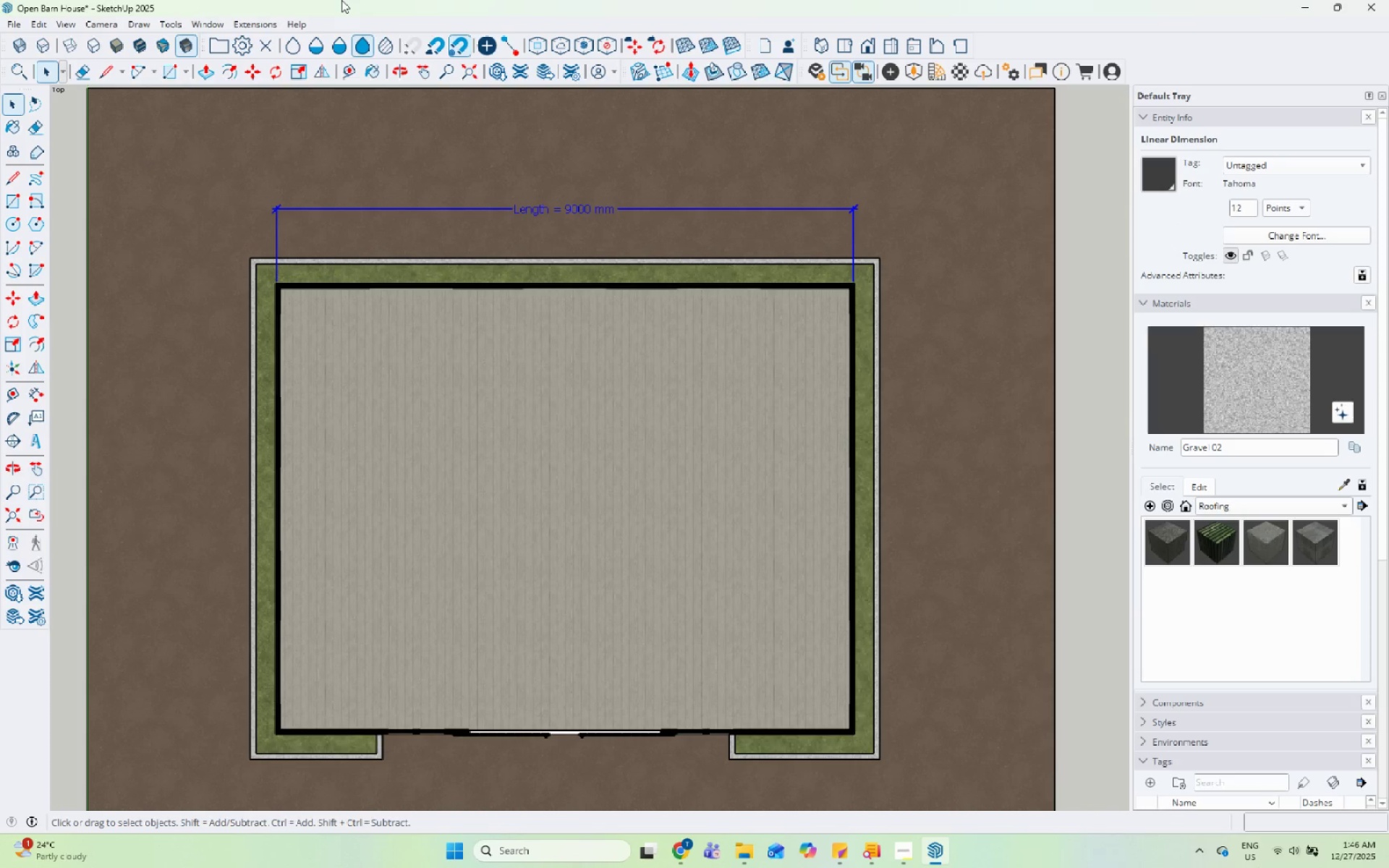 
key(Escape)
 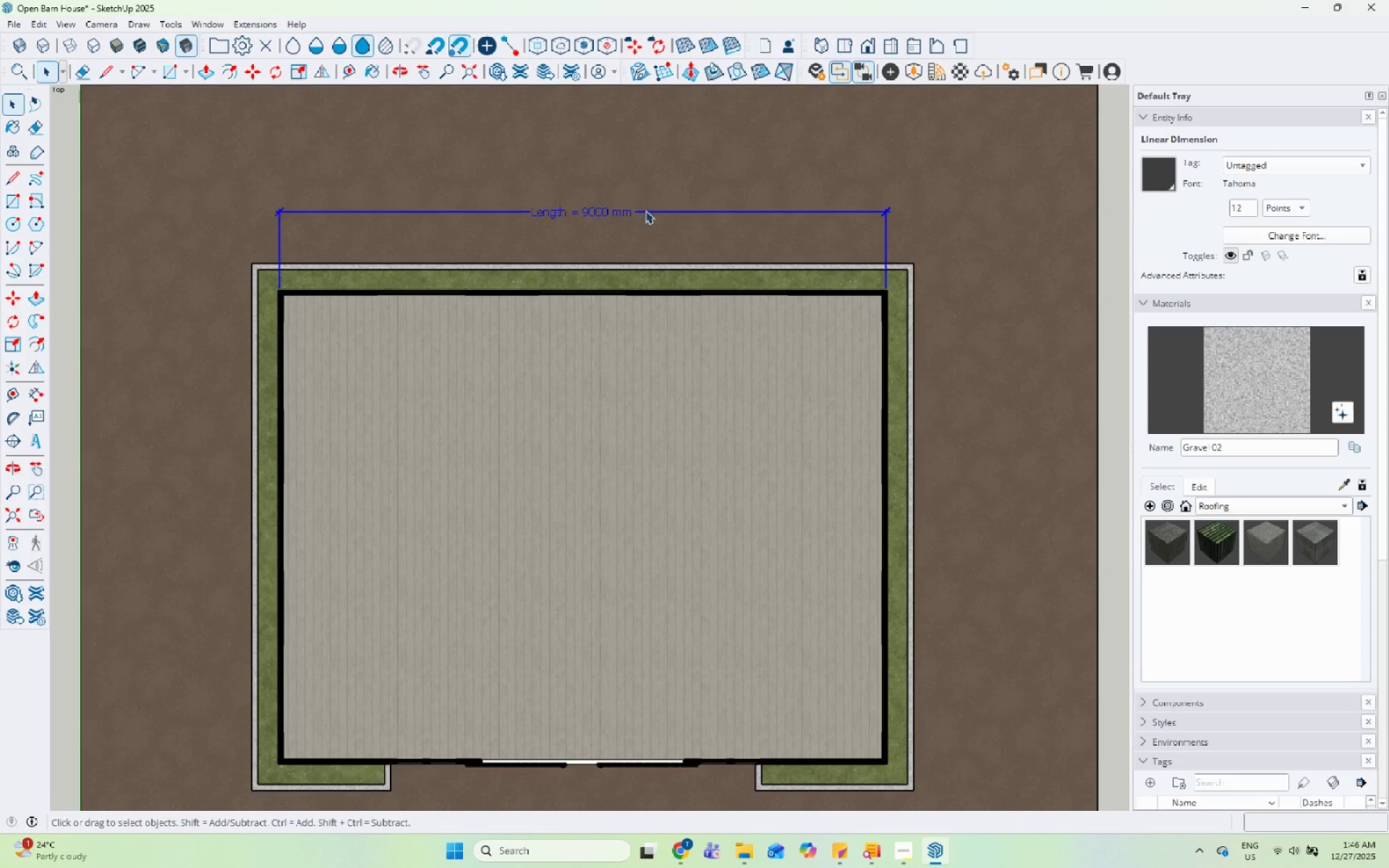 
key(Escape)
 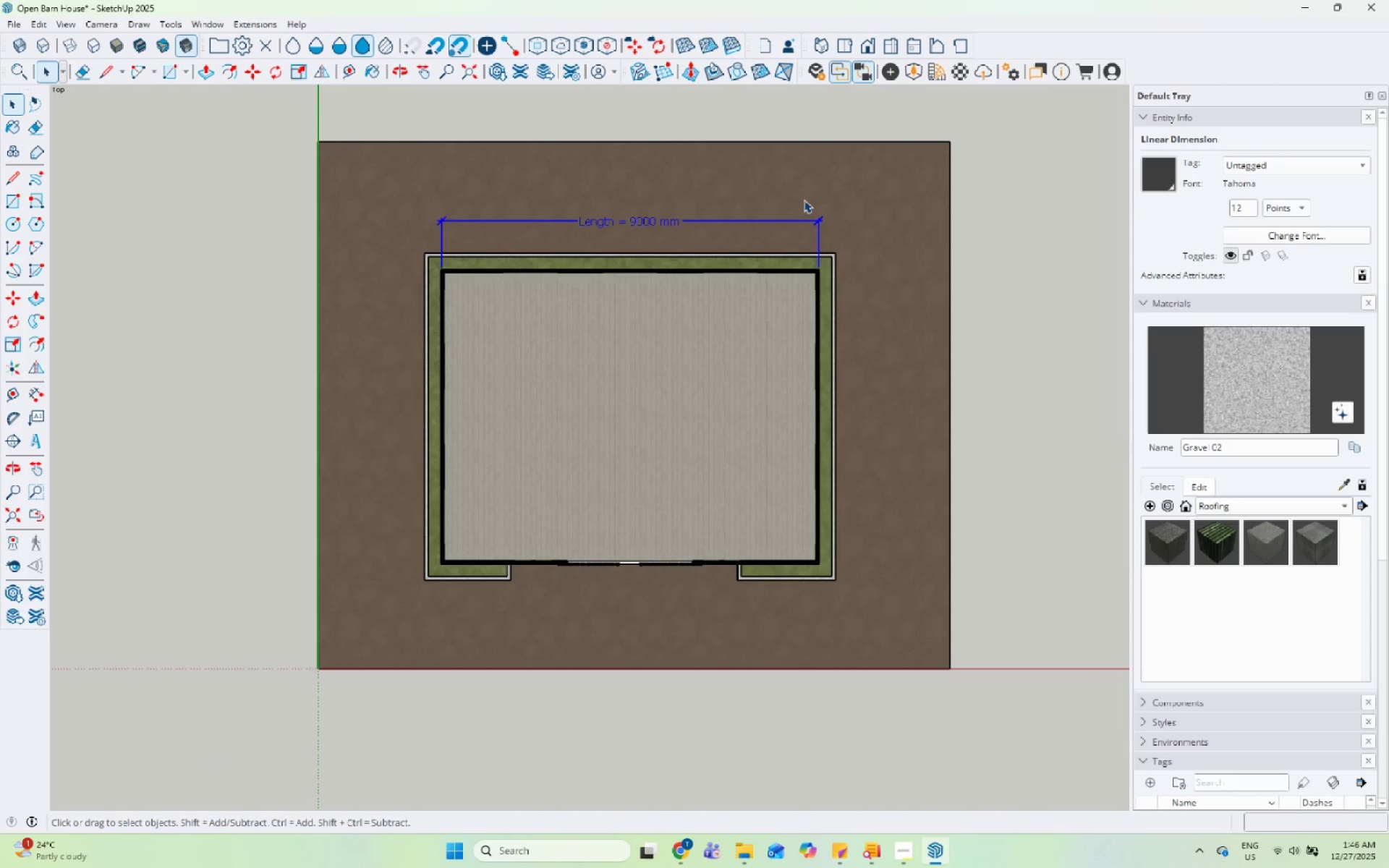 
left_click([805, 197])
 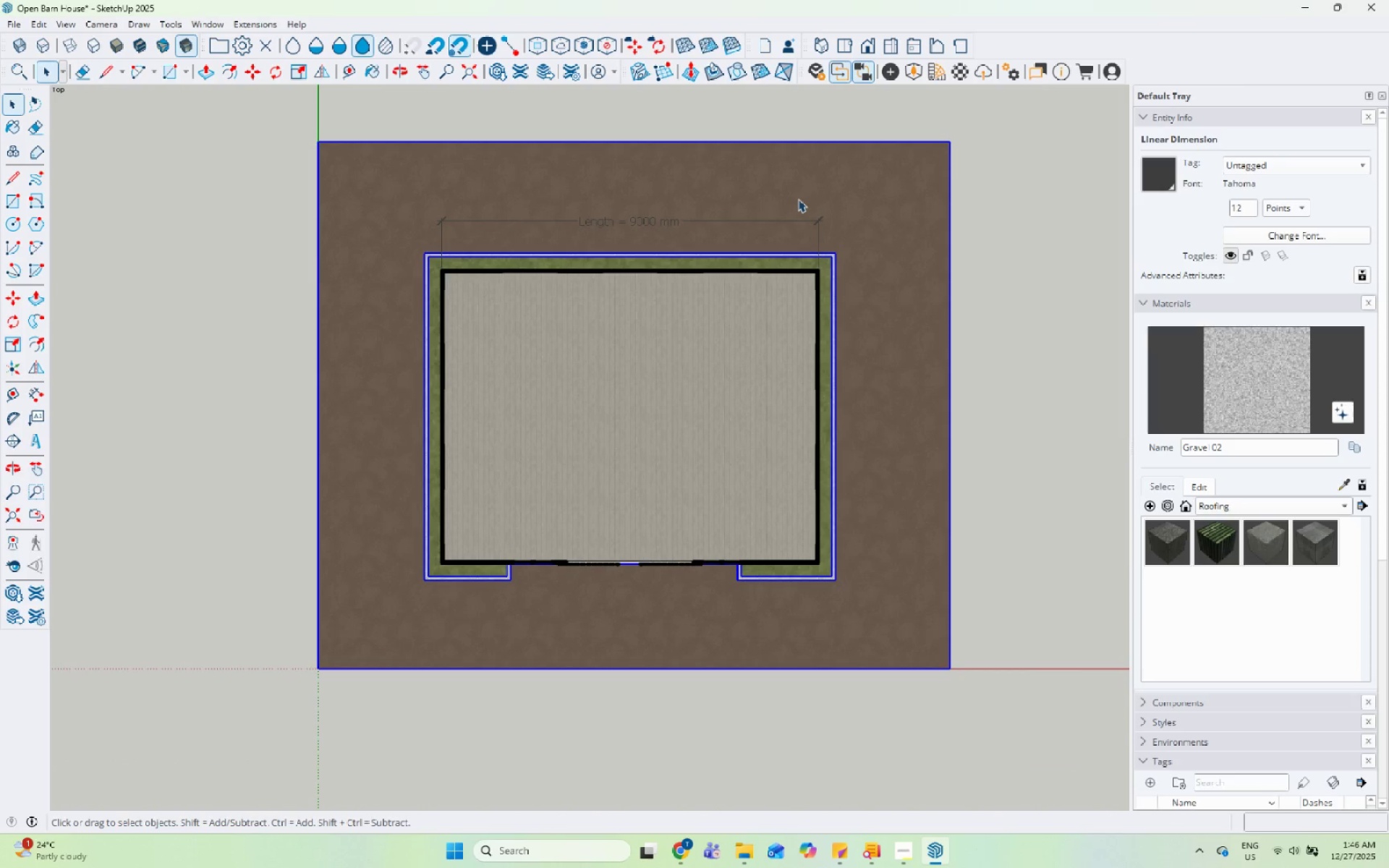 
scroll: coordinate [708, 236], scroll_direction: down, amount: 5.0
 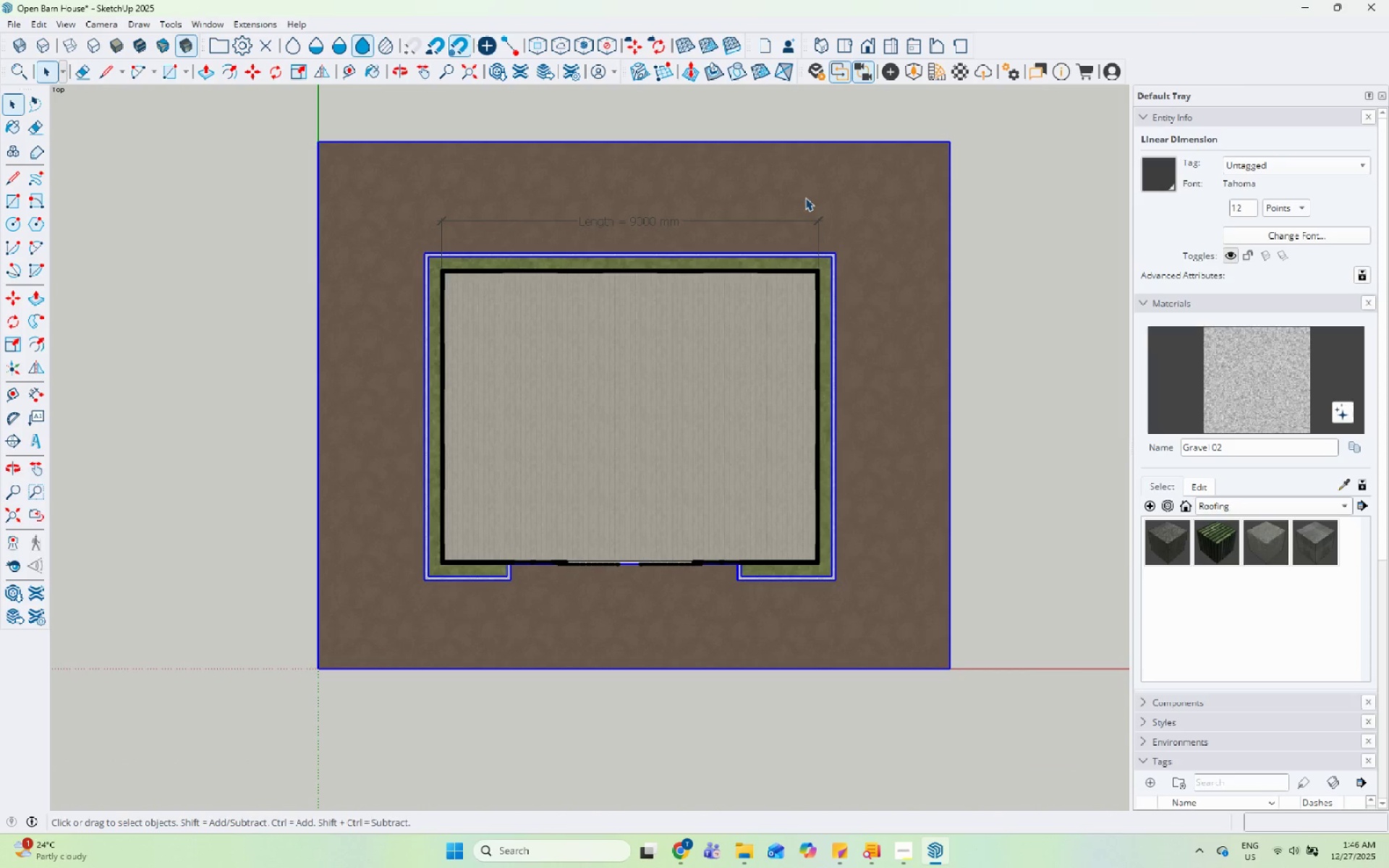 
left_click([746, 220])
 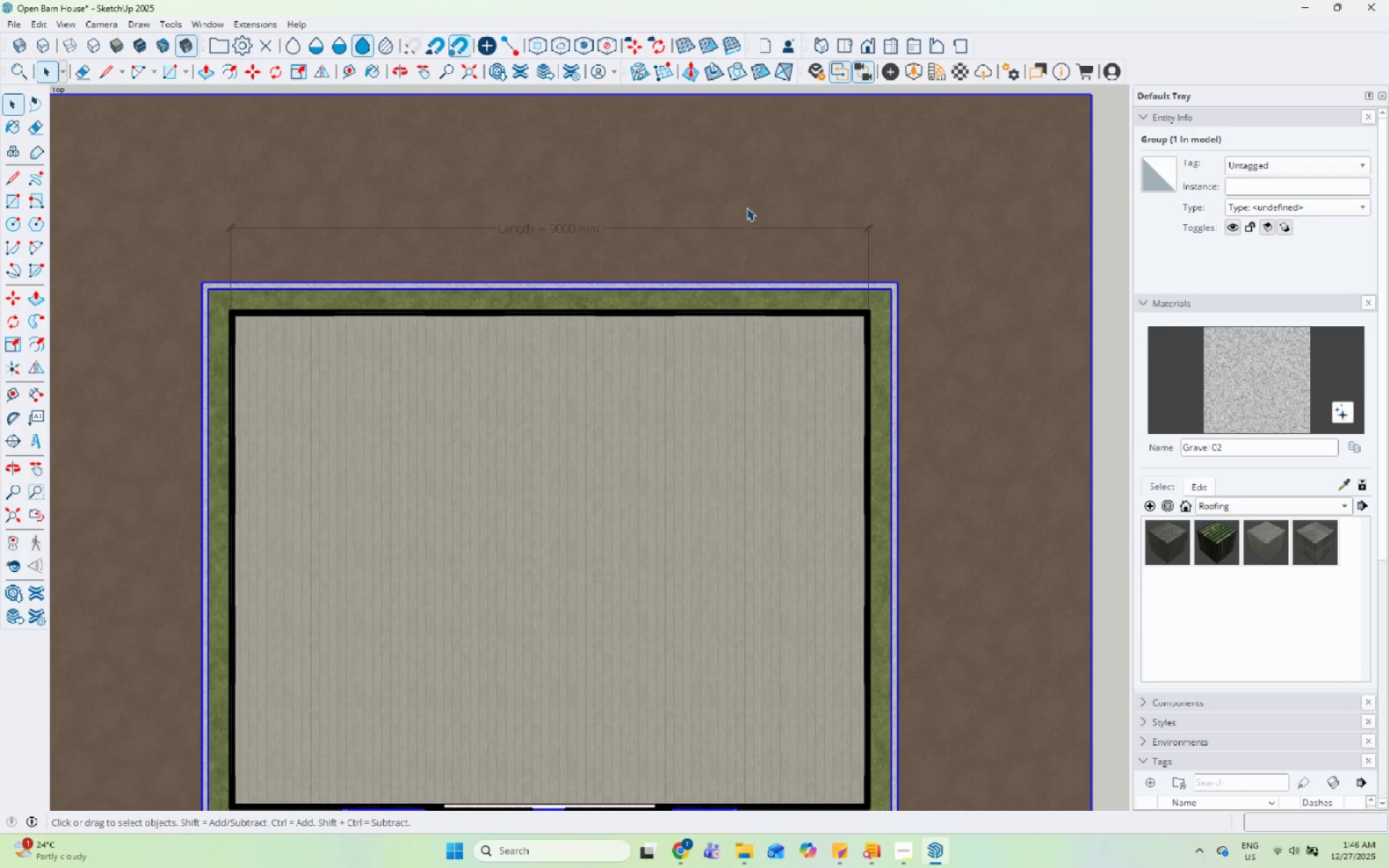 
scroll: coordinate [746, 210], scroll_direction: up, amount: 5.0
 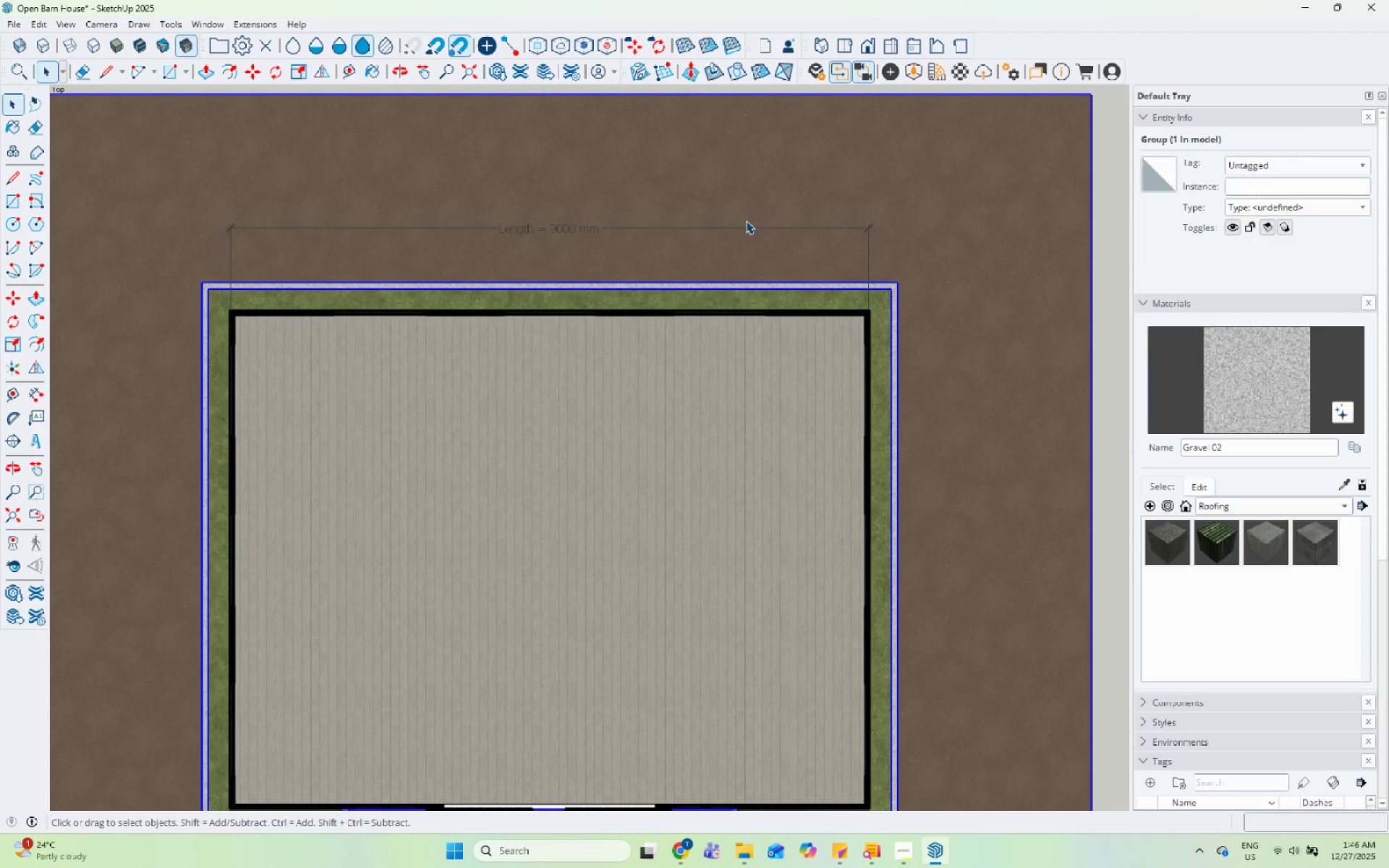 
scroll: coordinate [749, 194], scroll_direction: down, amount: 6.0
 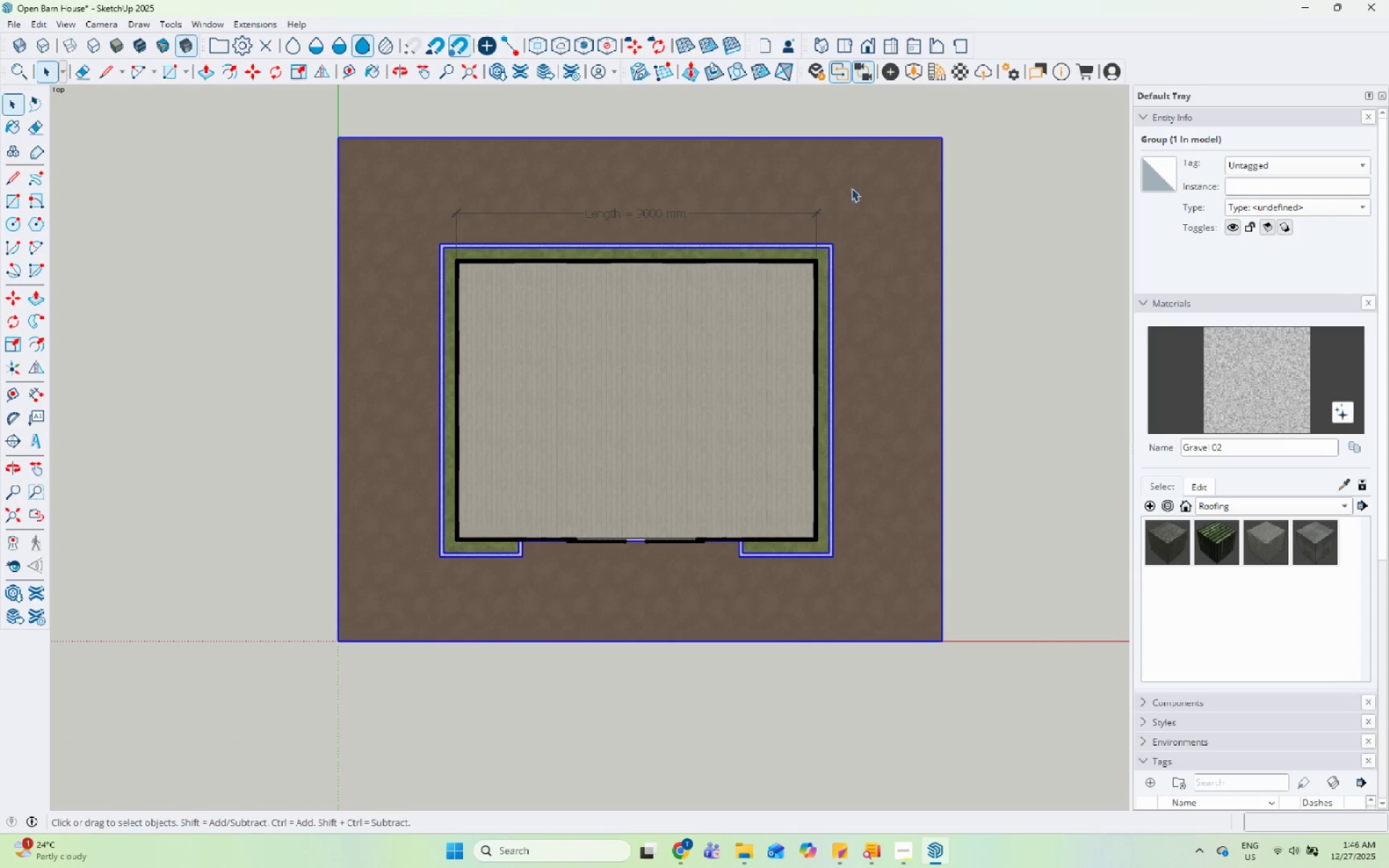 
double_click([1050, 208])
 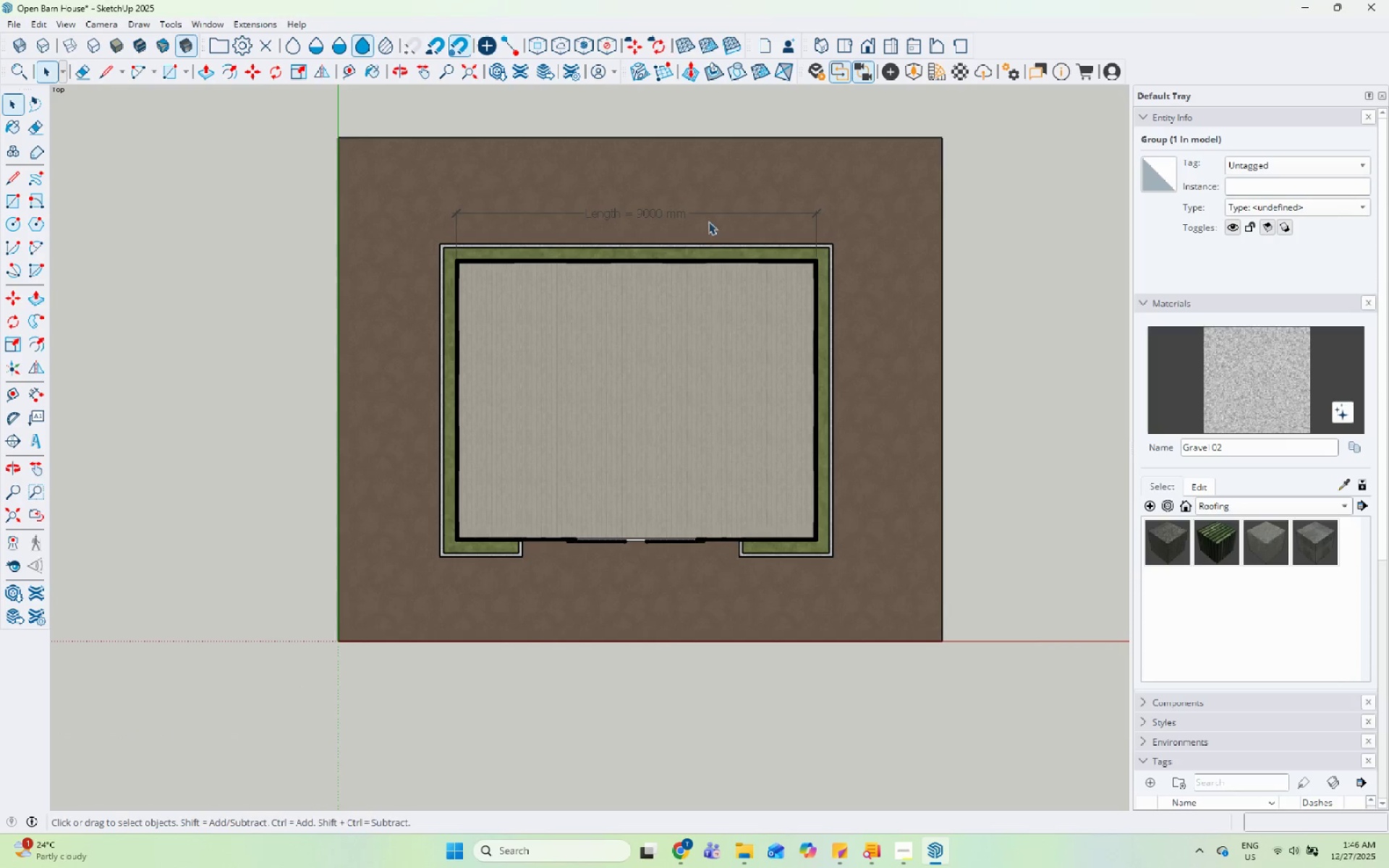 
scroll: coordinate [437, 262], scroll_direction: up, amount: 14.0
 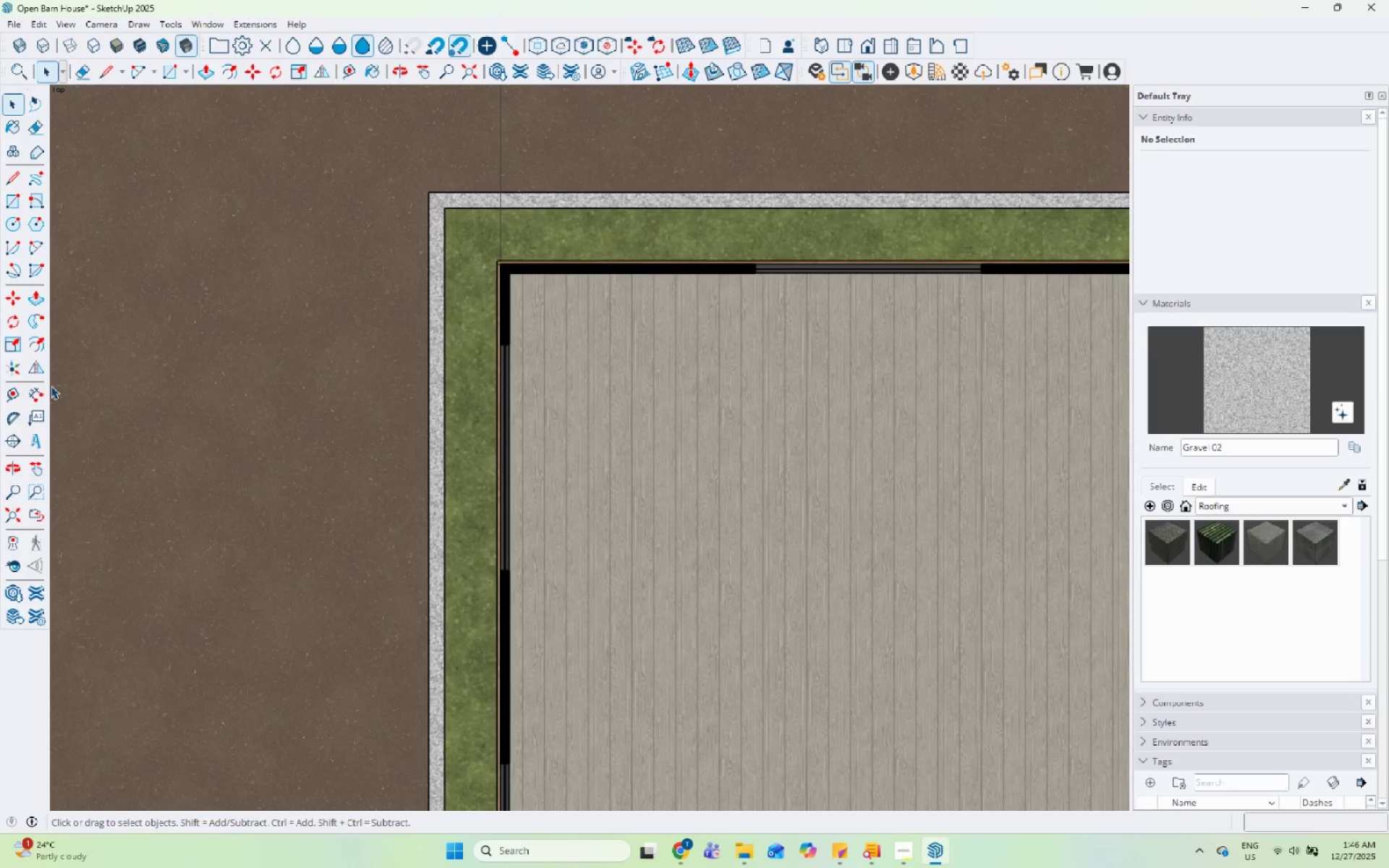 
left_click_drag(start_coordinate=[39, 396], to_coordinate=[43, 396])
 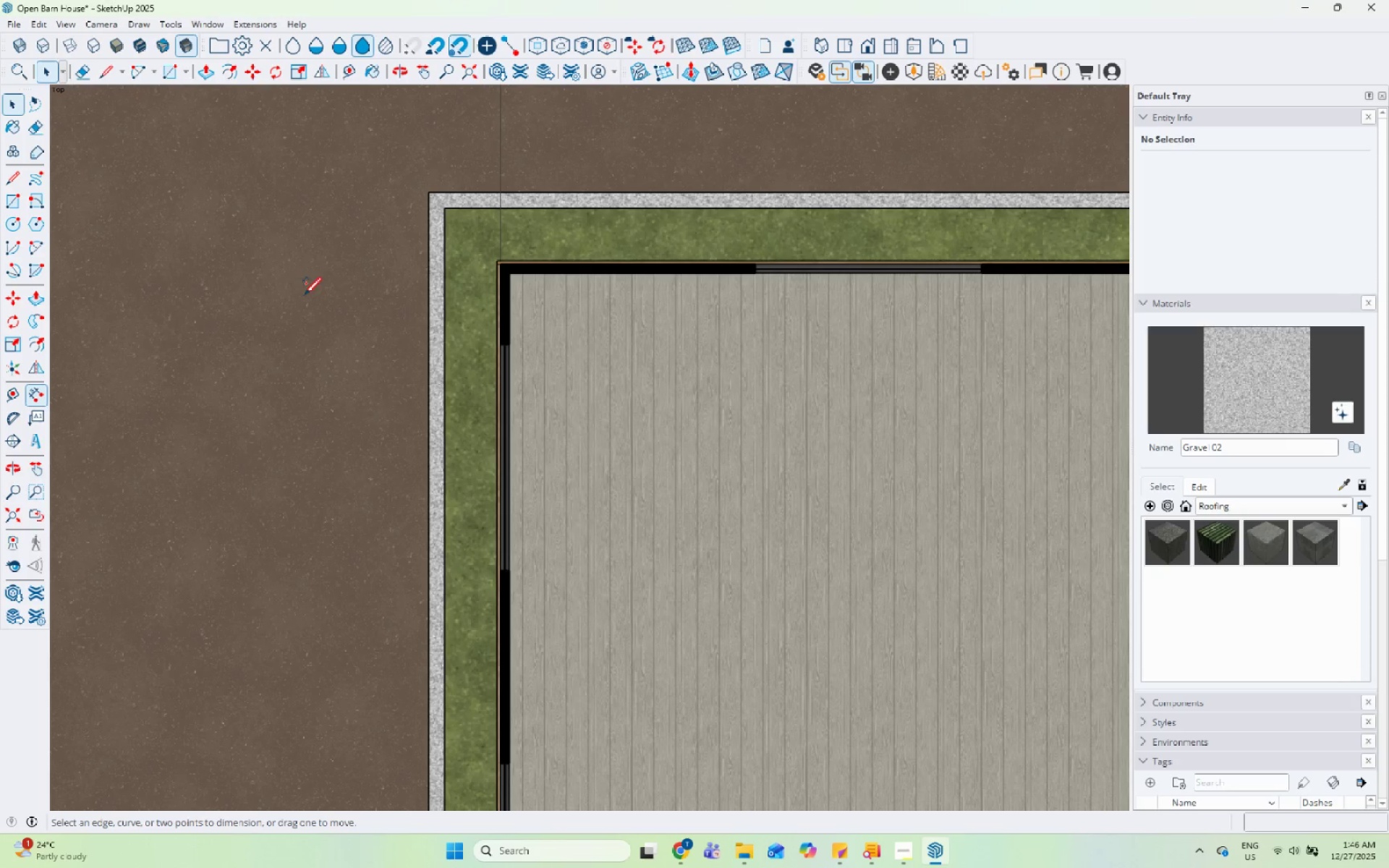 
scroll: coordinate [647, 245], scroll_direction: up, amount: 15.0
 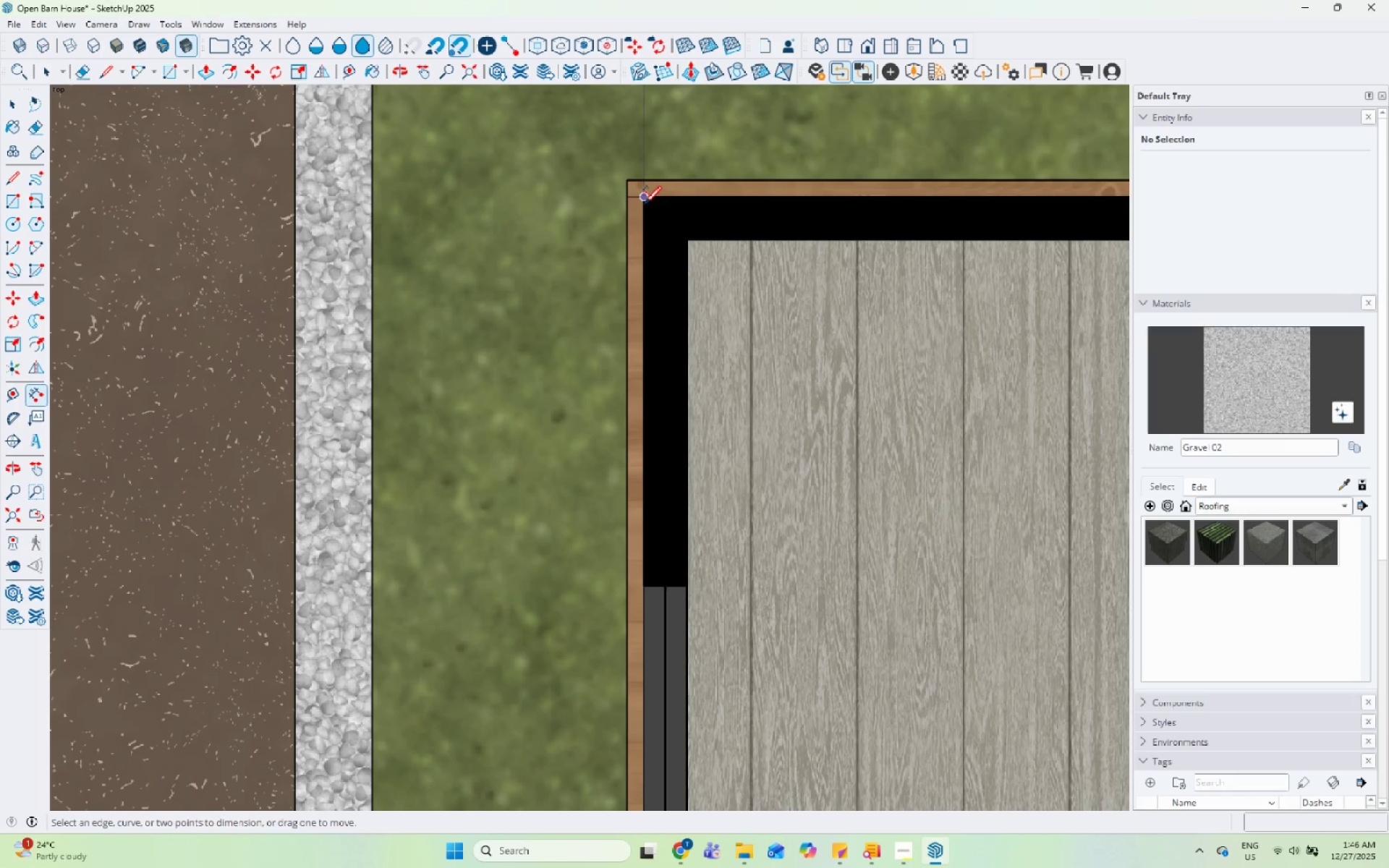 
left_click([644, 204])
 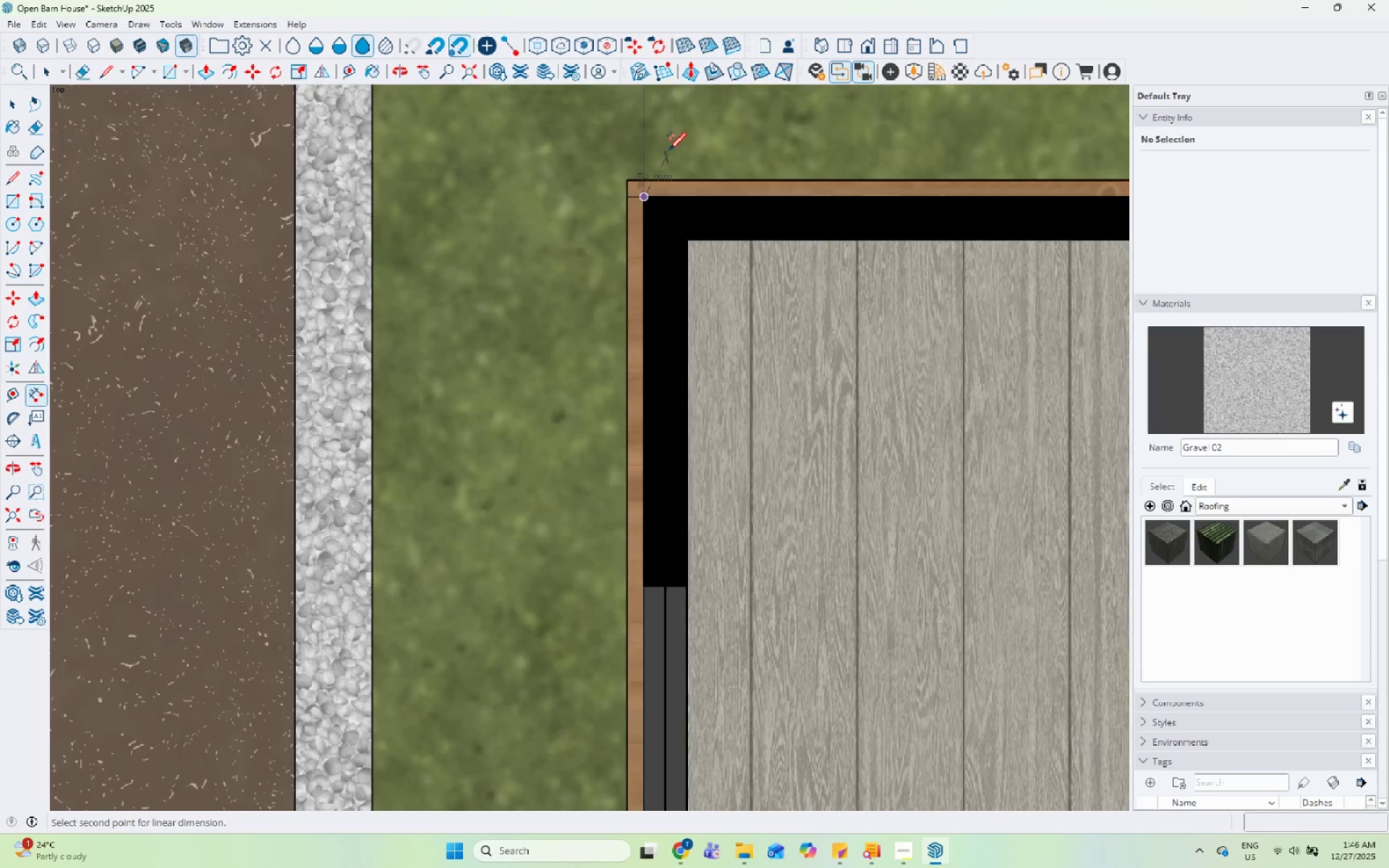 
scroll: coordinate [570, 425], scroll_direction: down, amount: 8.0
 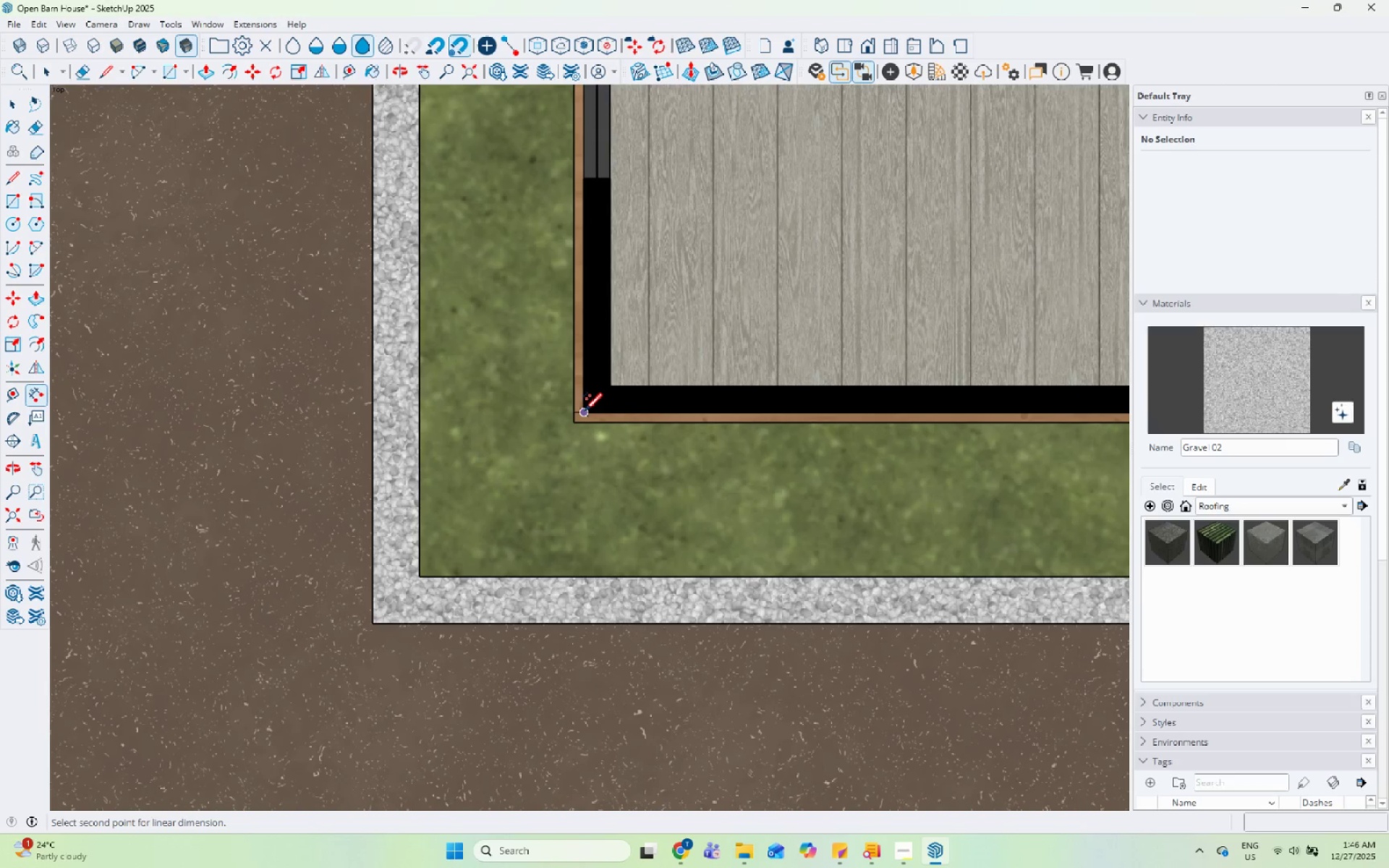 
left_click([585, 412])
 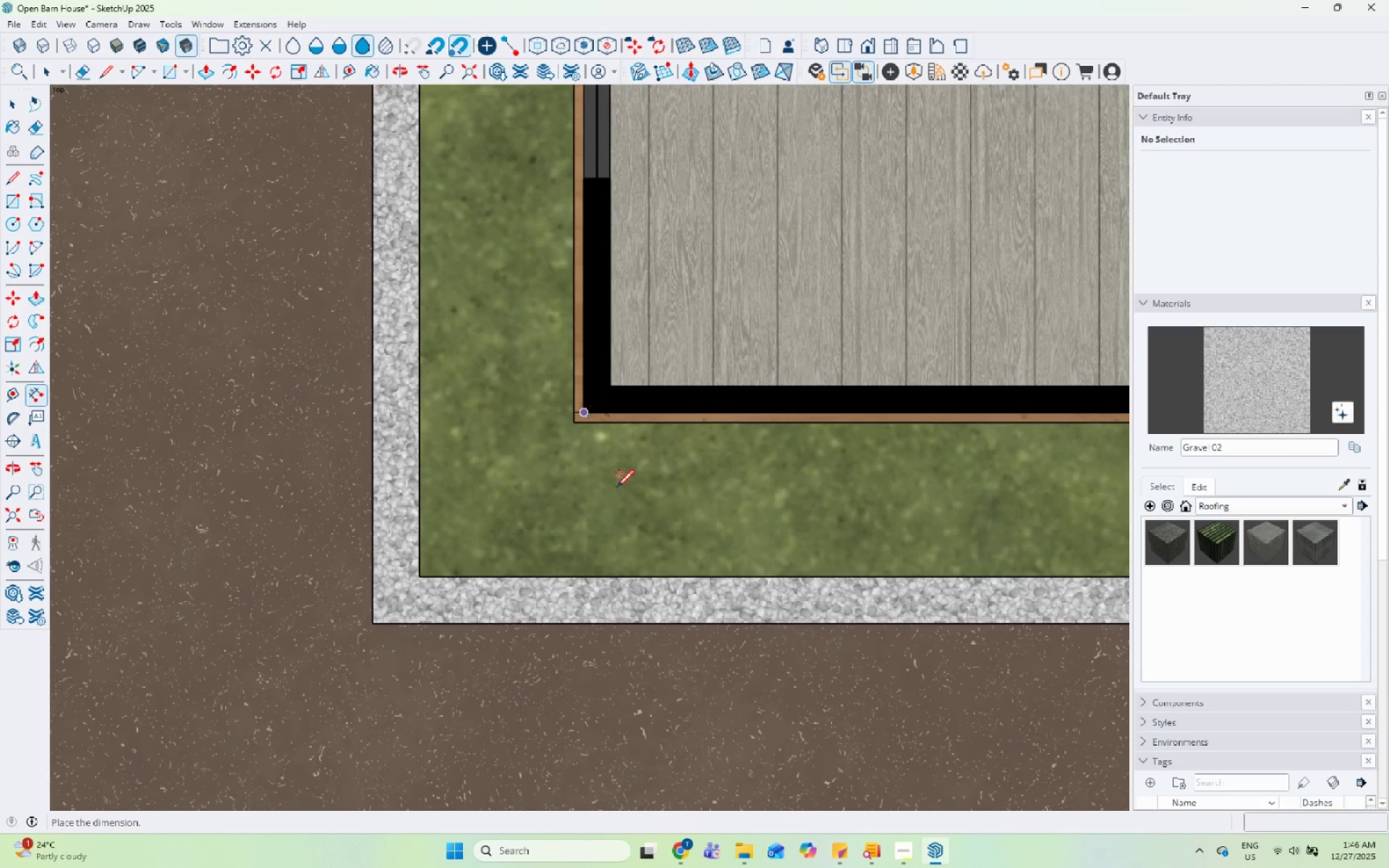 
scroll: coordinate [536, 388], scroll_direction: down, amount: 25.0
 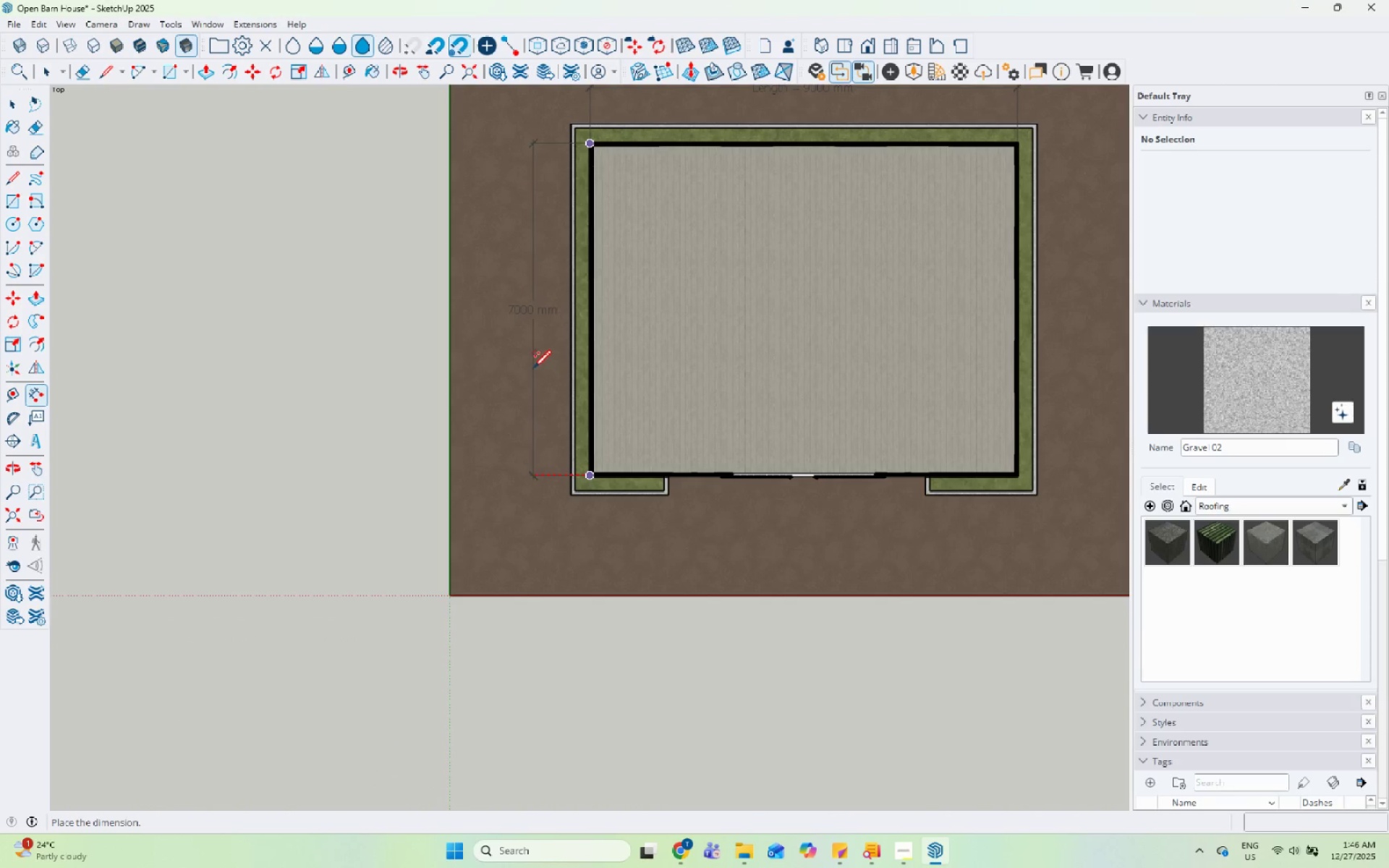 
left_click([528, 367])
 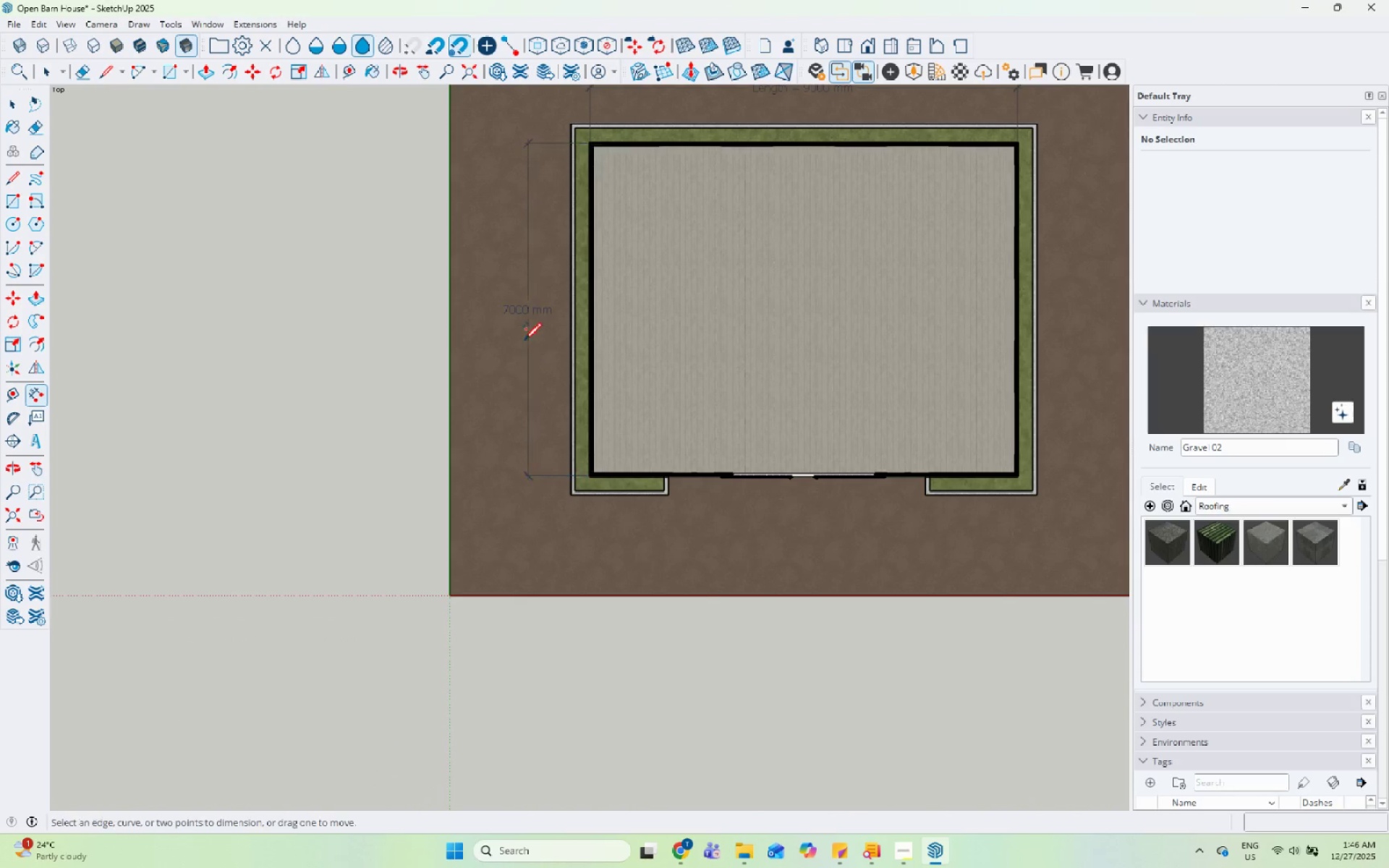 
key(Space)
 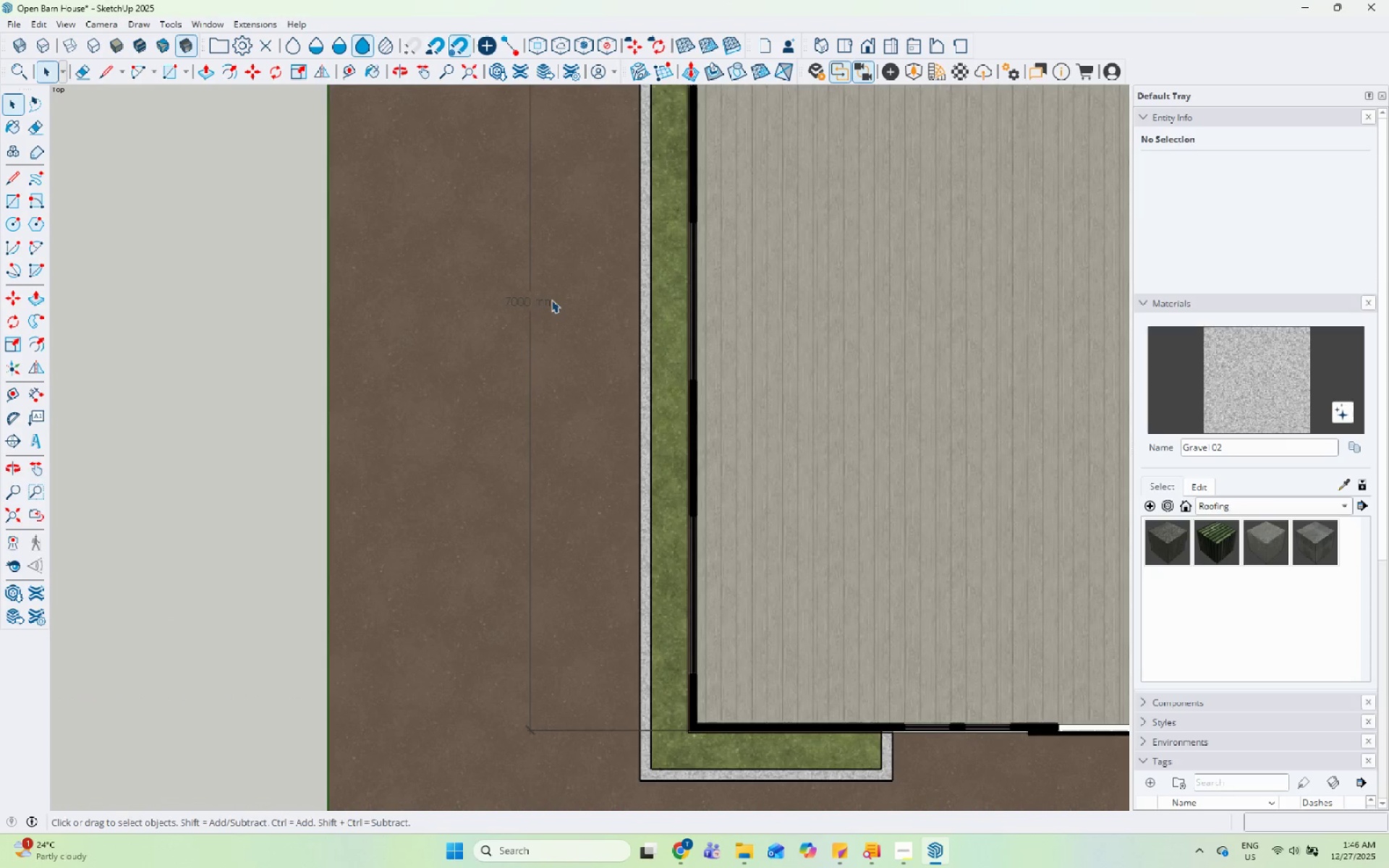 
left_click([551, 299])
 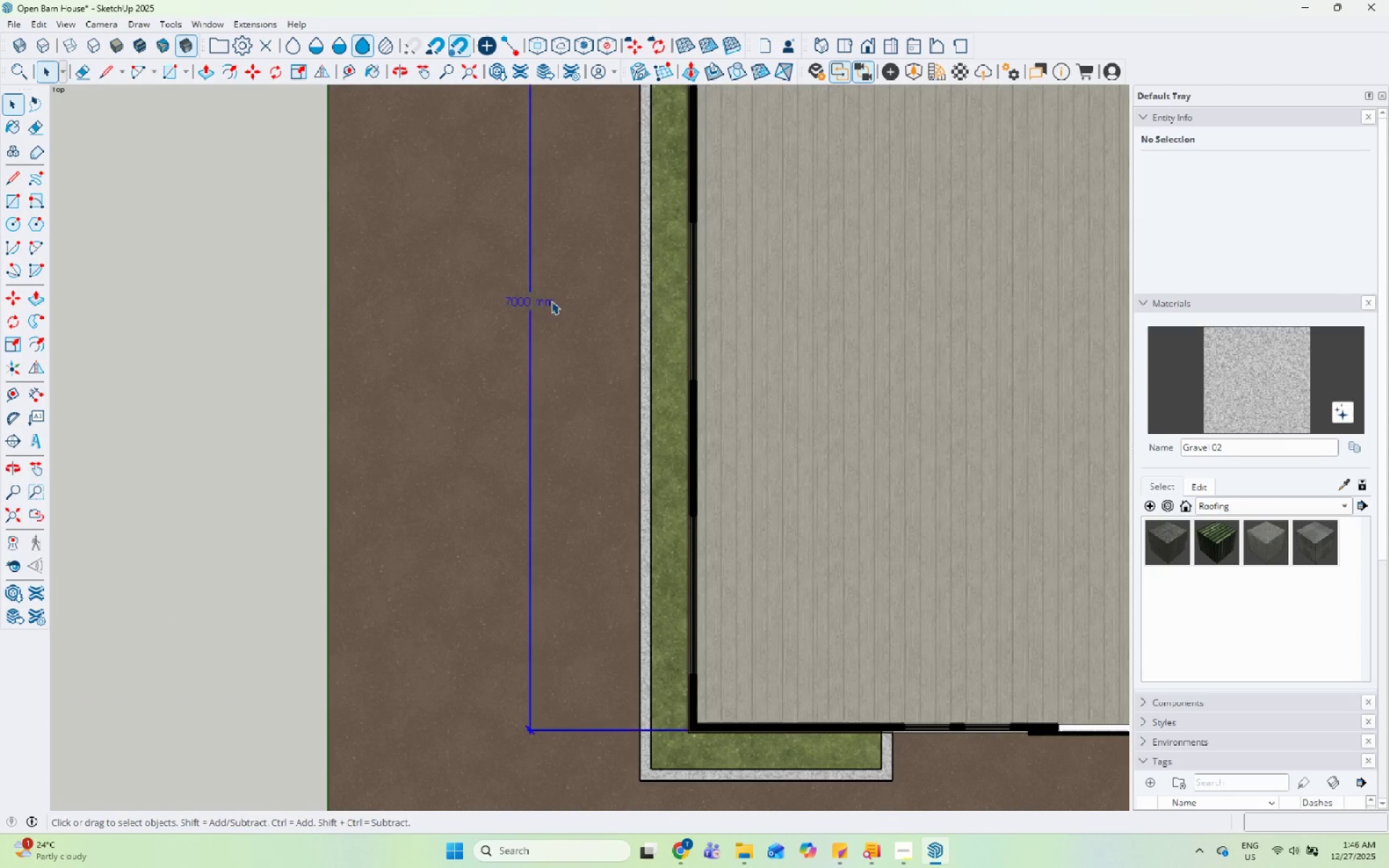 
scroll: coordinate [556, 291], scroll_direction: up, amount: 9.0
 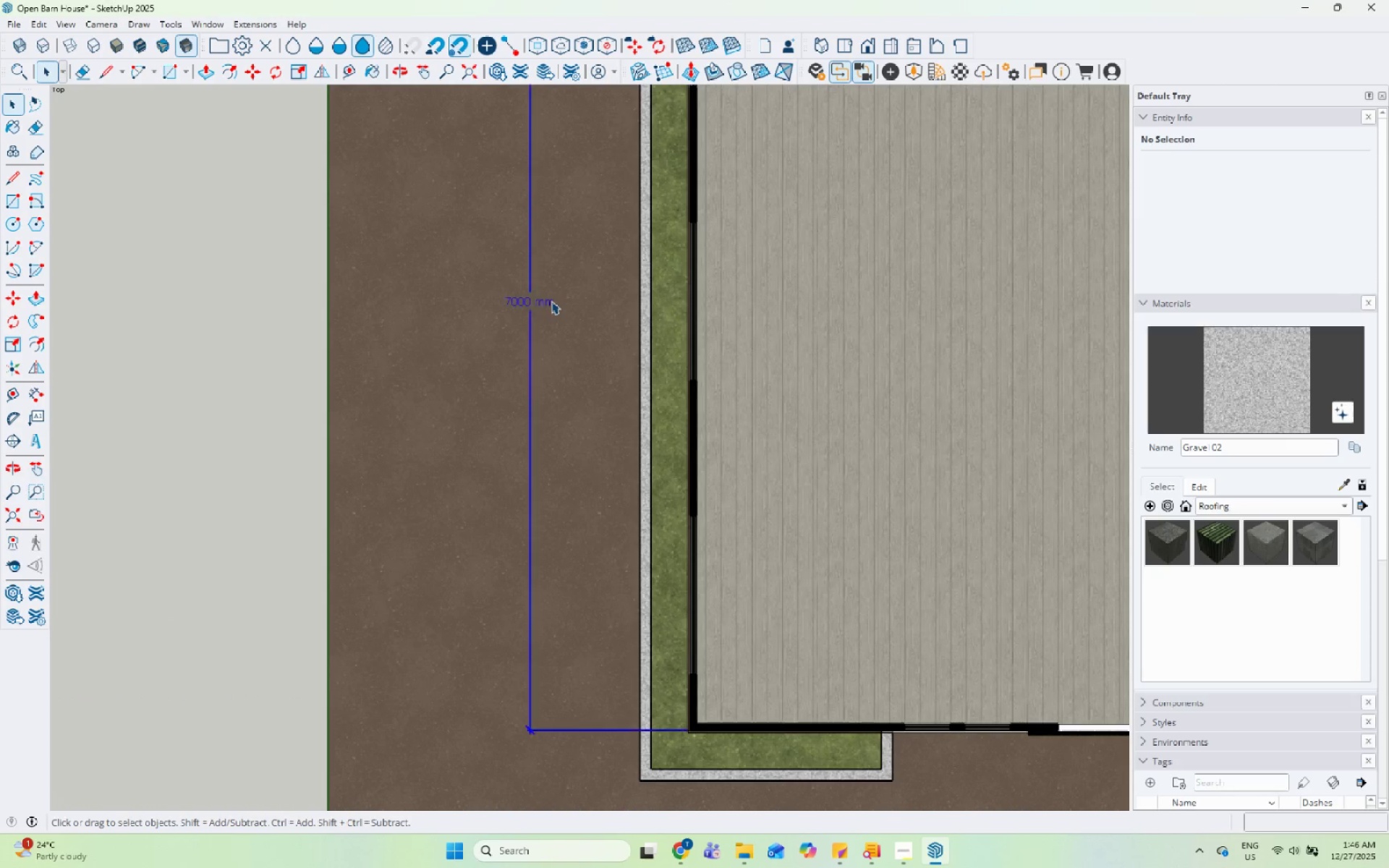 
double_click([551, 301])
 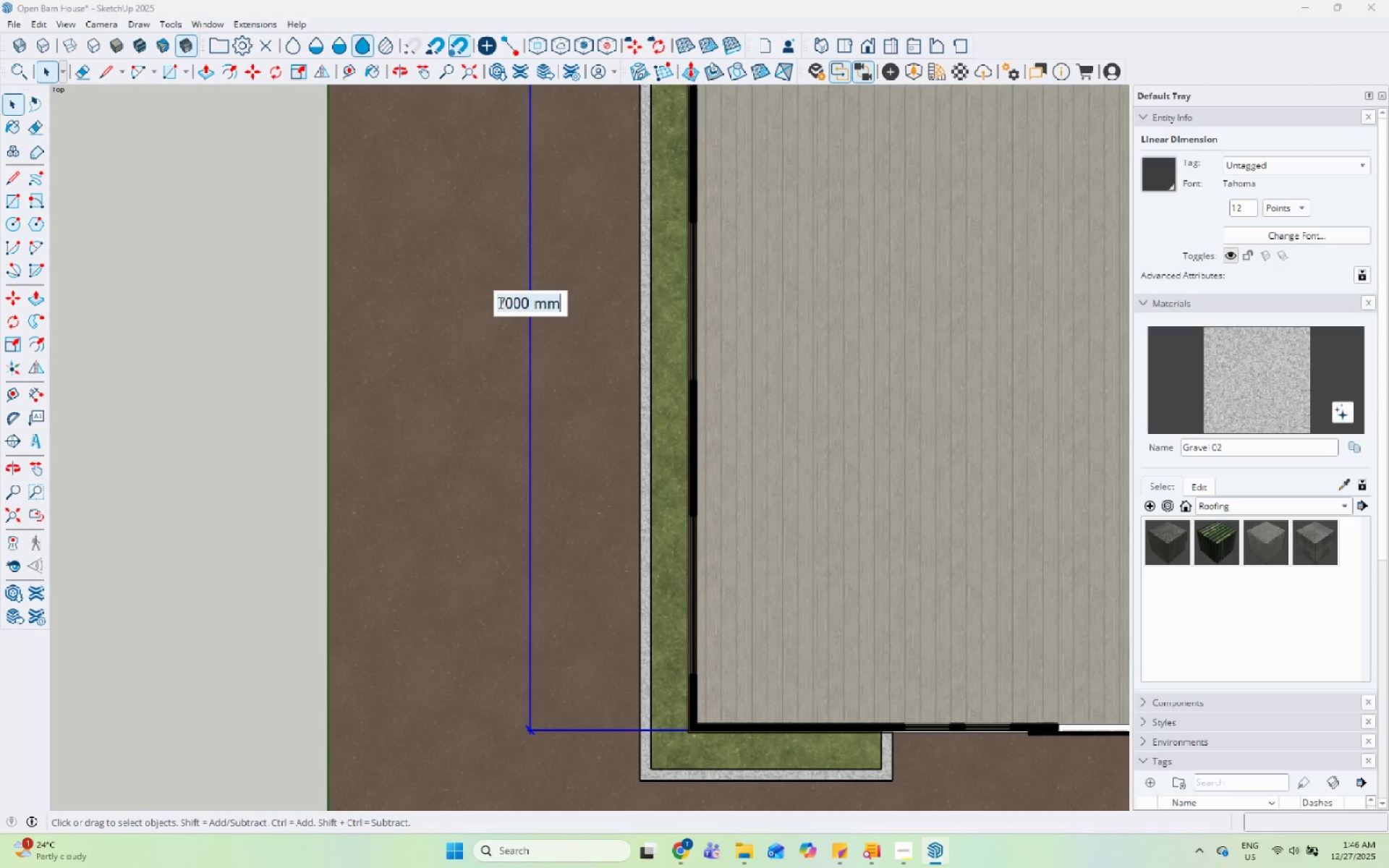 
left_click([499, 302])
 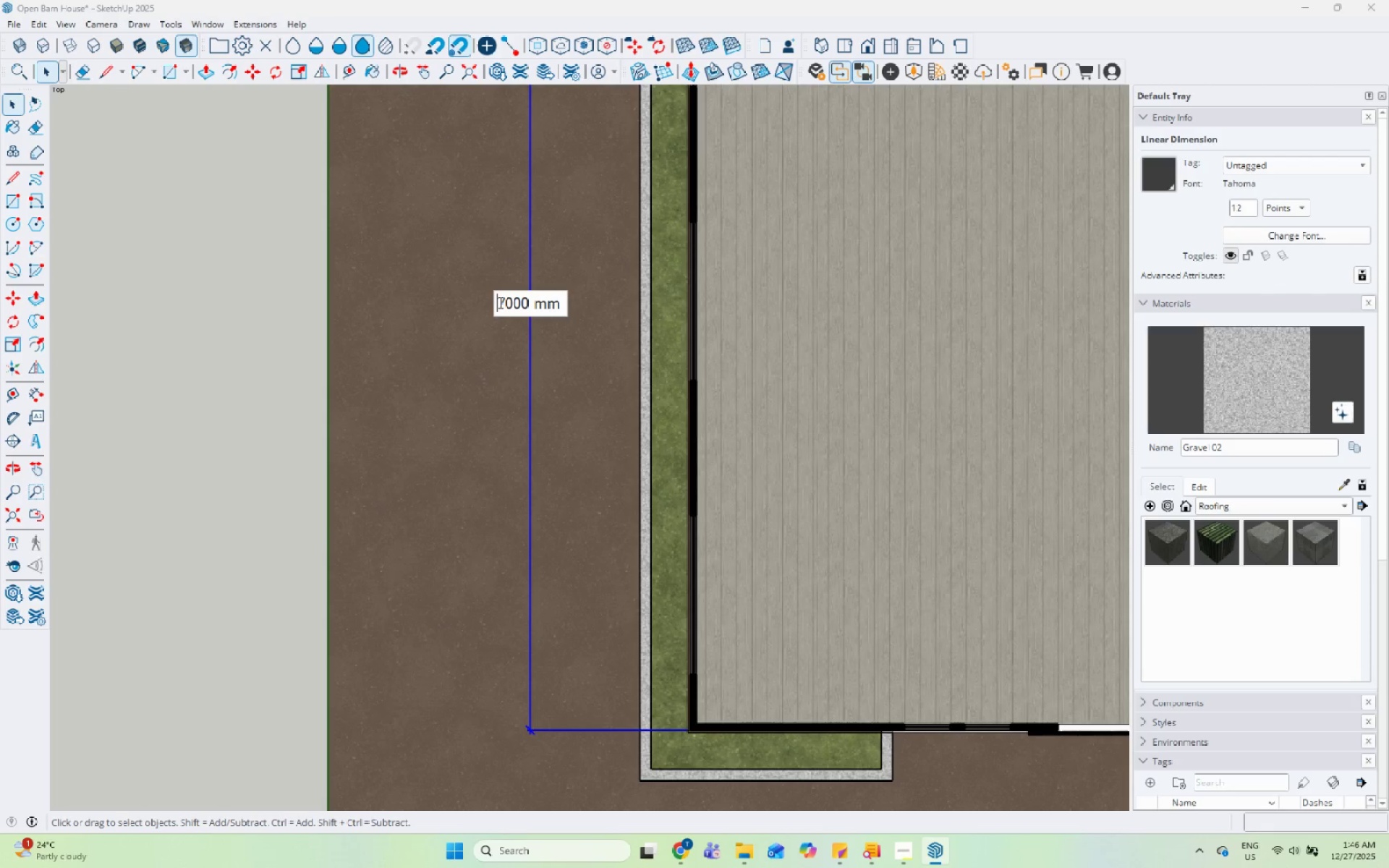 
type(Width = )
 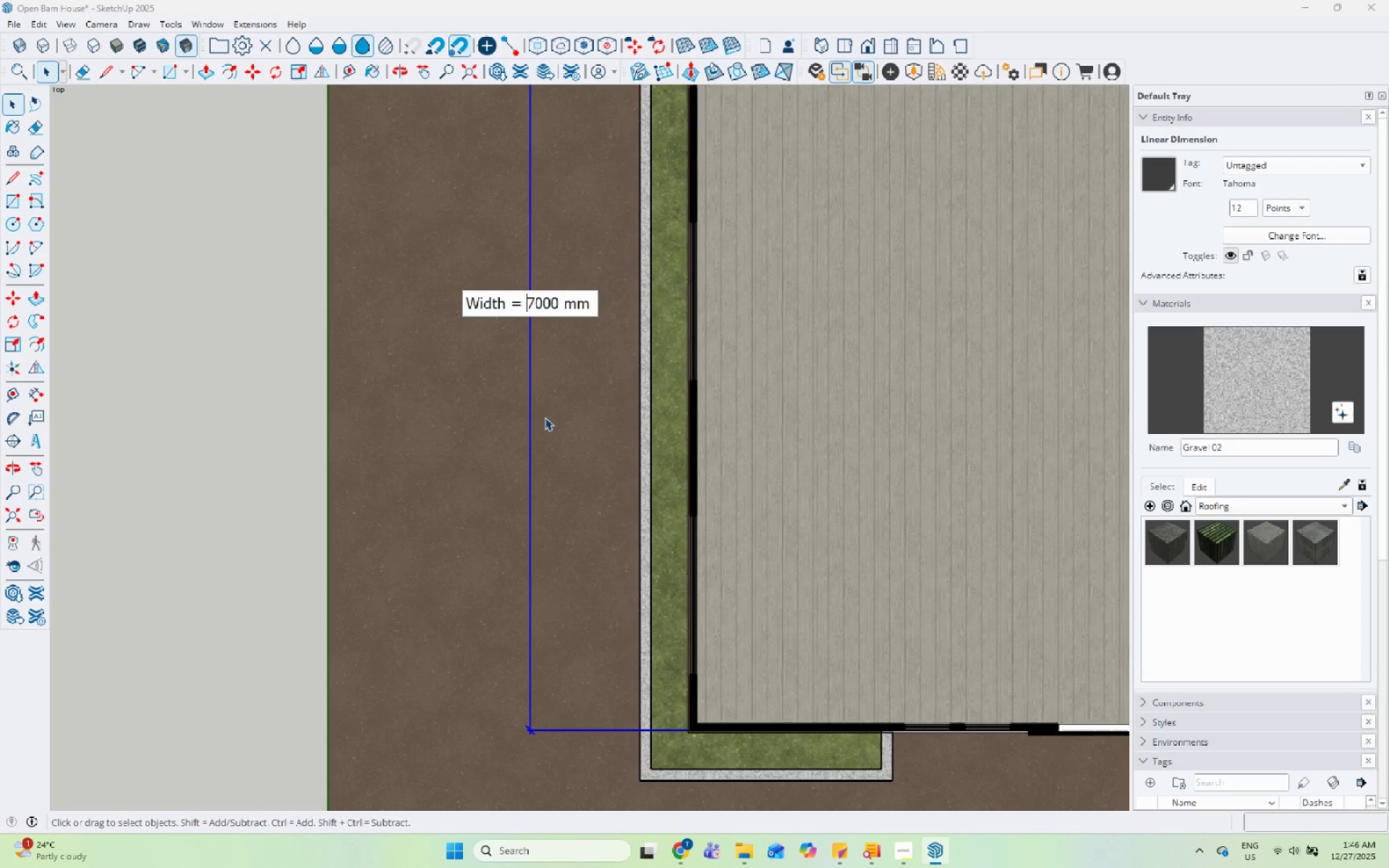 
scroll: coordinate [538, 394], scroll_direction: down, amount: 10.0
 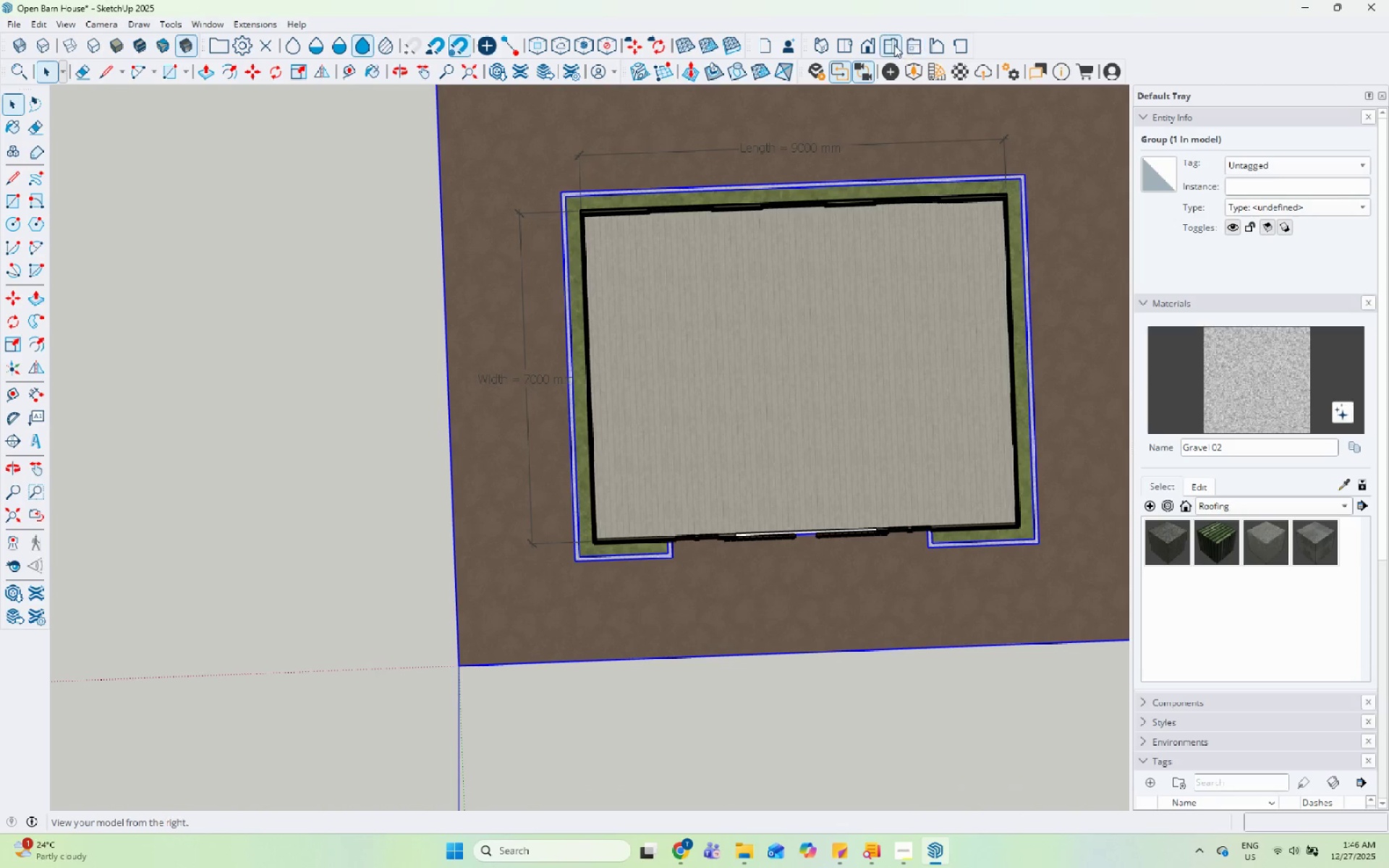 
left_click([844, 45])
 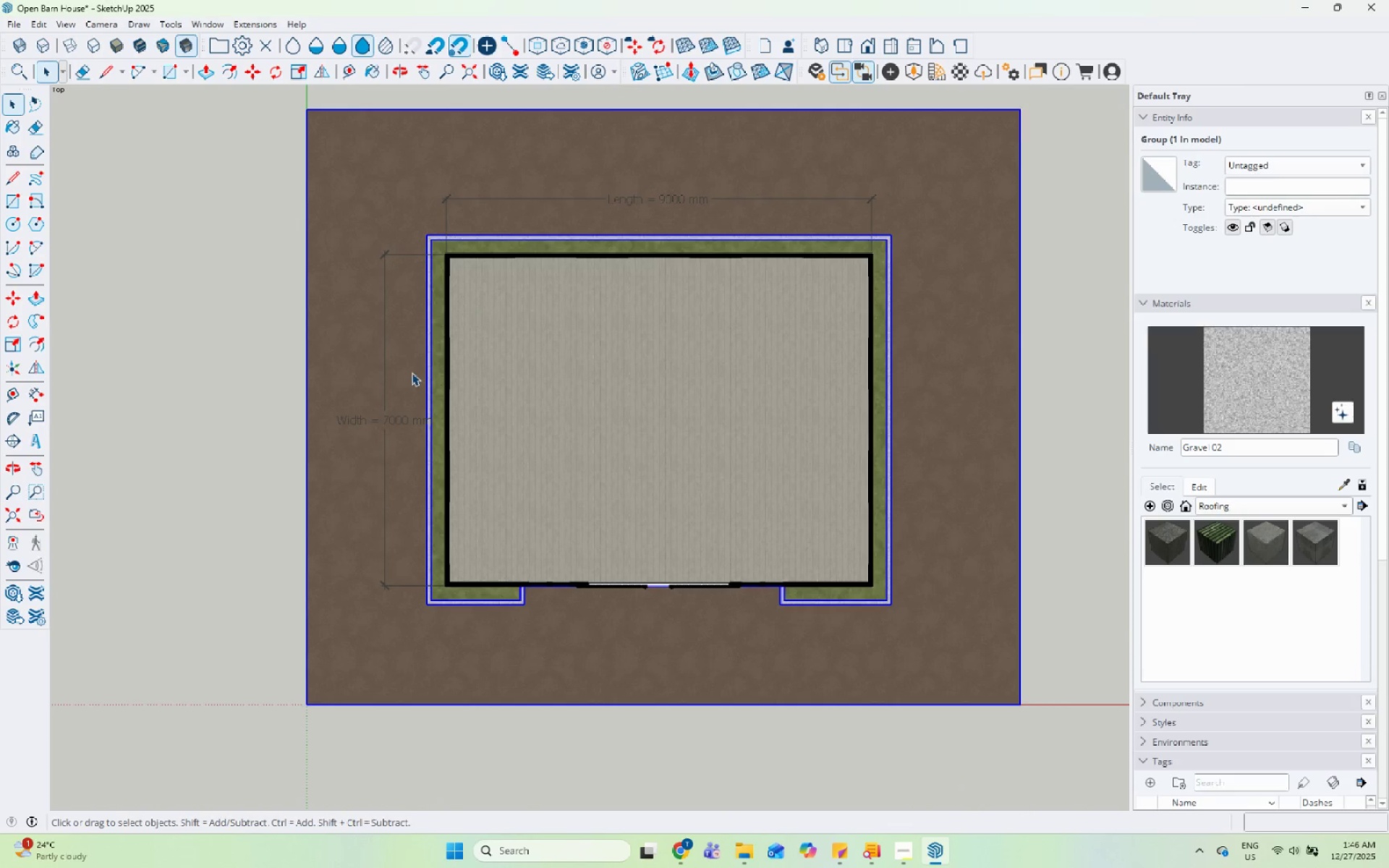 
left_click([391, 361])
 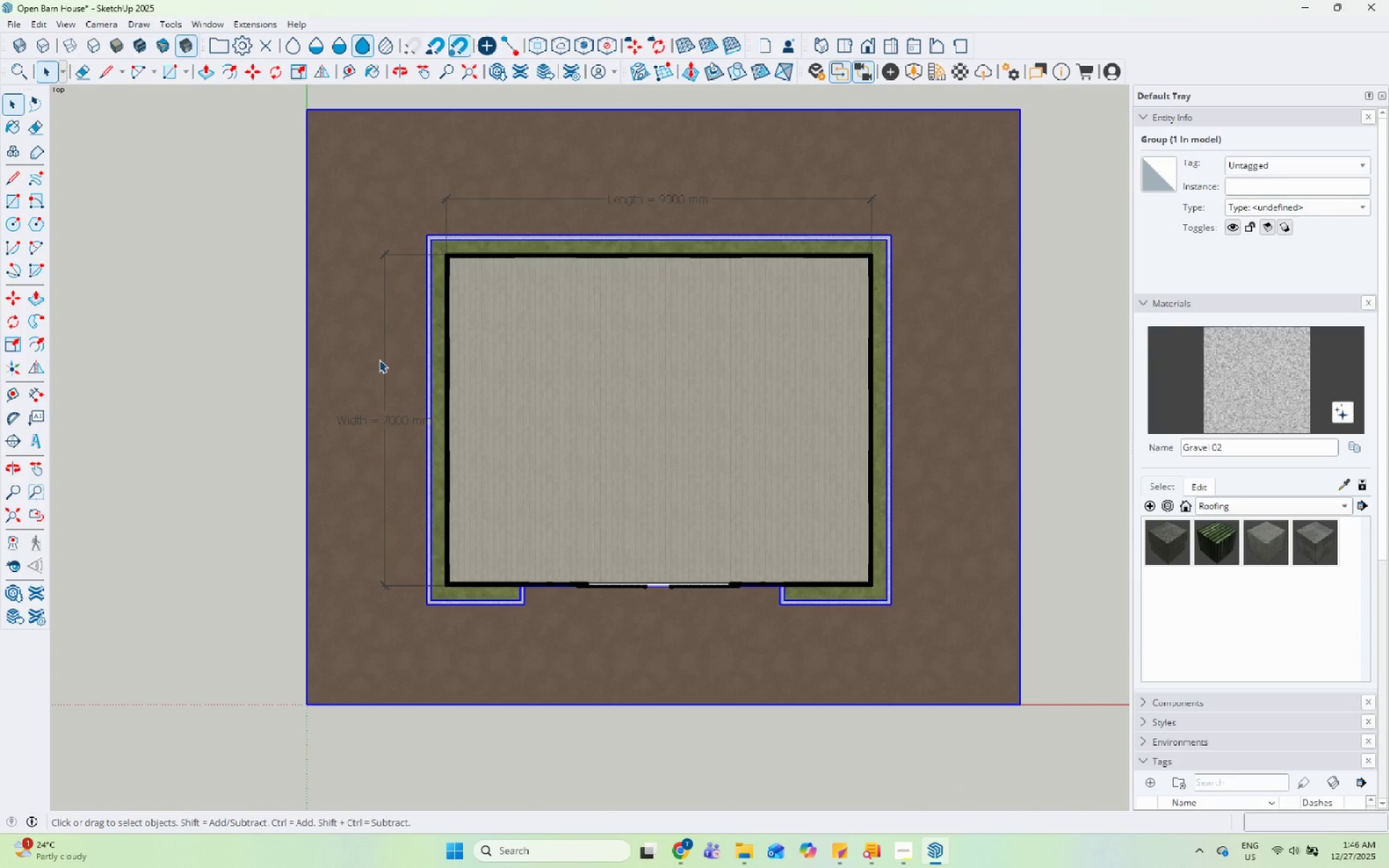 
double_click([385, 355])
 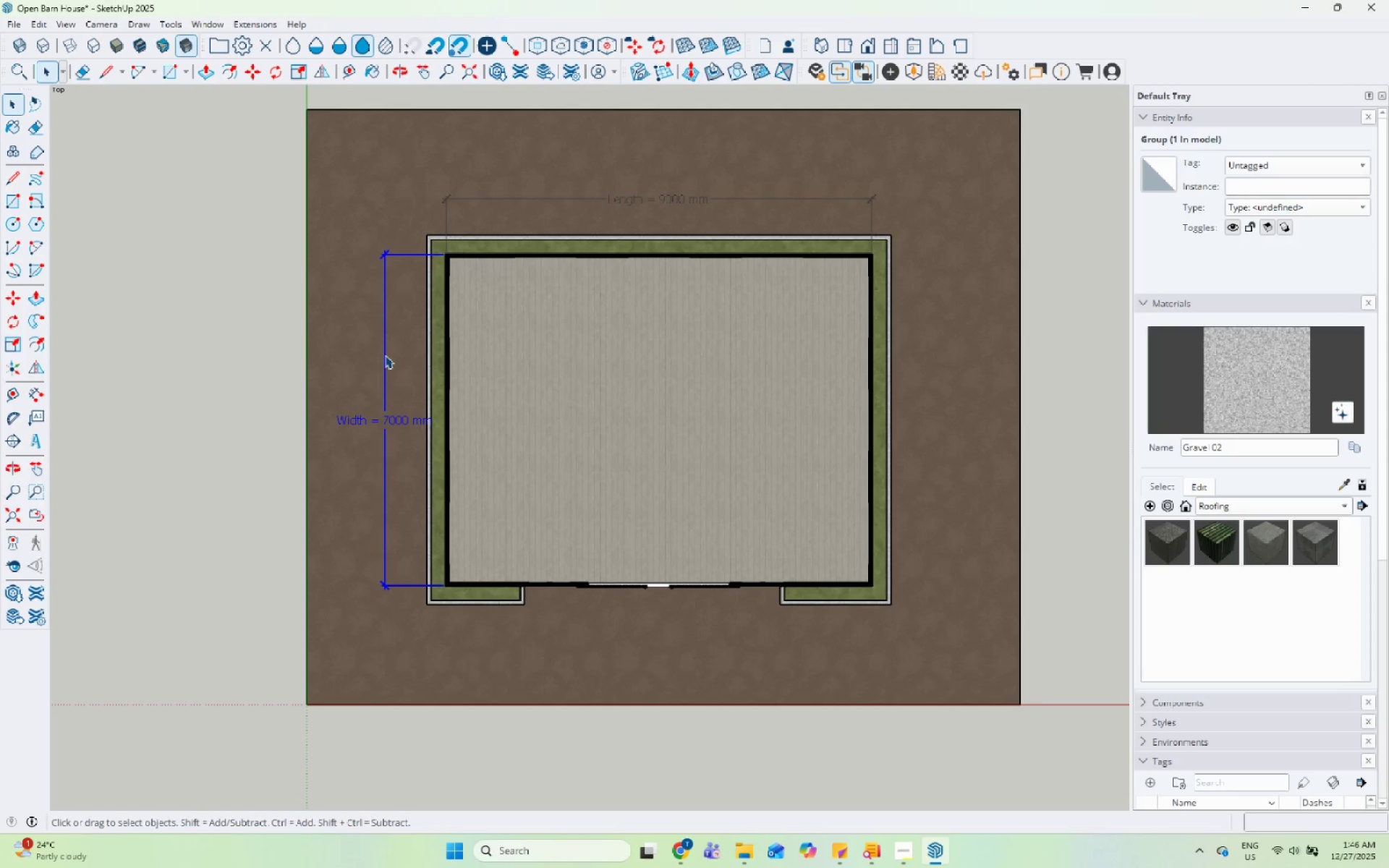 
scroll: coordinate [385, 355], scroll_direction: up, amount: 5.0
 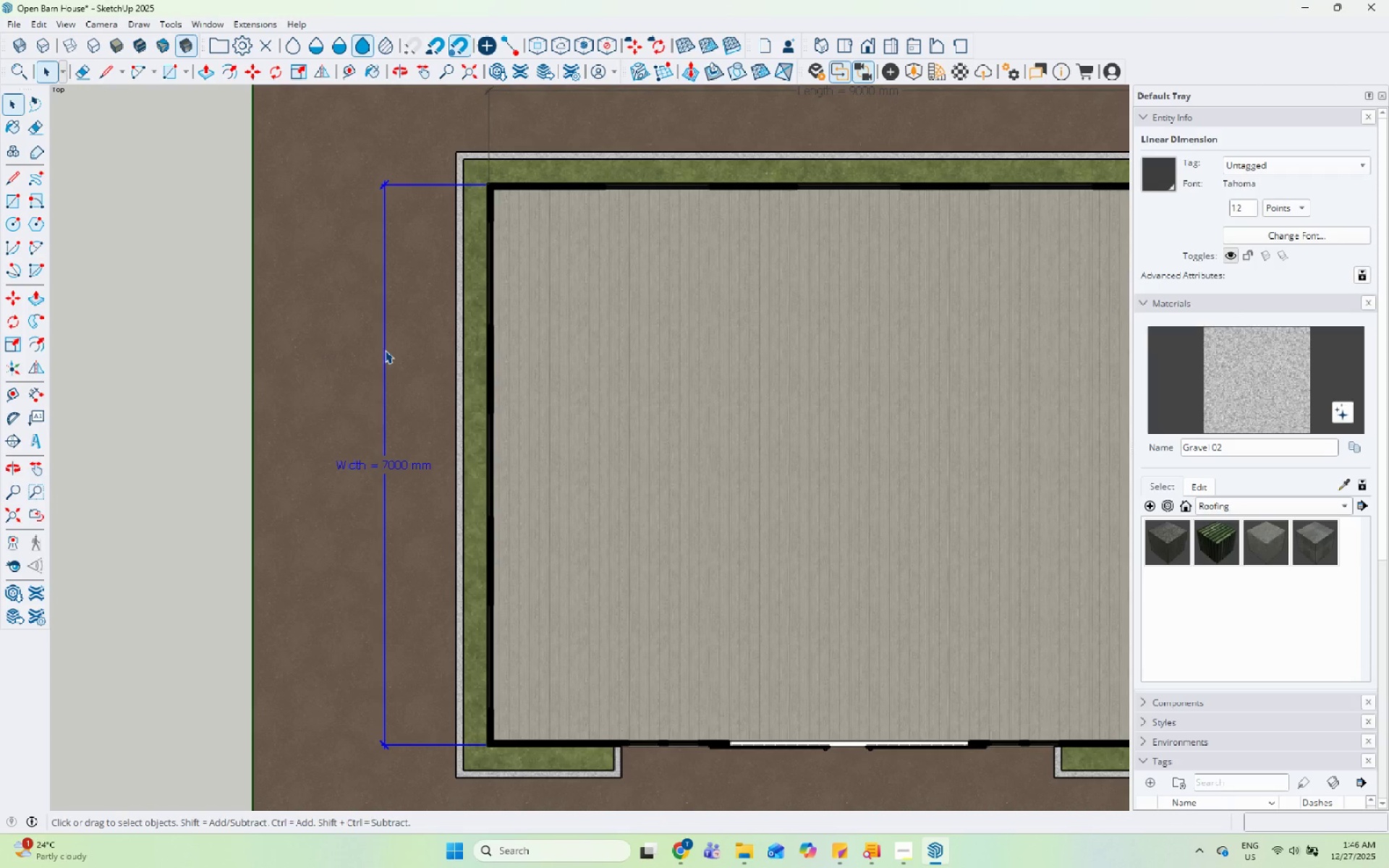 
key(M)
 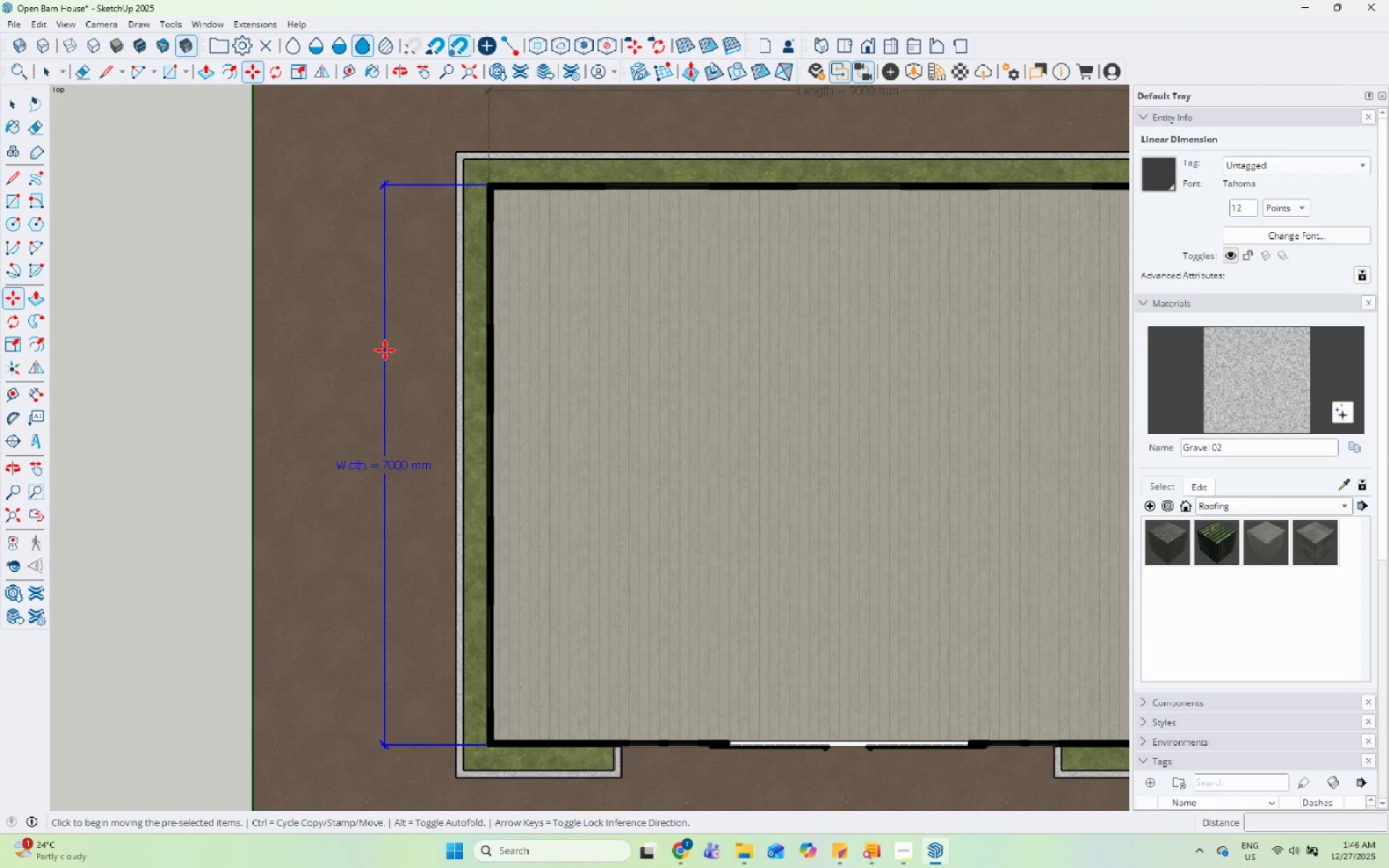 
left_click([385, 350])
 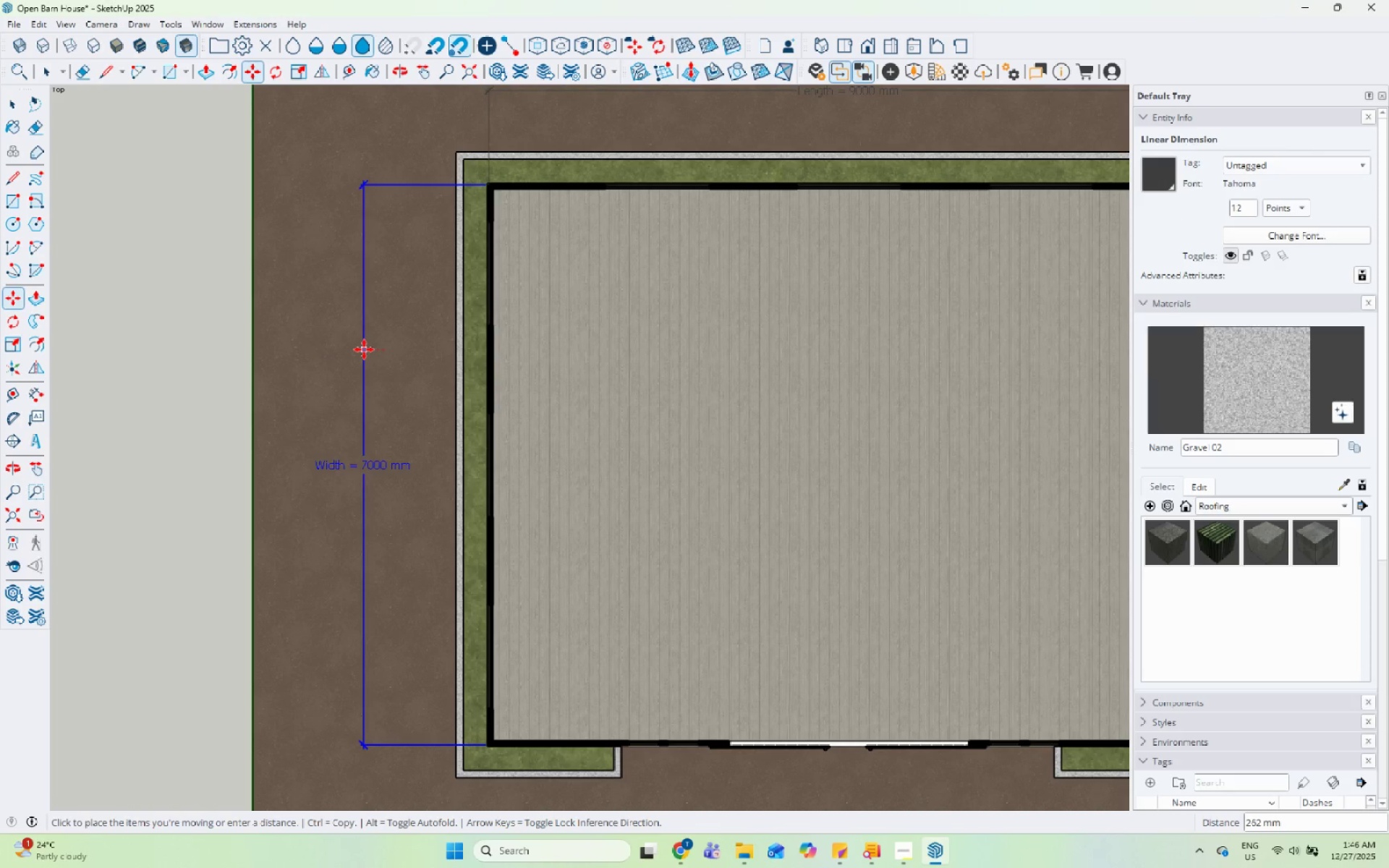 
left_click([365, 352])
 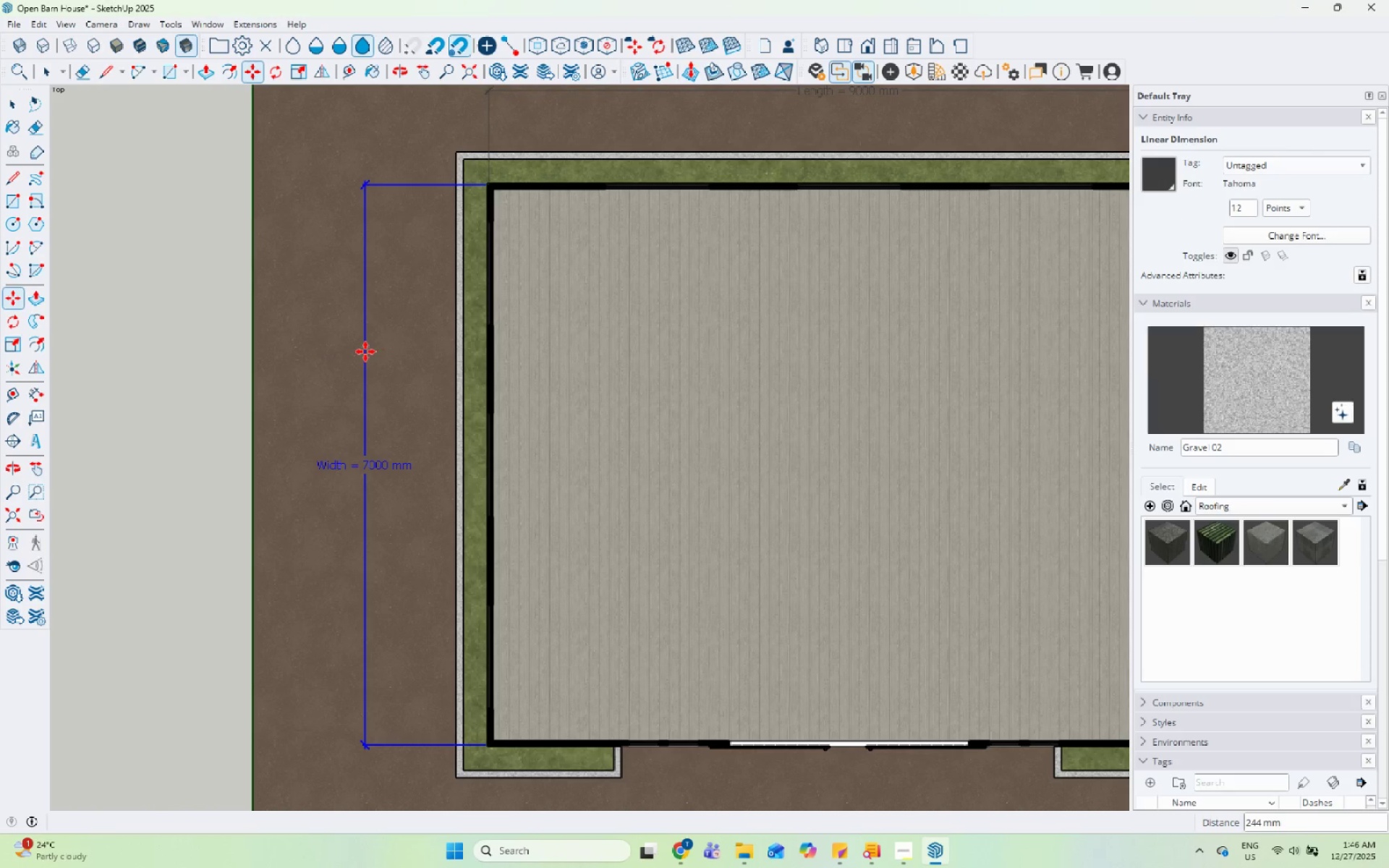 
hold_key(key=Space, duration=20.7)
 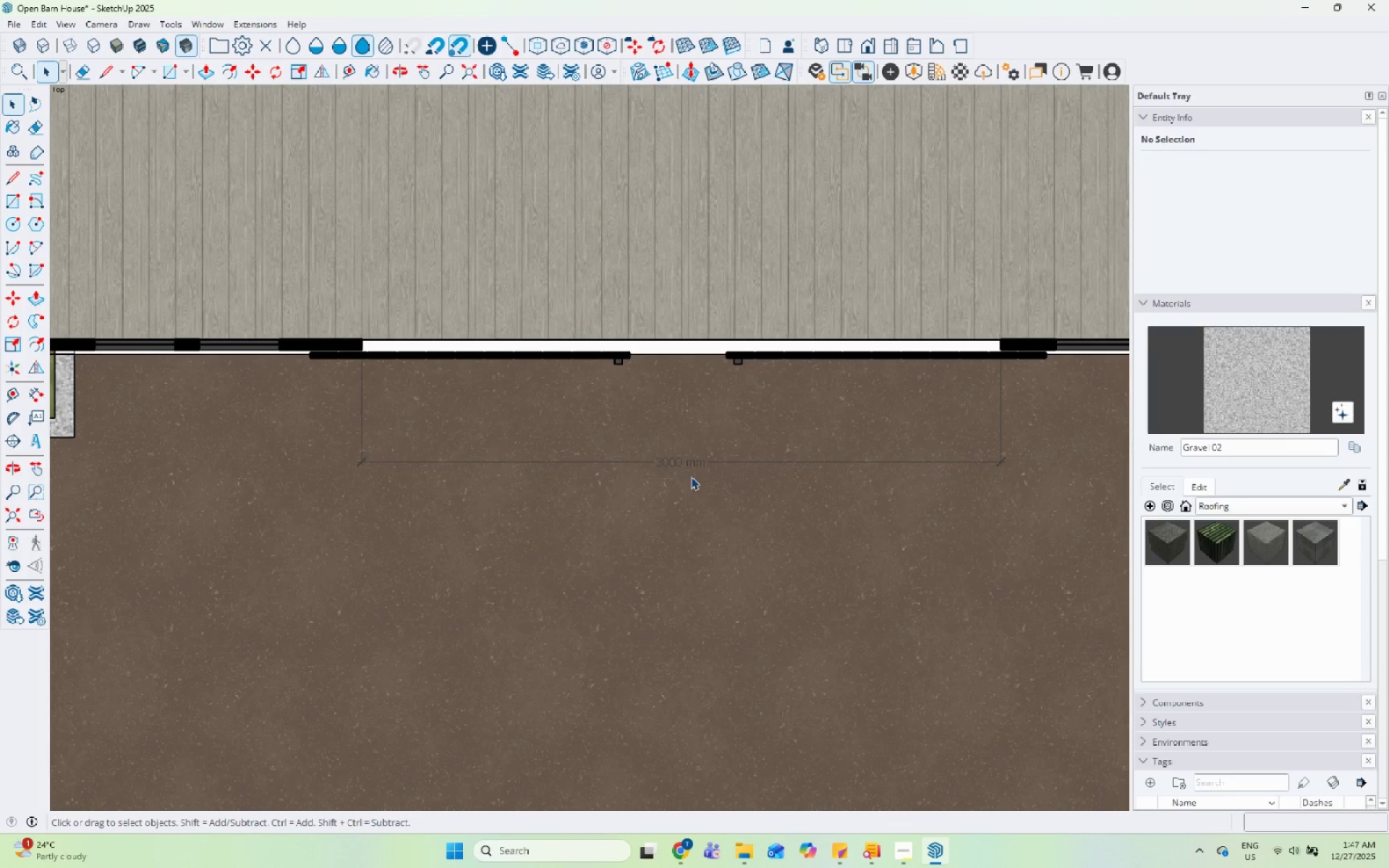 
key(Escape)
 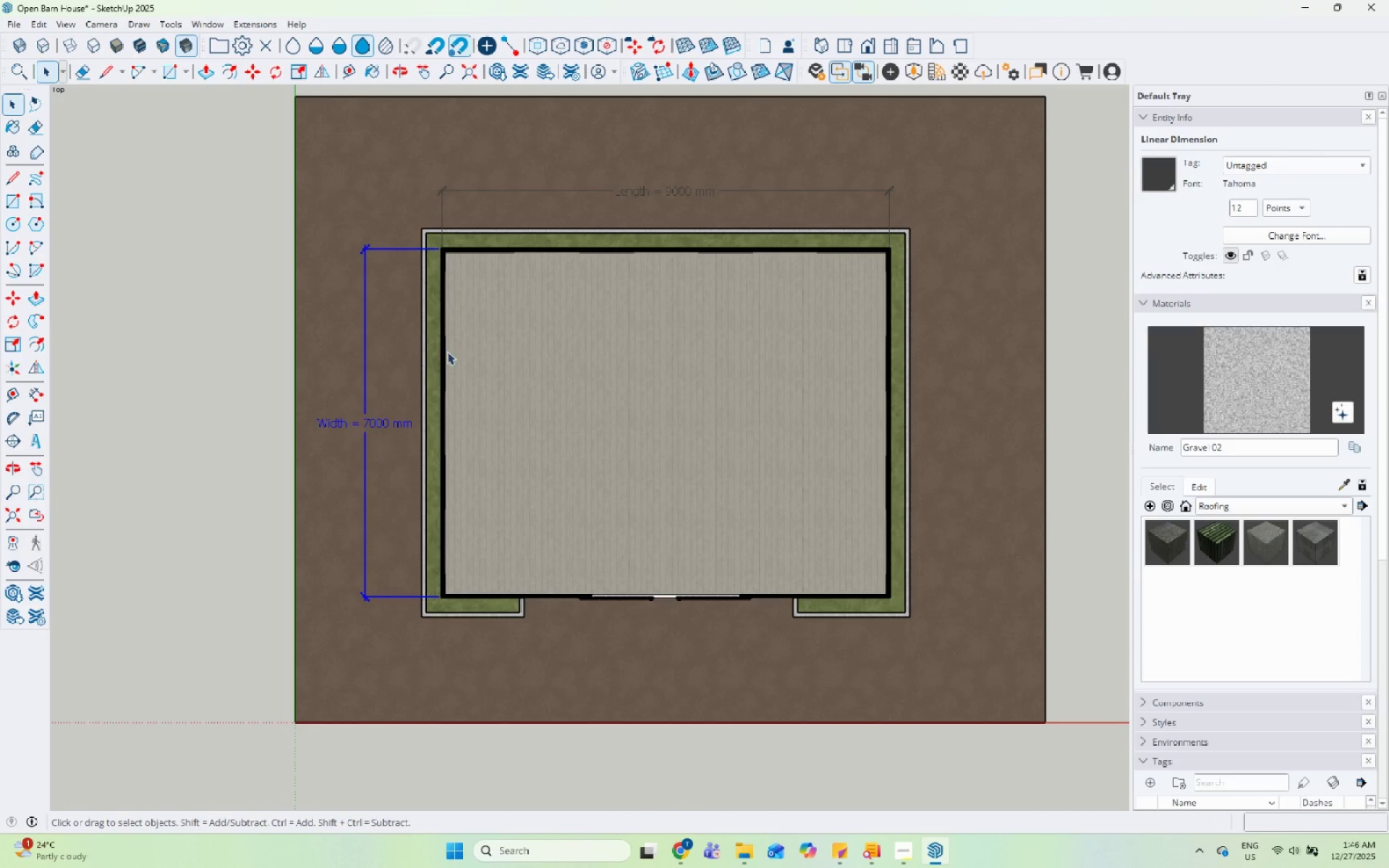 
scroll: coordinate [365, 356], scroll_direction: down, amount: 5.0
 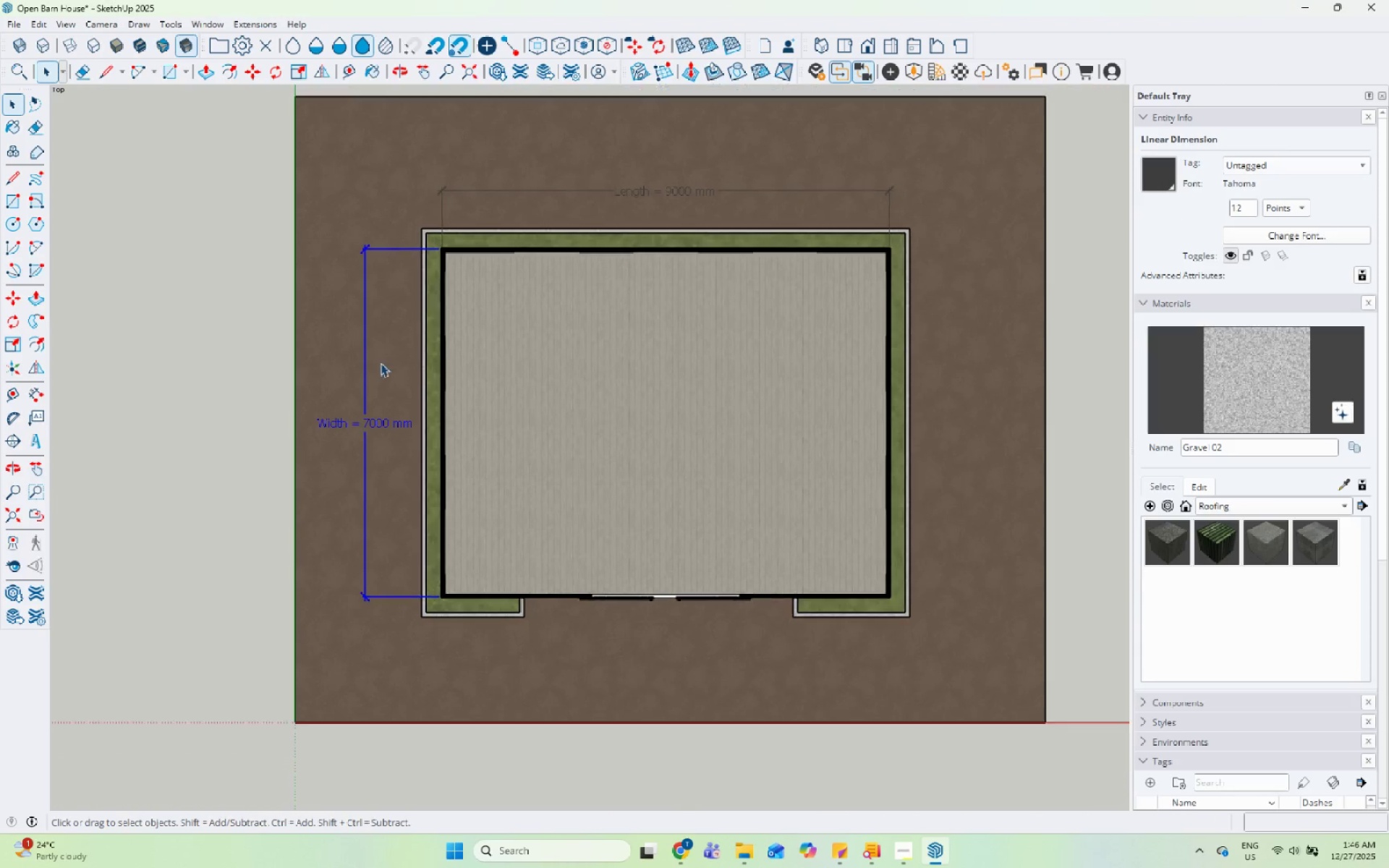 
key(Escape)
 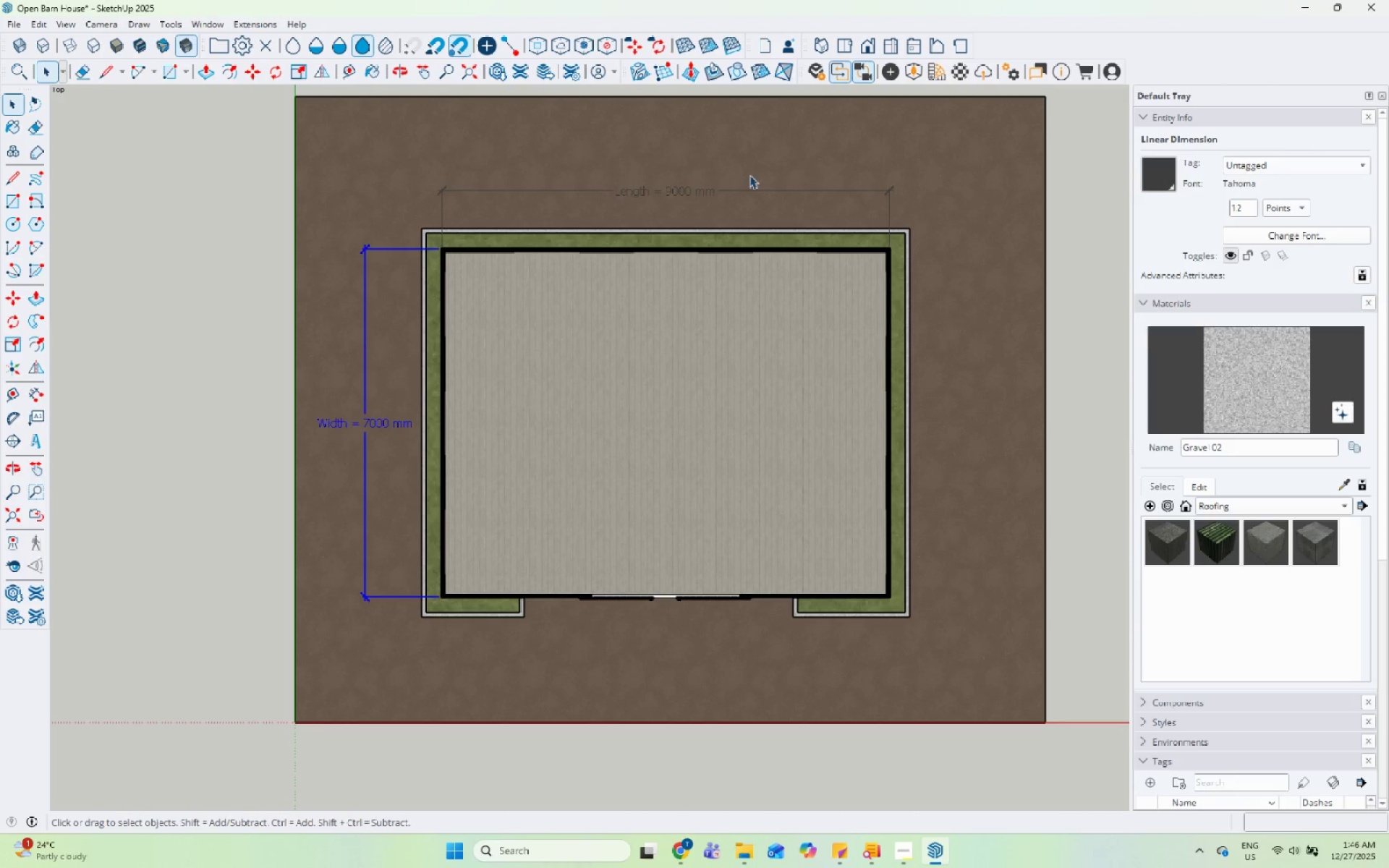 
left_click([757, 167])
 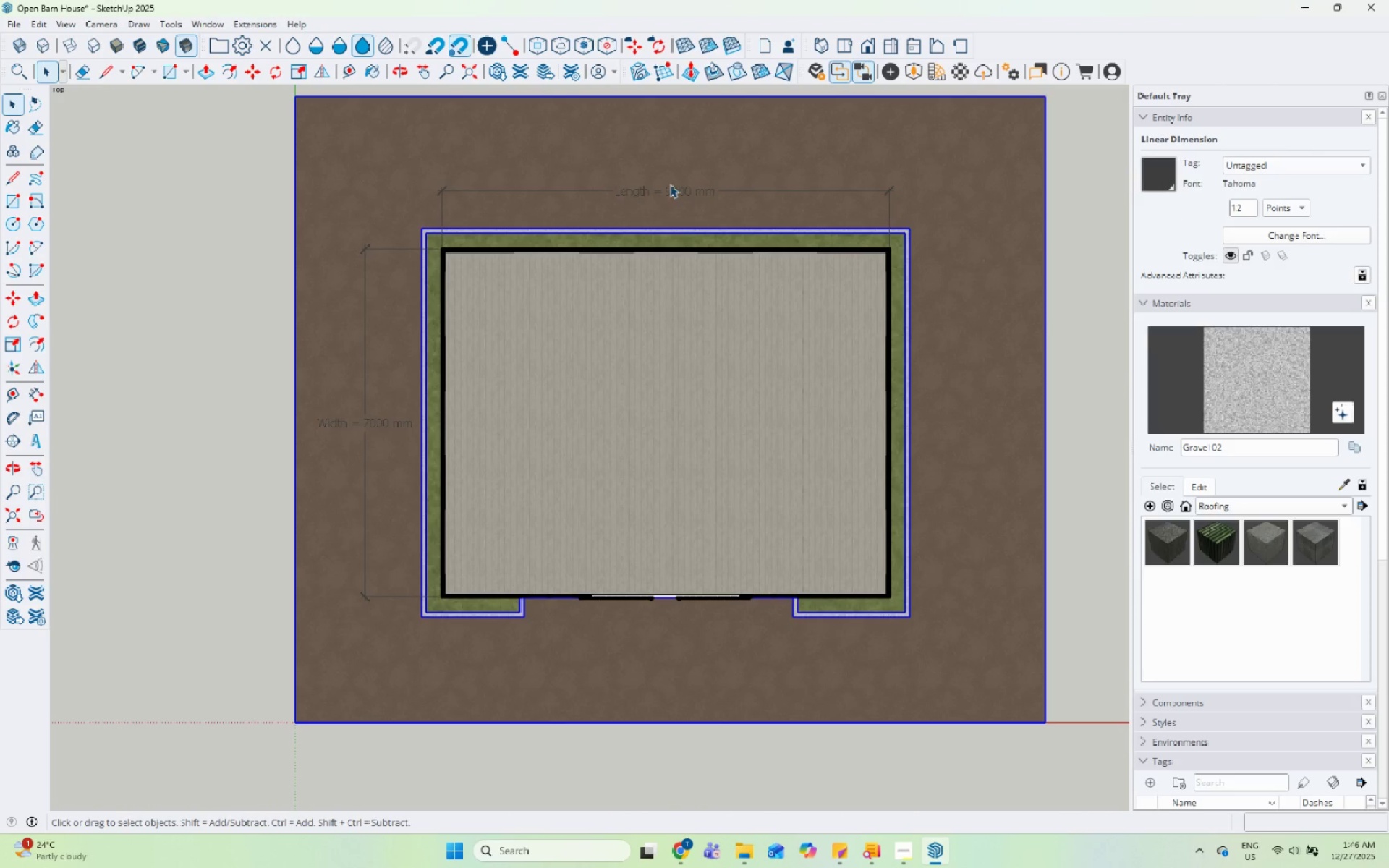 
left_click([680, 149])
 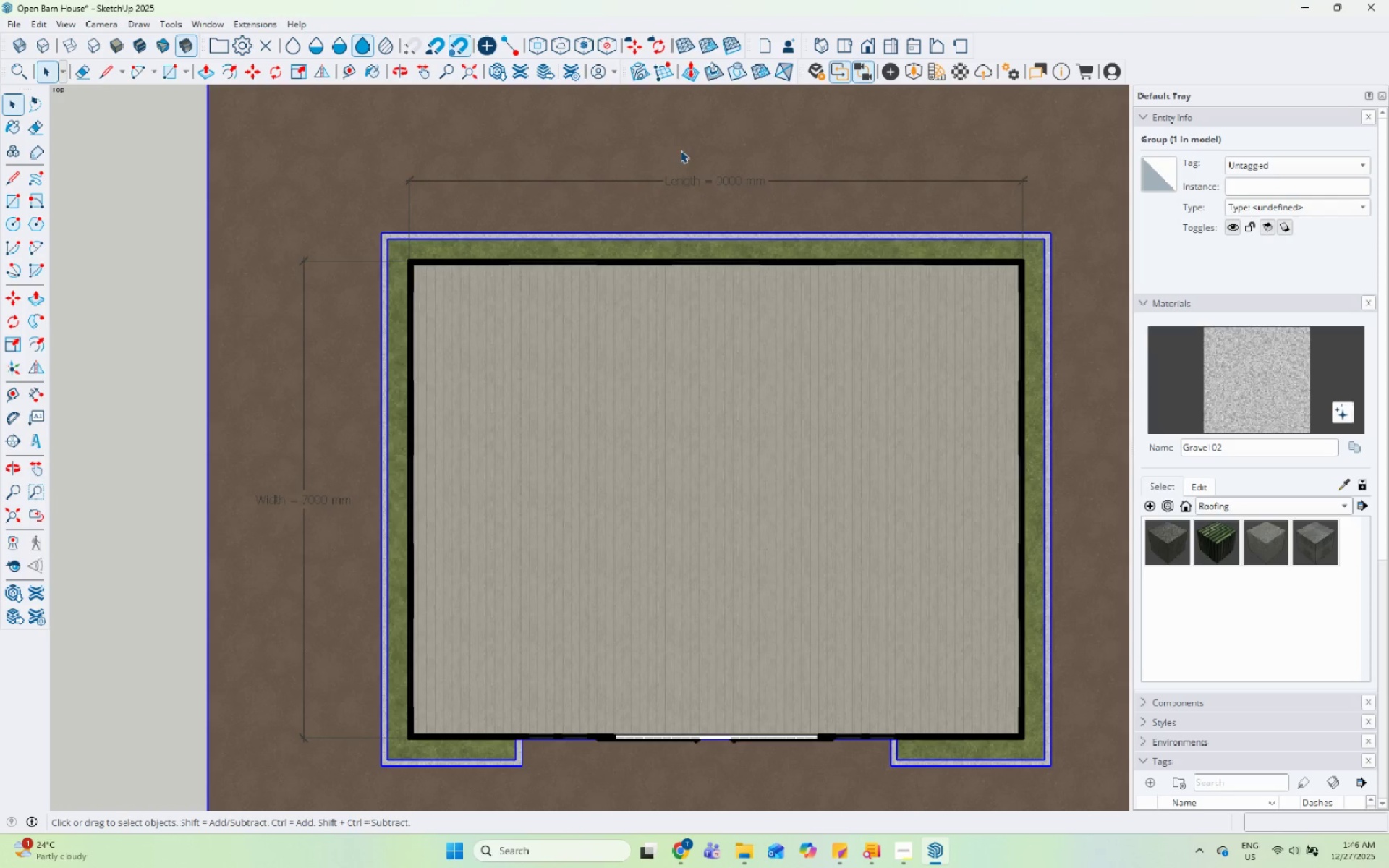 
scroll: coordinate [530, 217], scroll_direction: up, amount: 3.0
 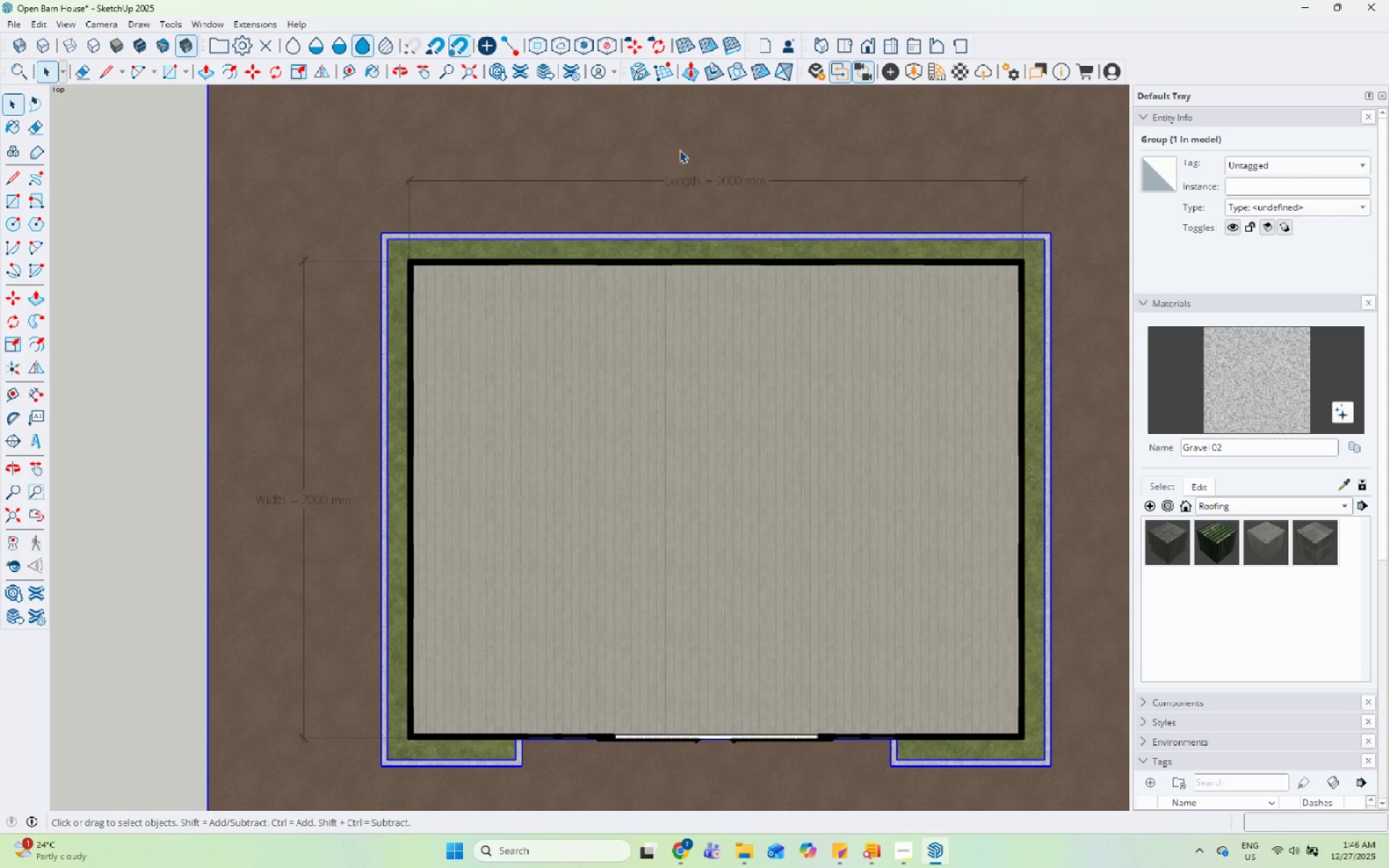 
scroll: coordinate [644, 222], scroll_direction: down, amount: 4.0
 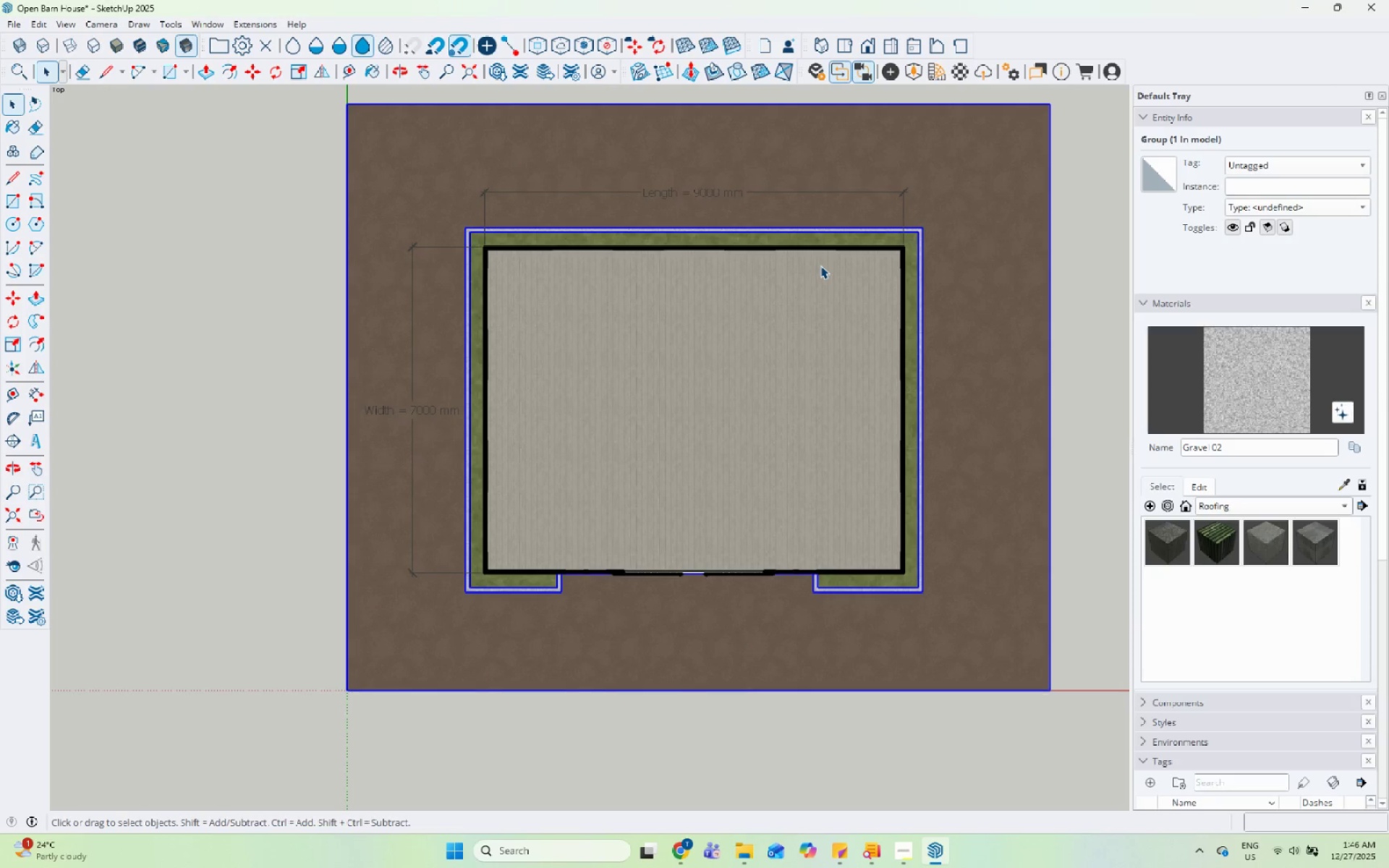 
left_click_drag(start_coordinate=[28, 401], to_coordinate=[35, 401])
 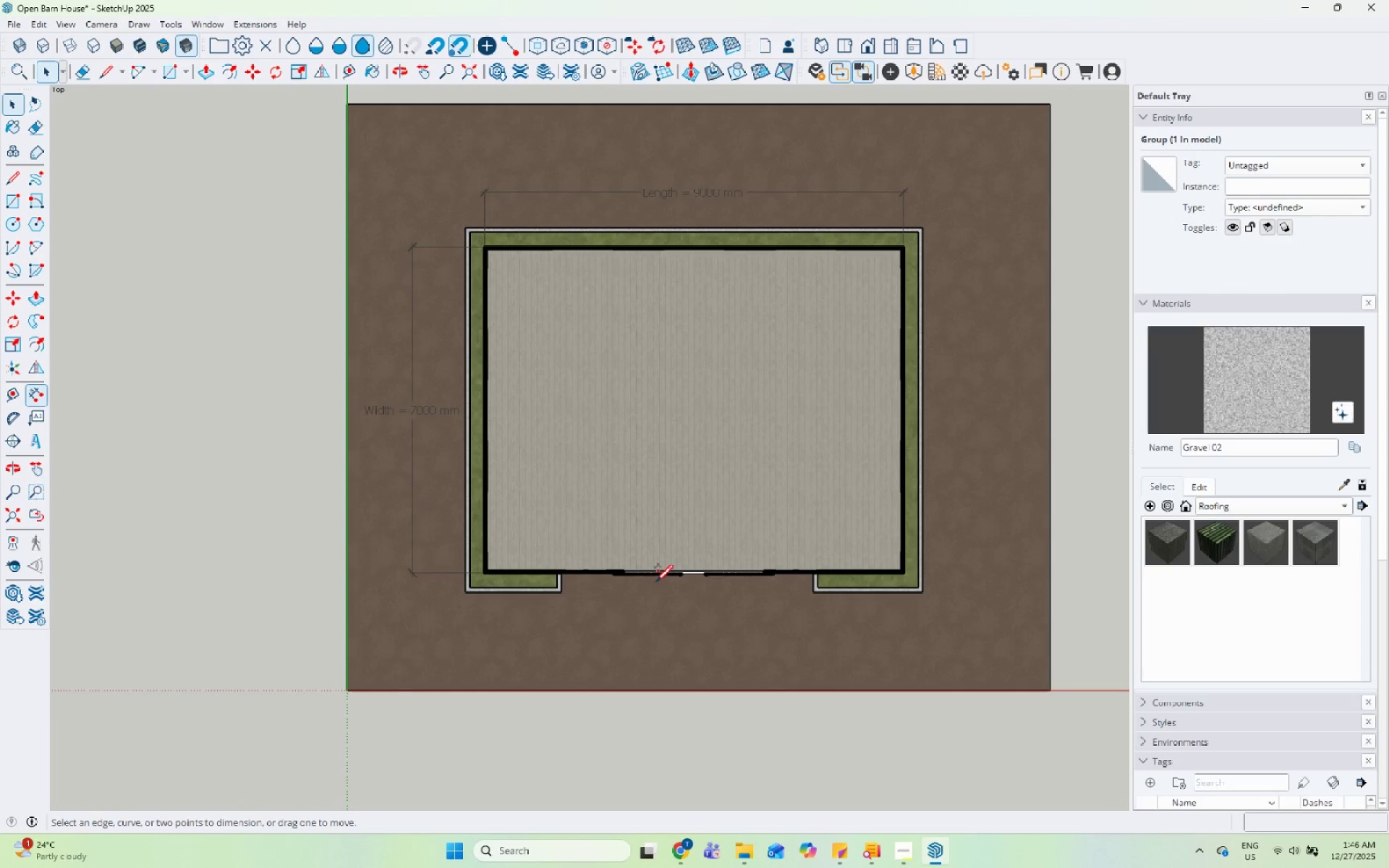 
left_click_drag(start_coordinate=[543, 508], to_coordinate=[553, 509])
 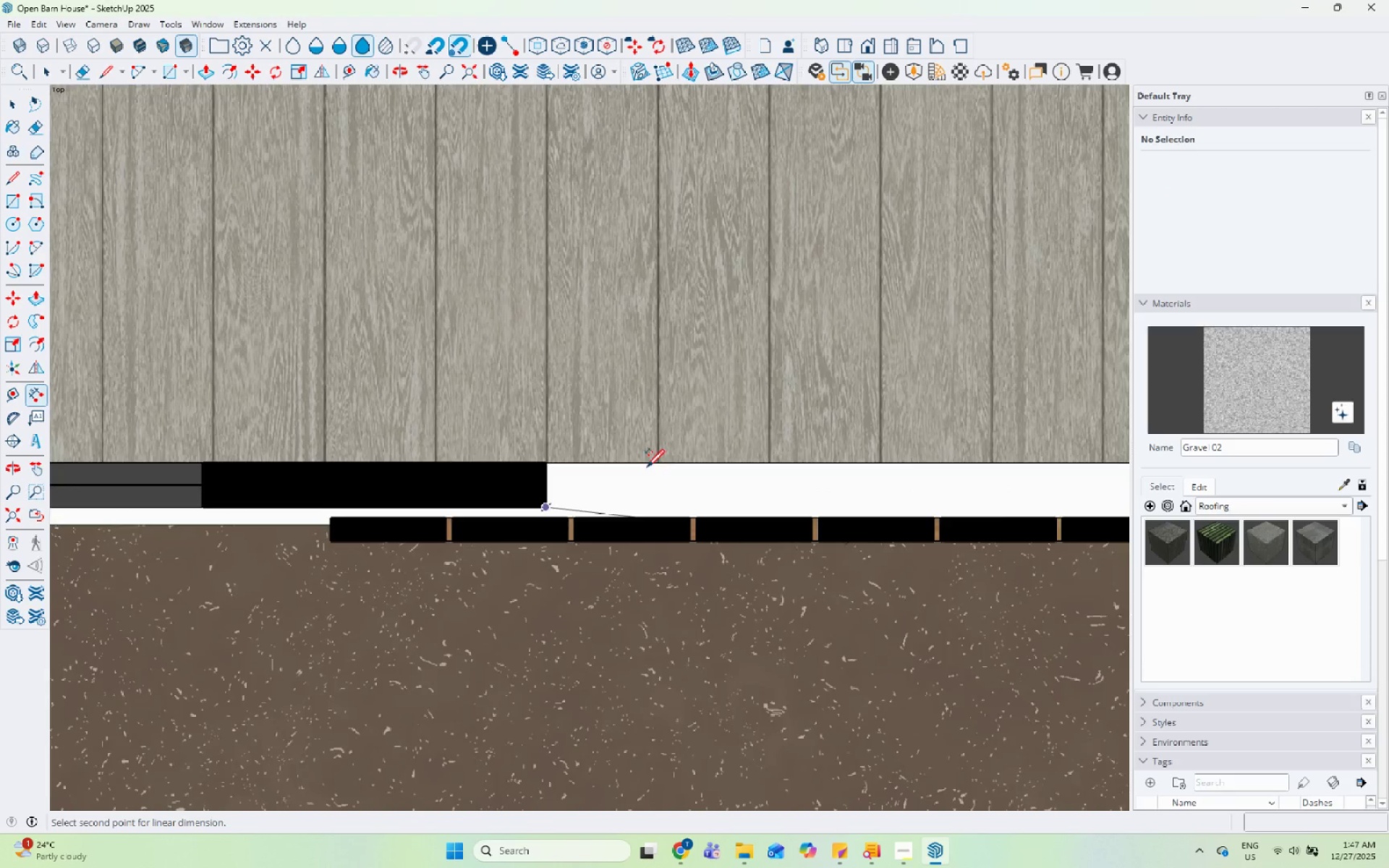 
scroll: coordinate [569, 546], scroll_direction: up, amount: 28.0
 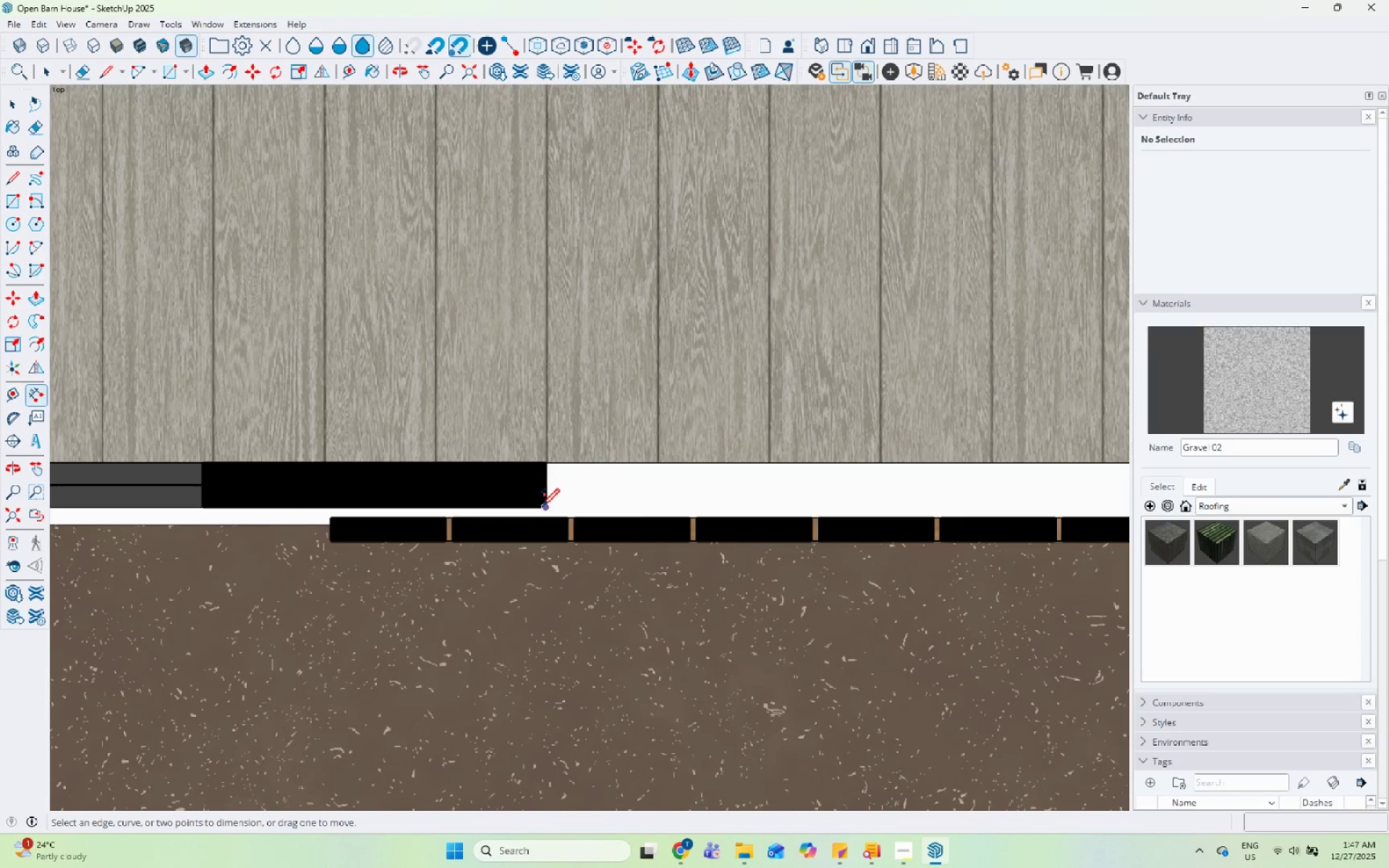 
scroll: coordinate [919, 448], scroll_direction: down, amount: 6.0
 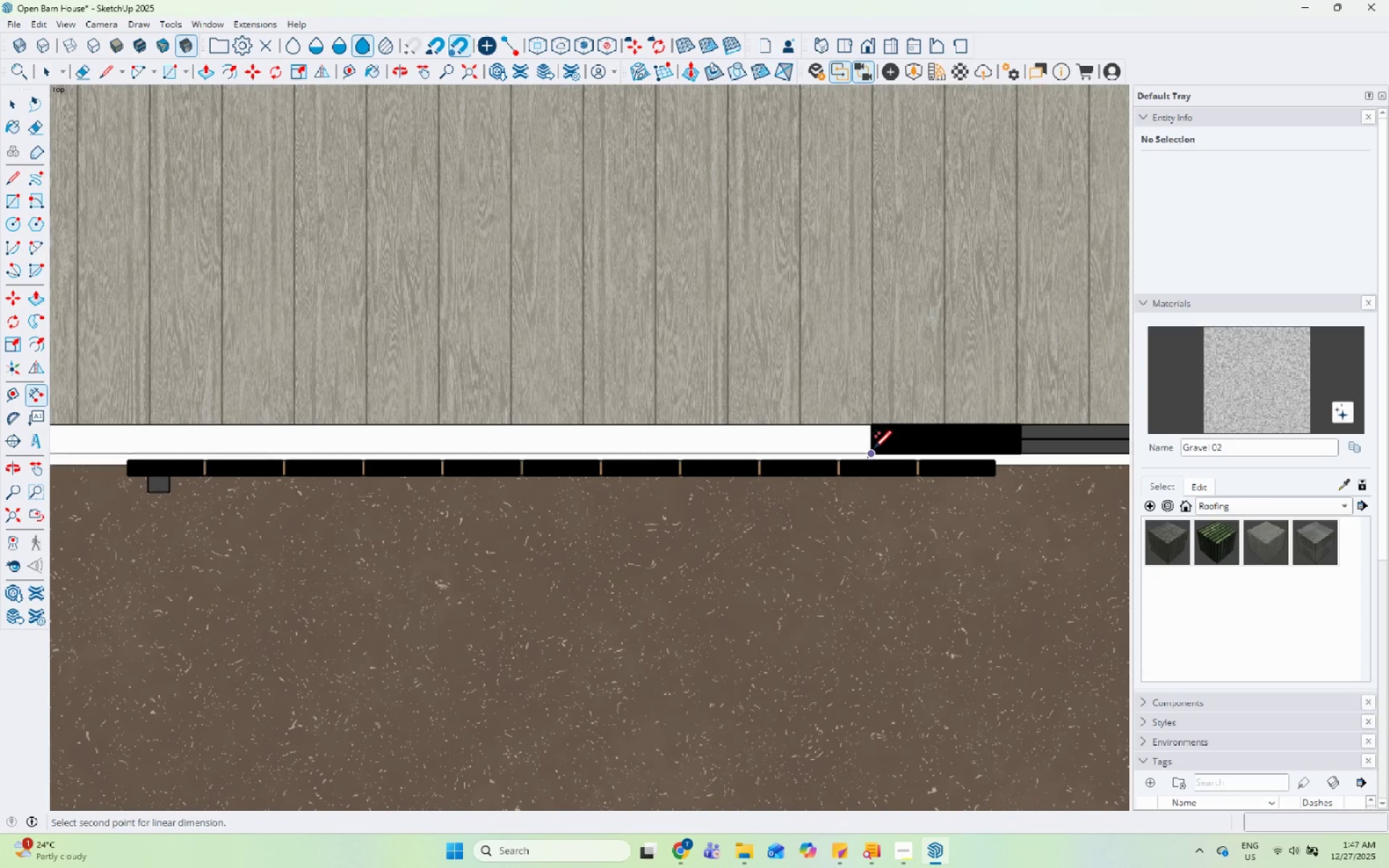 
left_click([873, 451])
 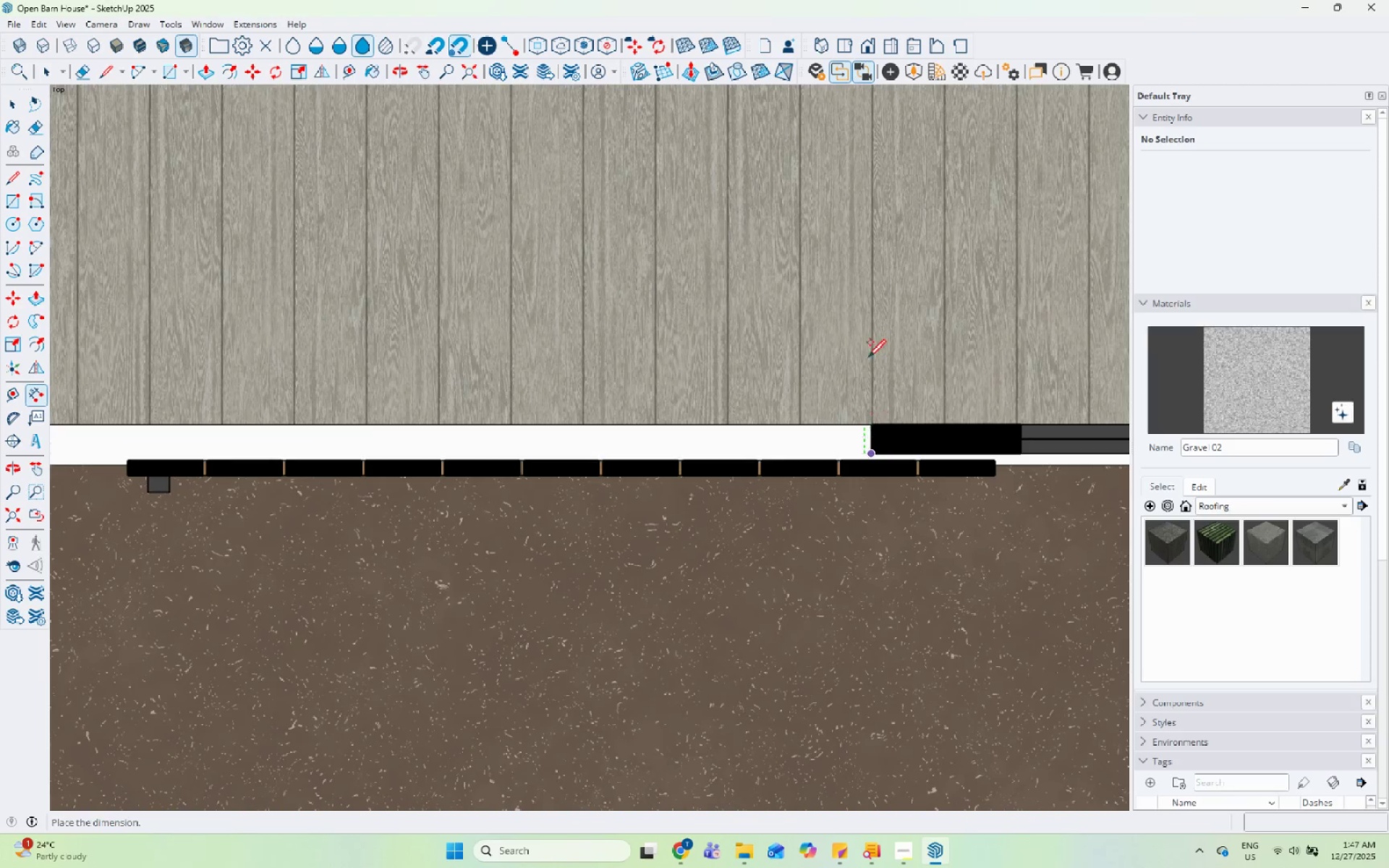 
scroll: coordinate [855, 453], scroll_direction: down, amount: 16.0
 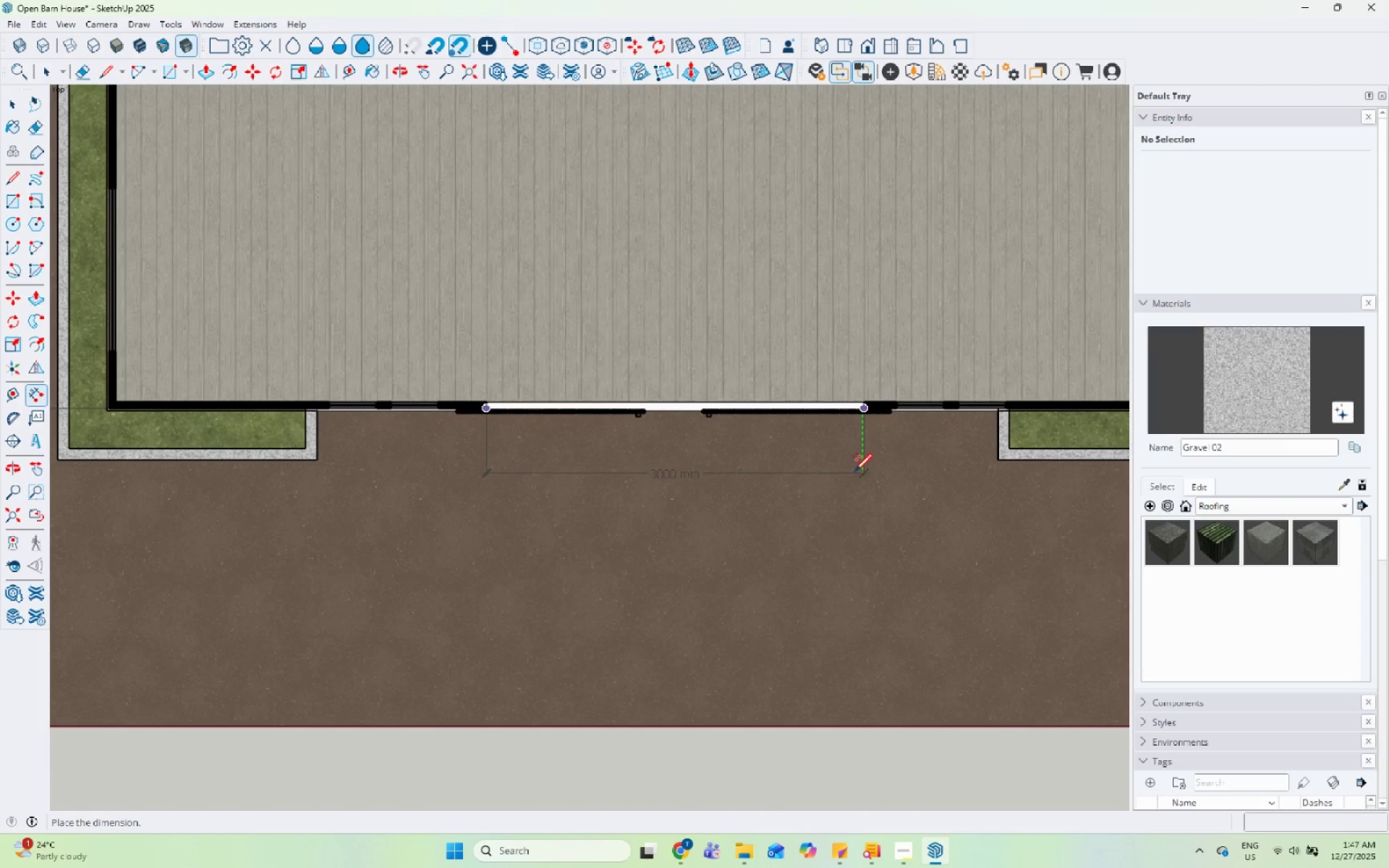 
left_click([854, 475])
 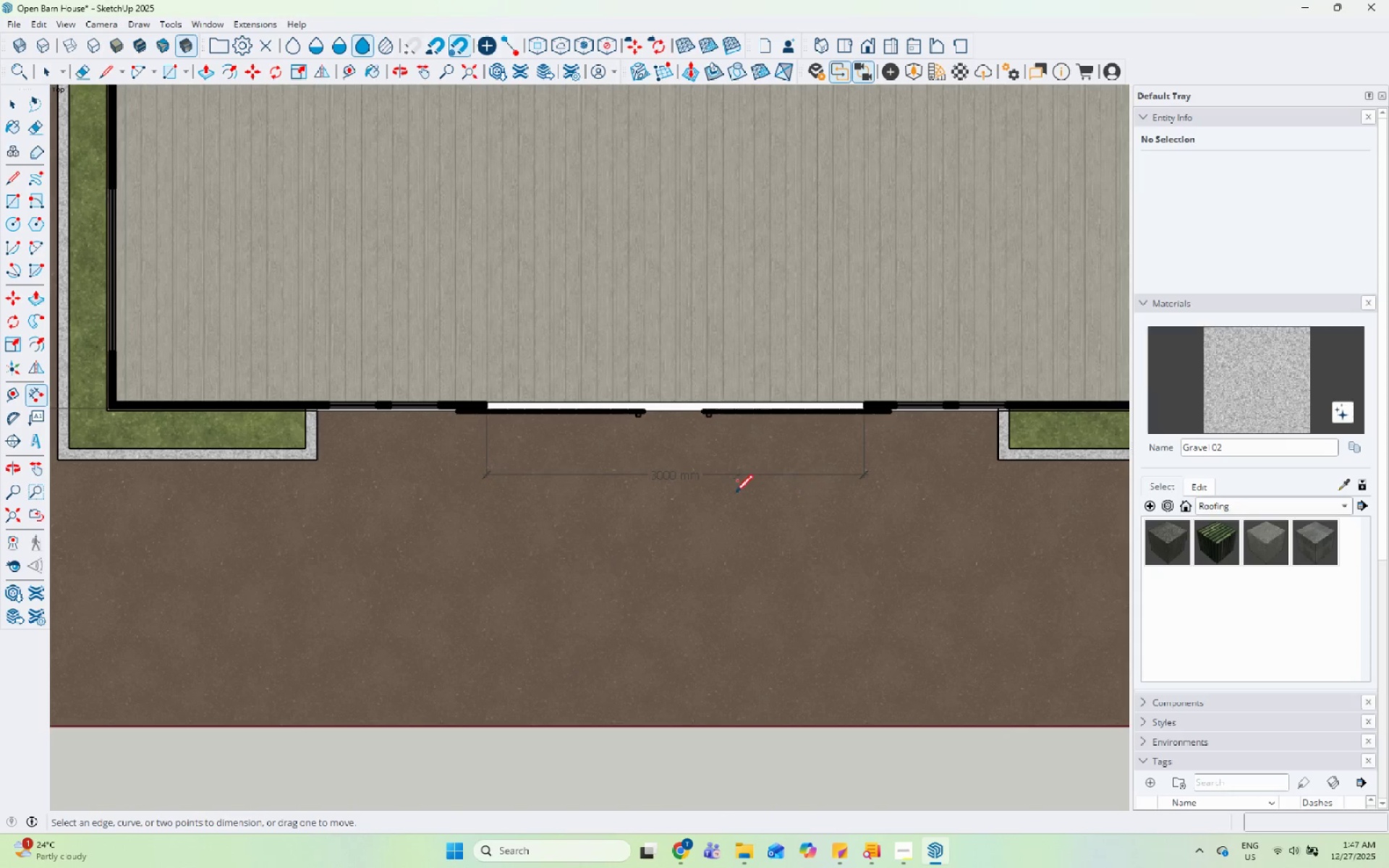 
scroll: coordinate [667, 493], scroll_direction: up, amount: 5.0
 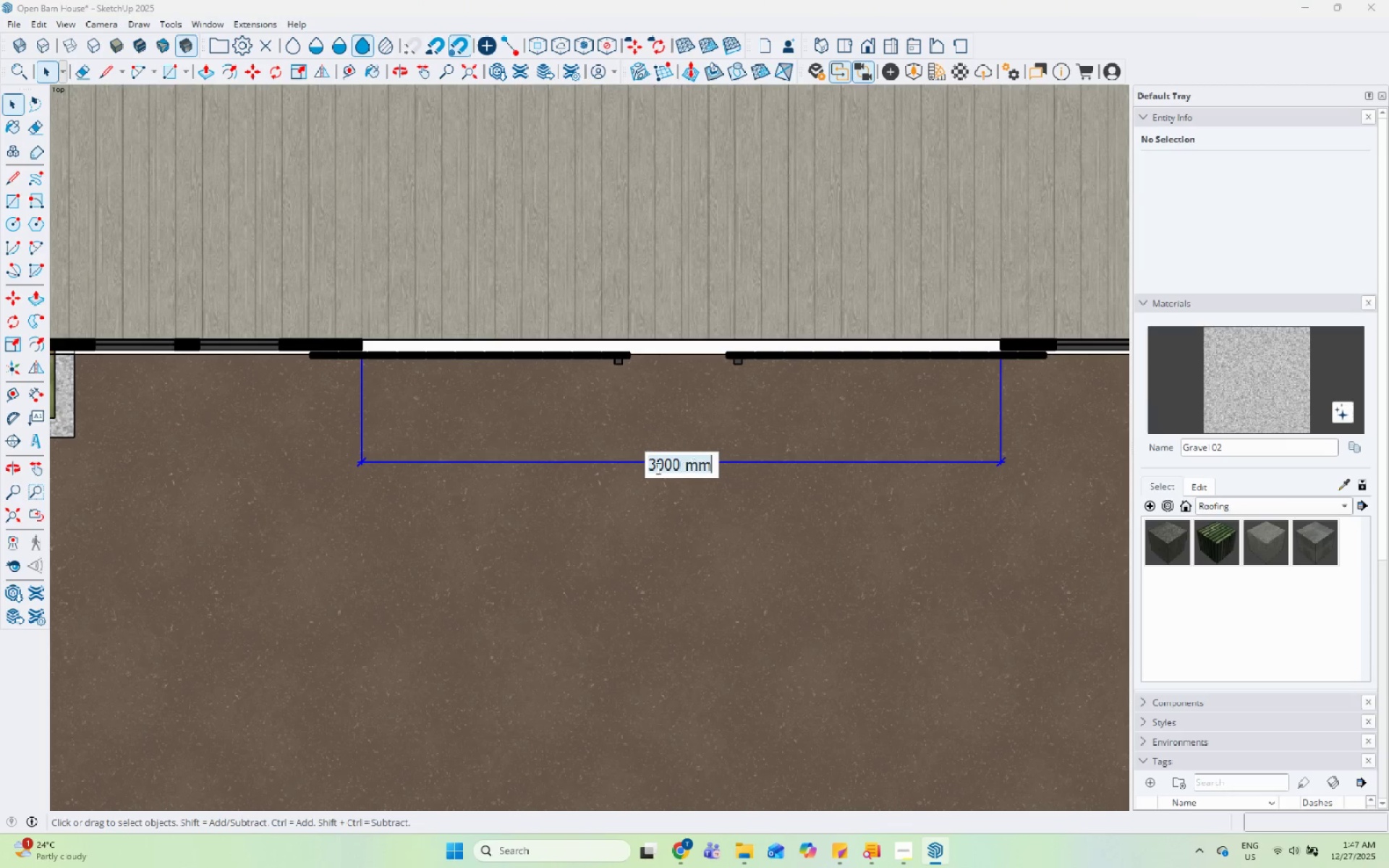 
left_click([651, 464])
 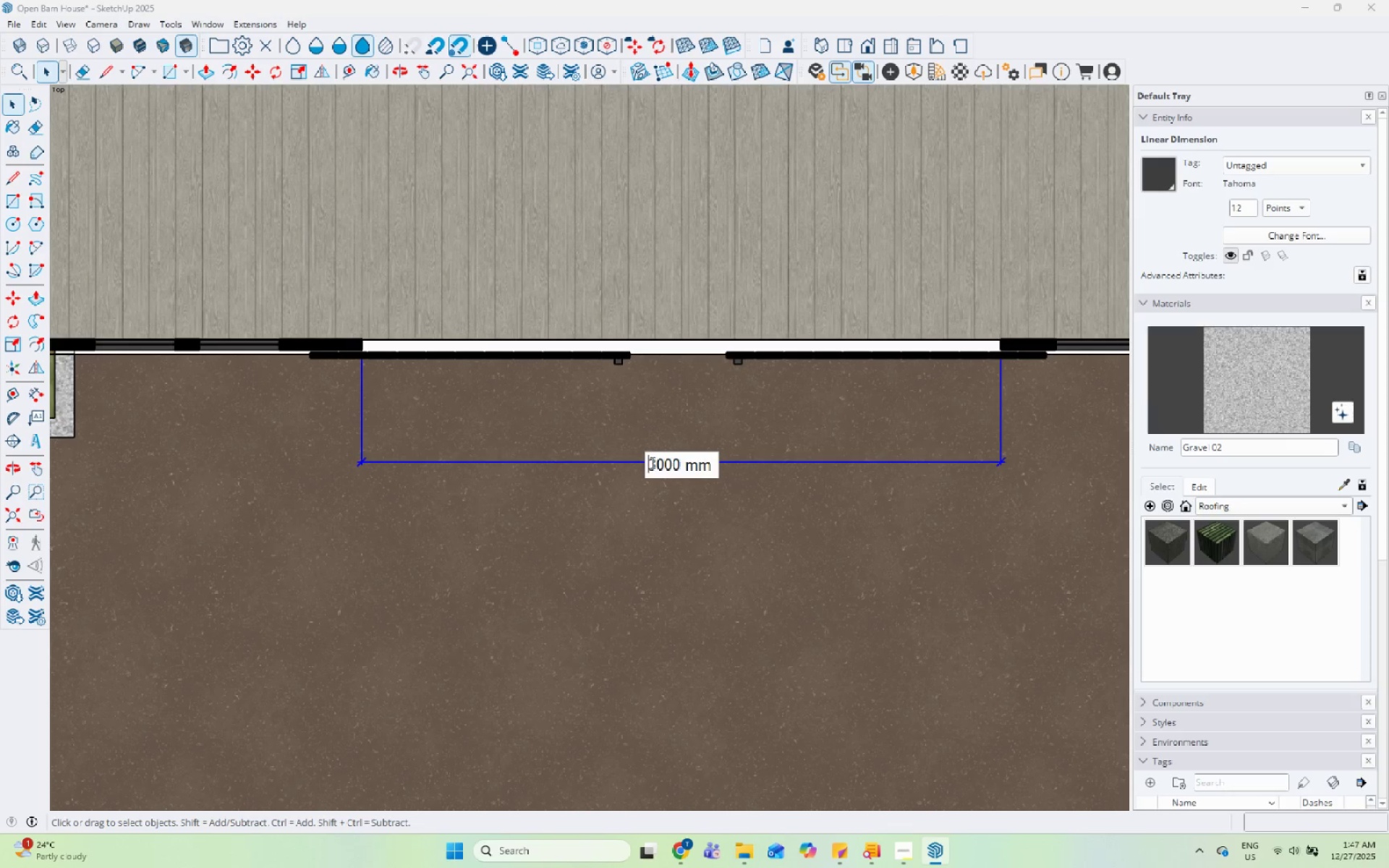 
type(Entrance Door = )
 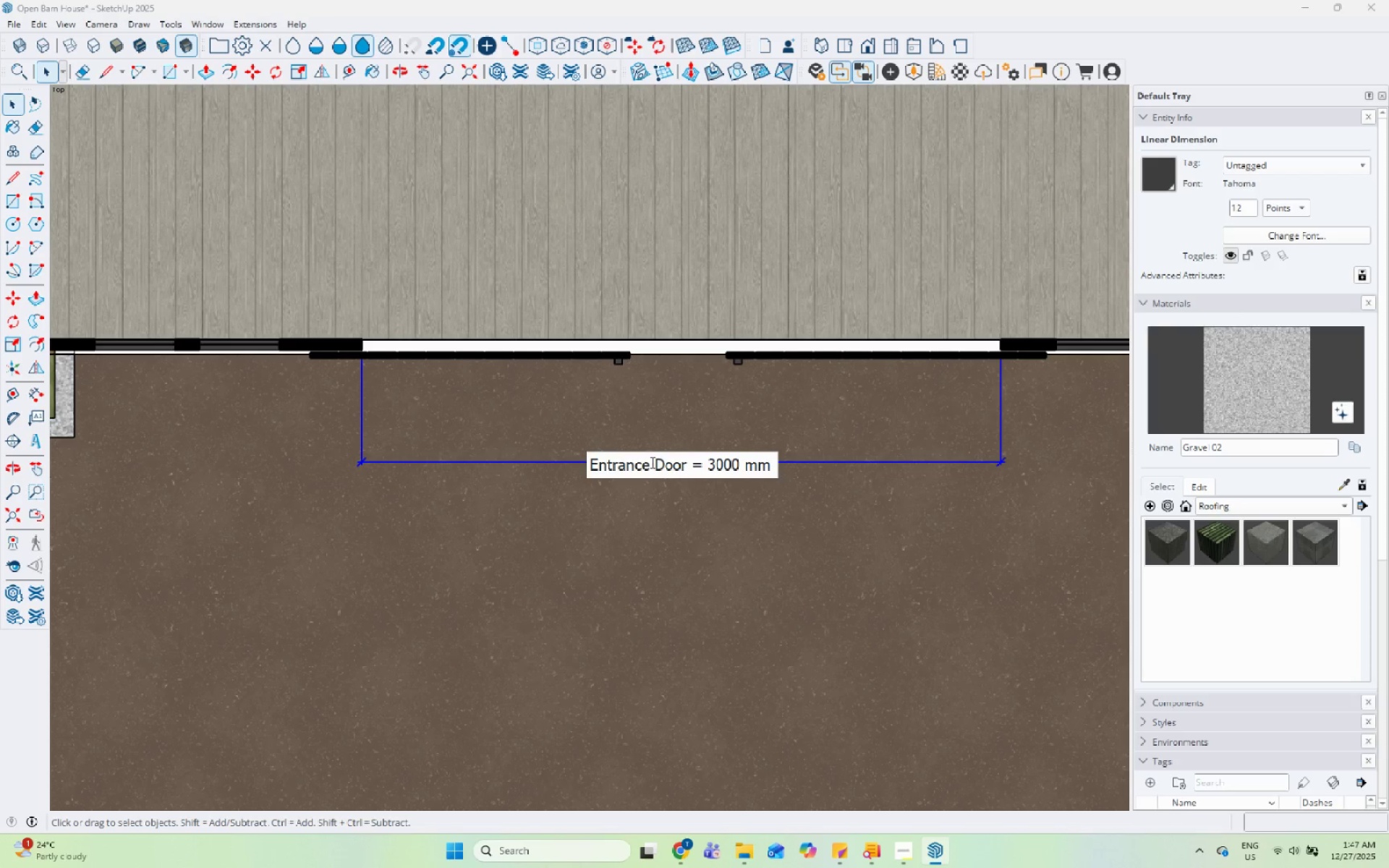 
left_click([848, 586])
 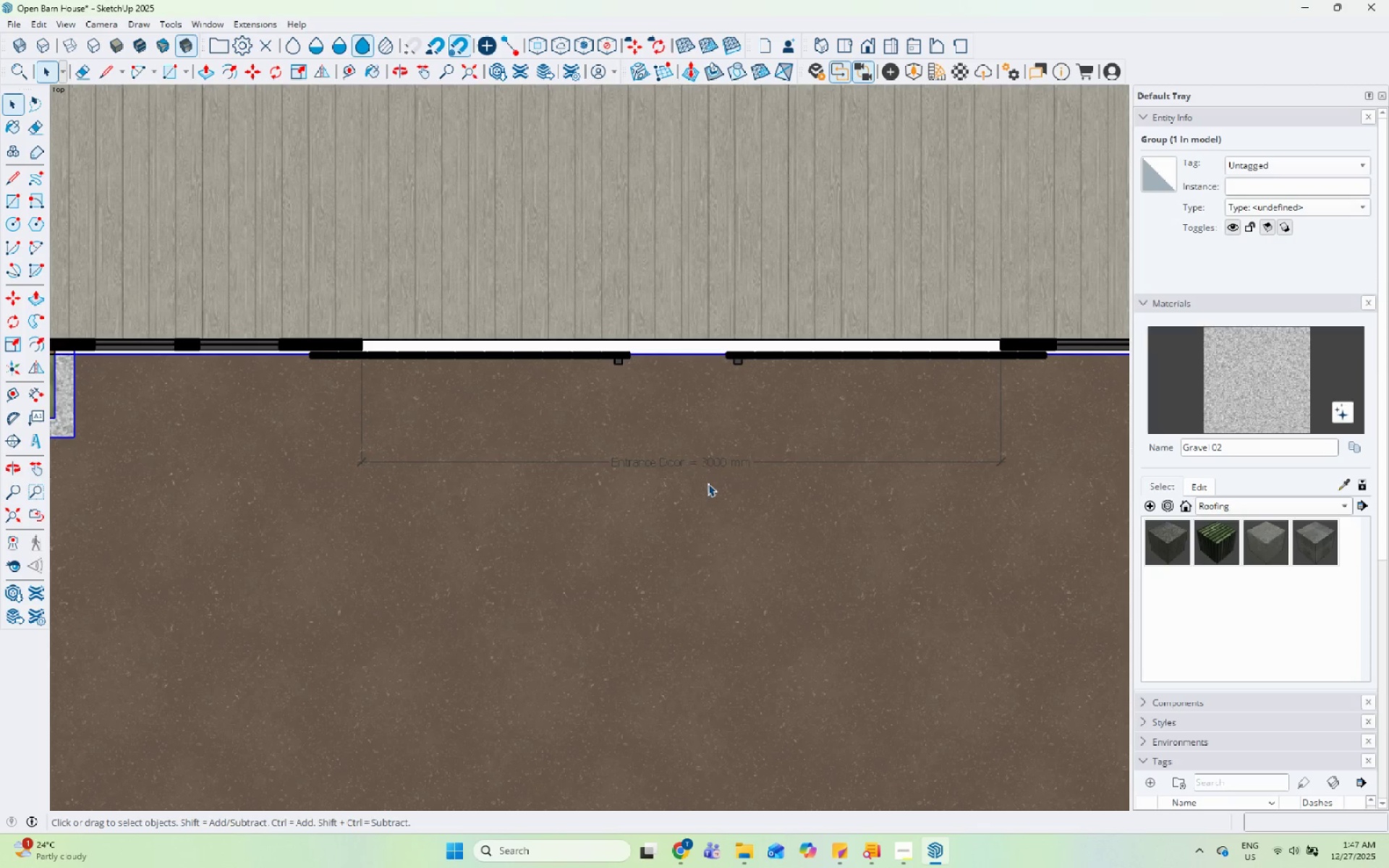 
scroll: coordinate [663, 626], scroll_direction: down, amount: 16.0
 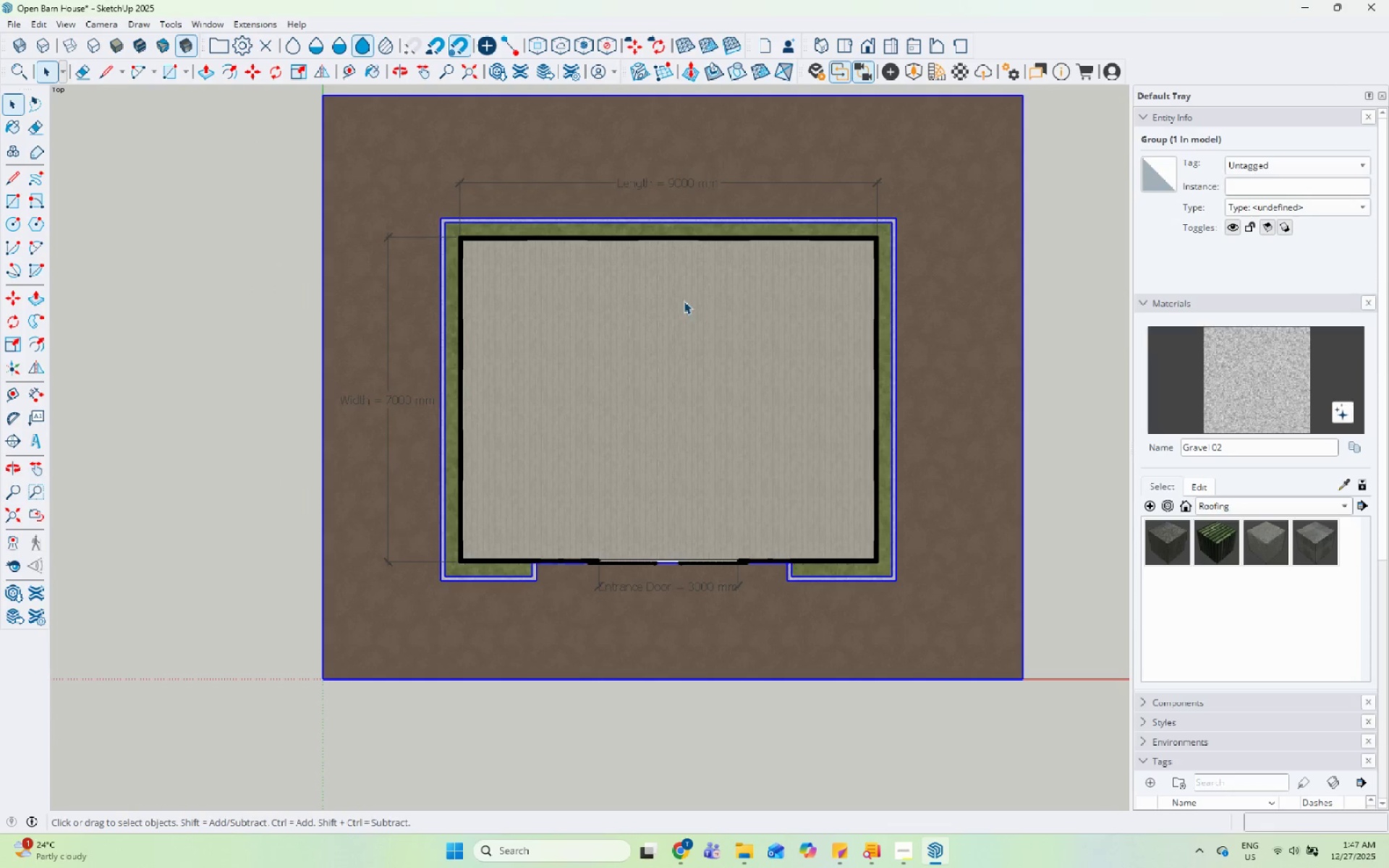 
scroll: coordinate [595, 258], scroll_direction: up, amount: 1.0
 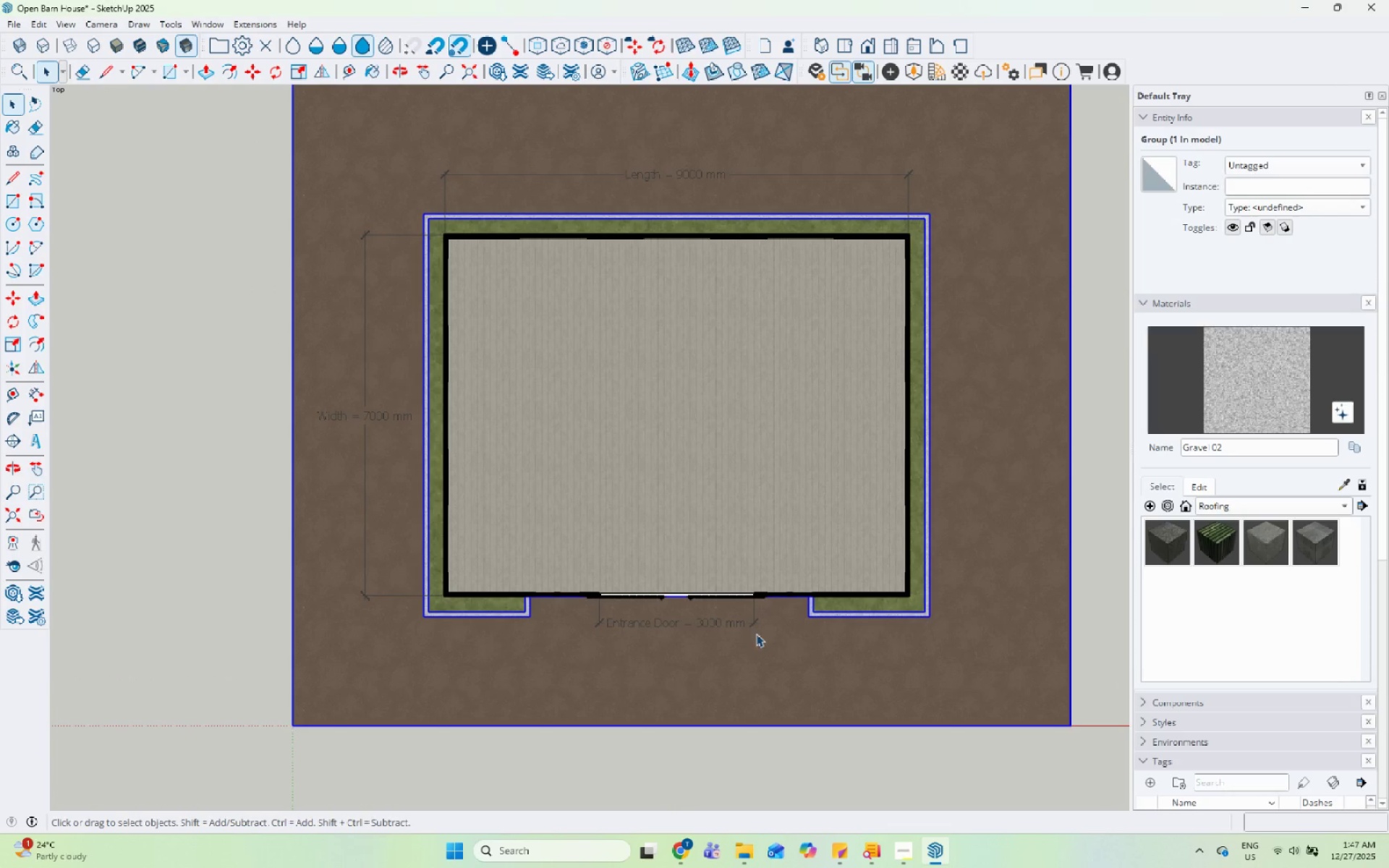 
left_click([993, 416])
 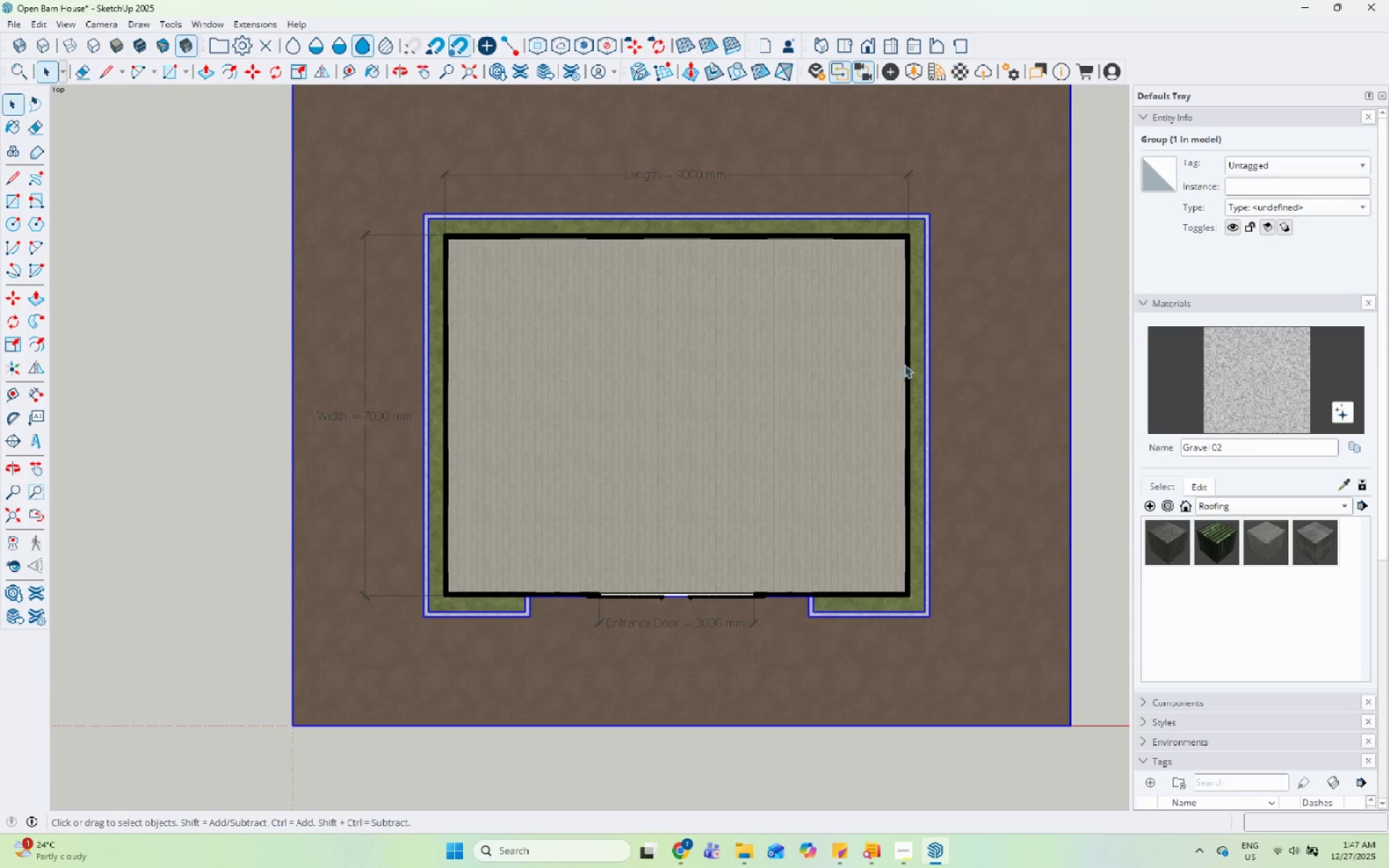 
scroll: coordinate [763, 208], scroll_direction: none, amount: 0.0
 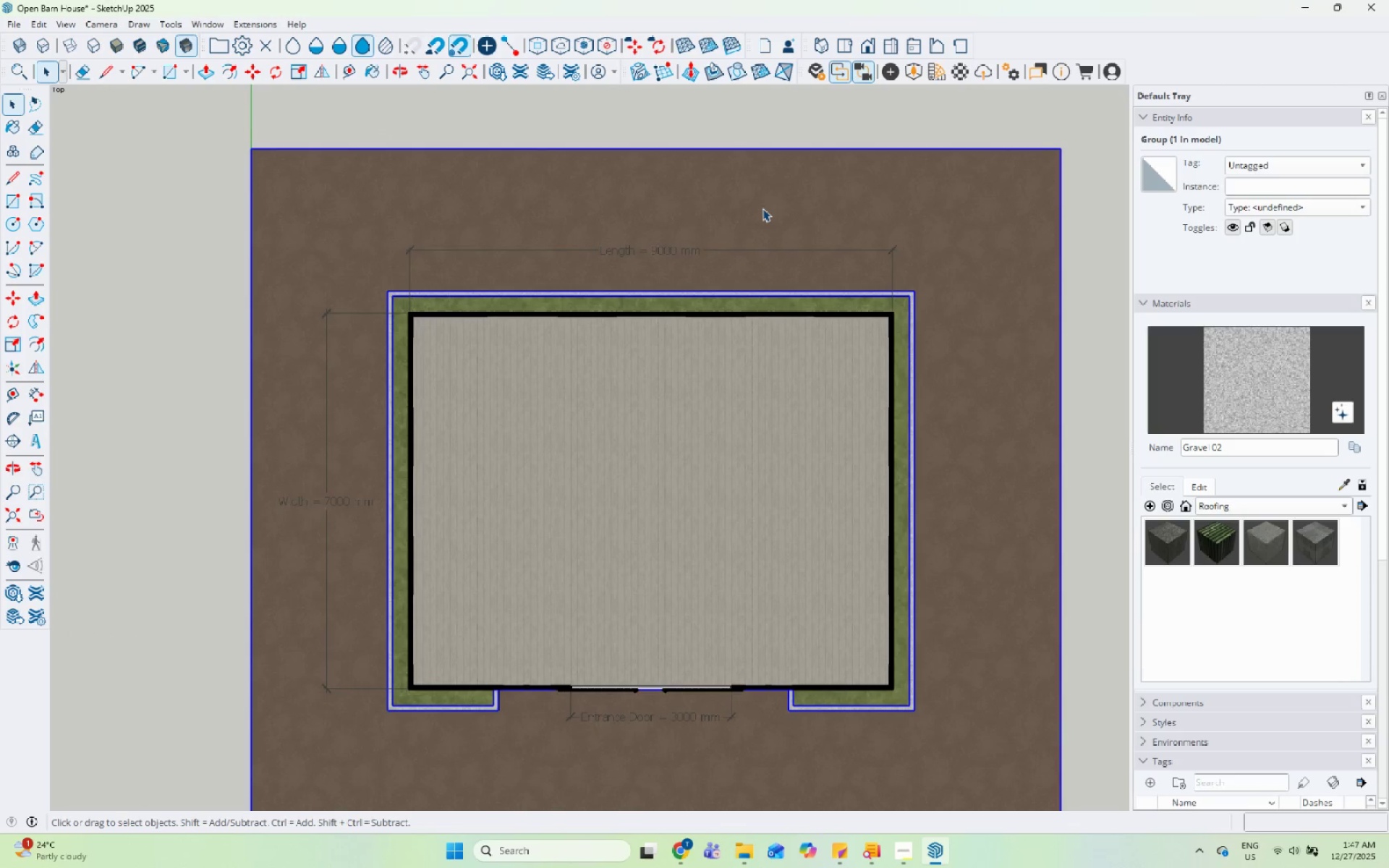 
scroll: coordinate [781, 163], scroll_direction: down, amount: 2.0
 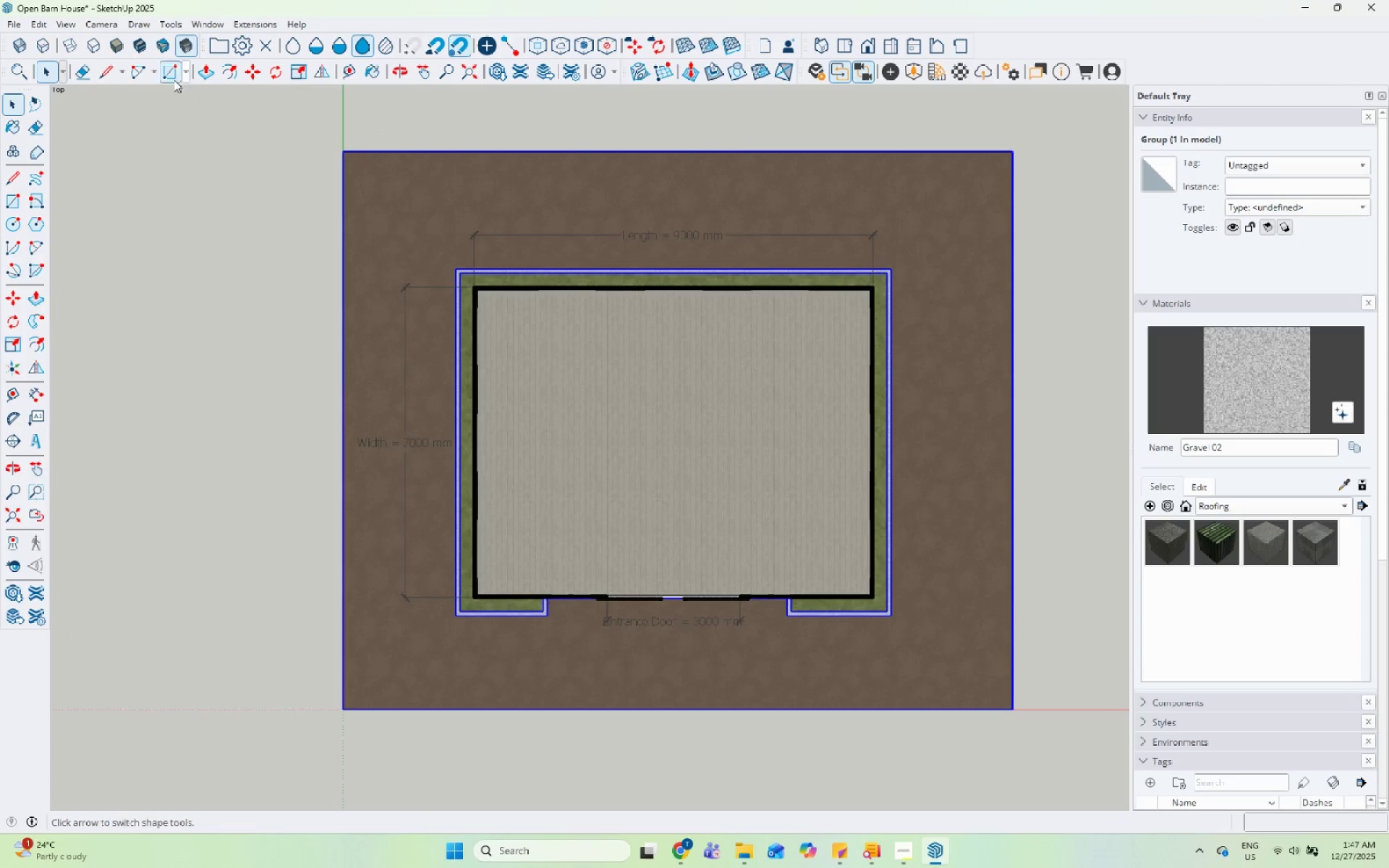 
left_click([168, 54])
 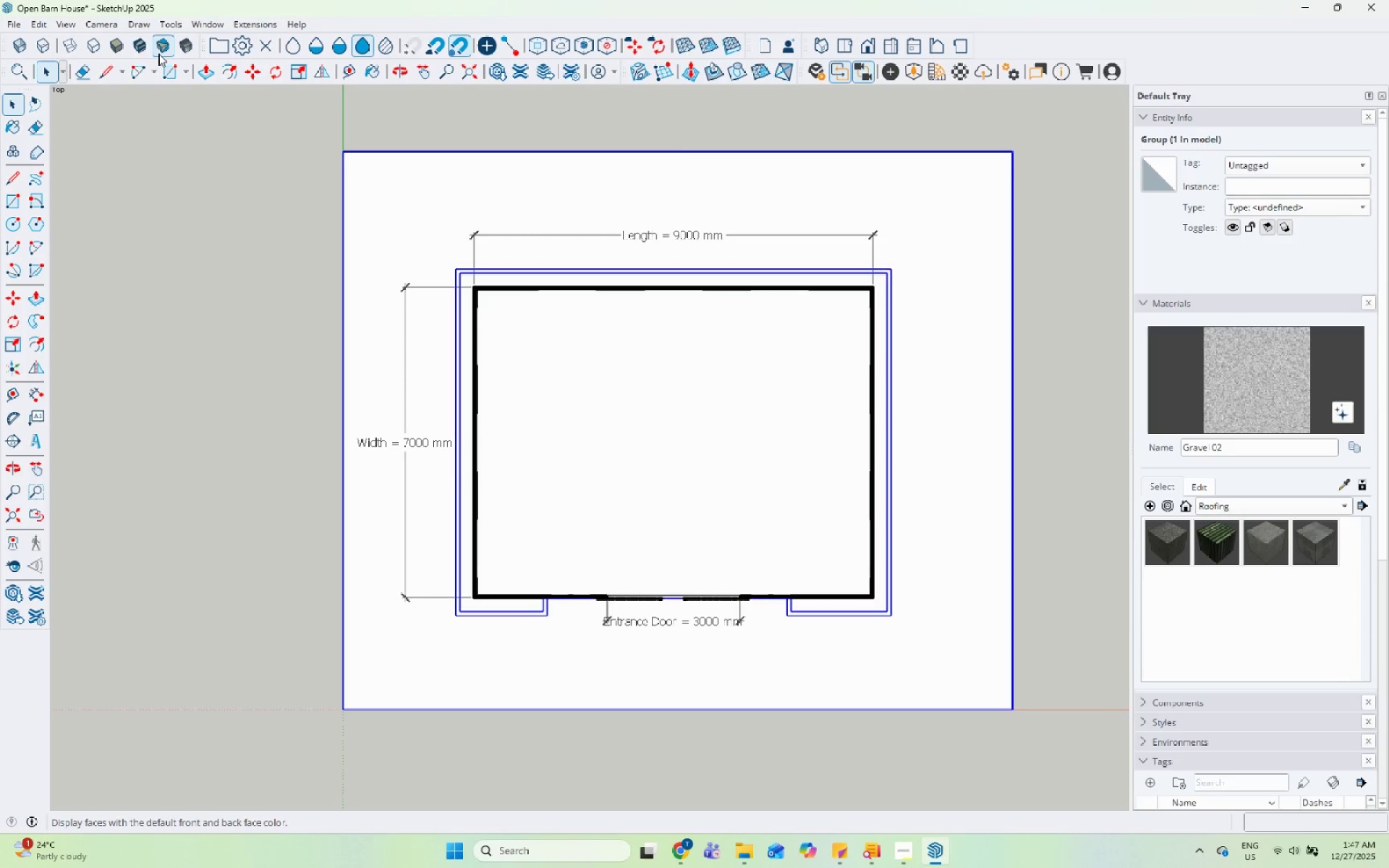 
left_click([144, 51])
 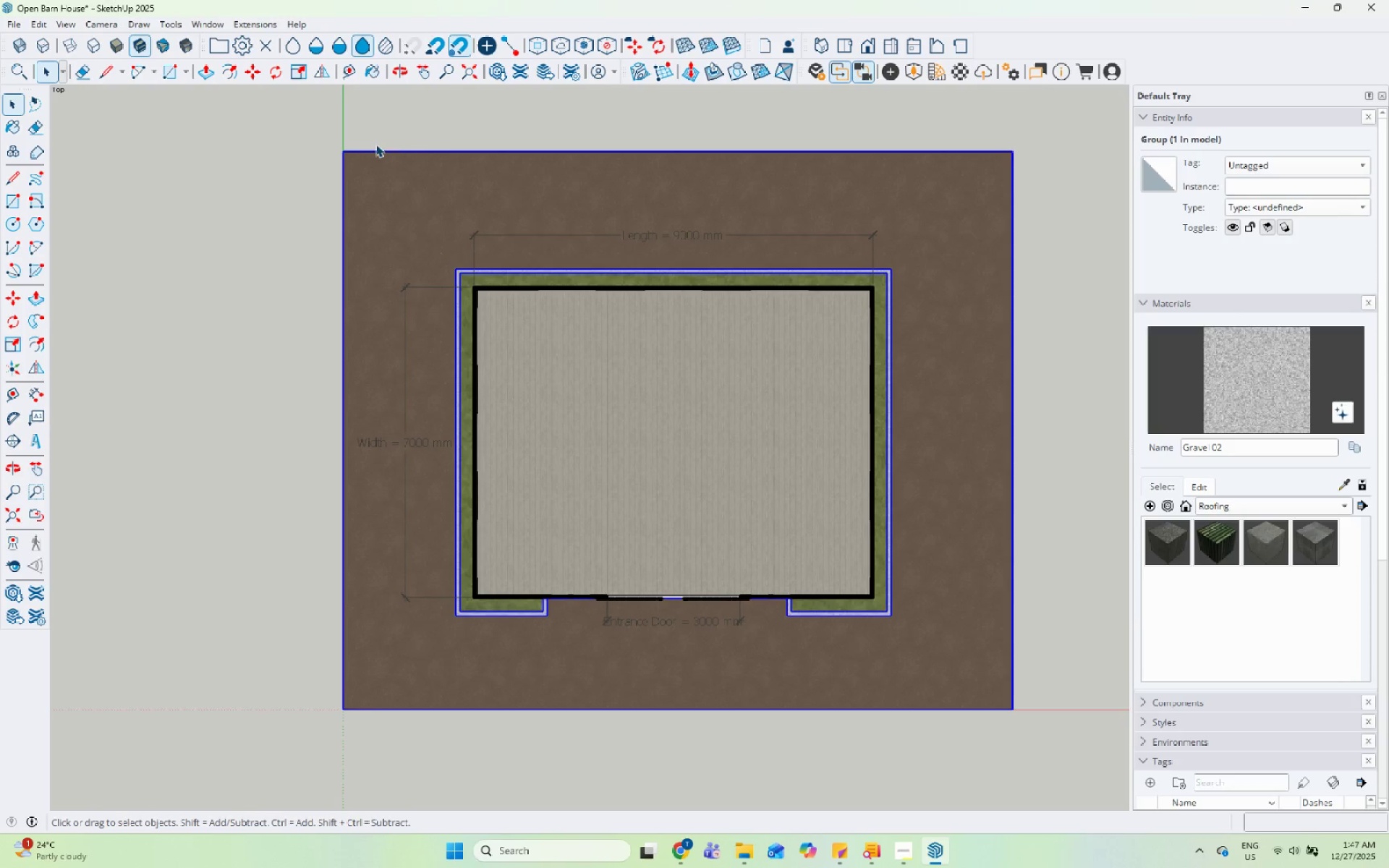 
left_click([595, 234])
 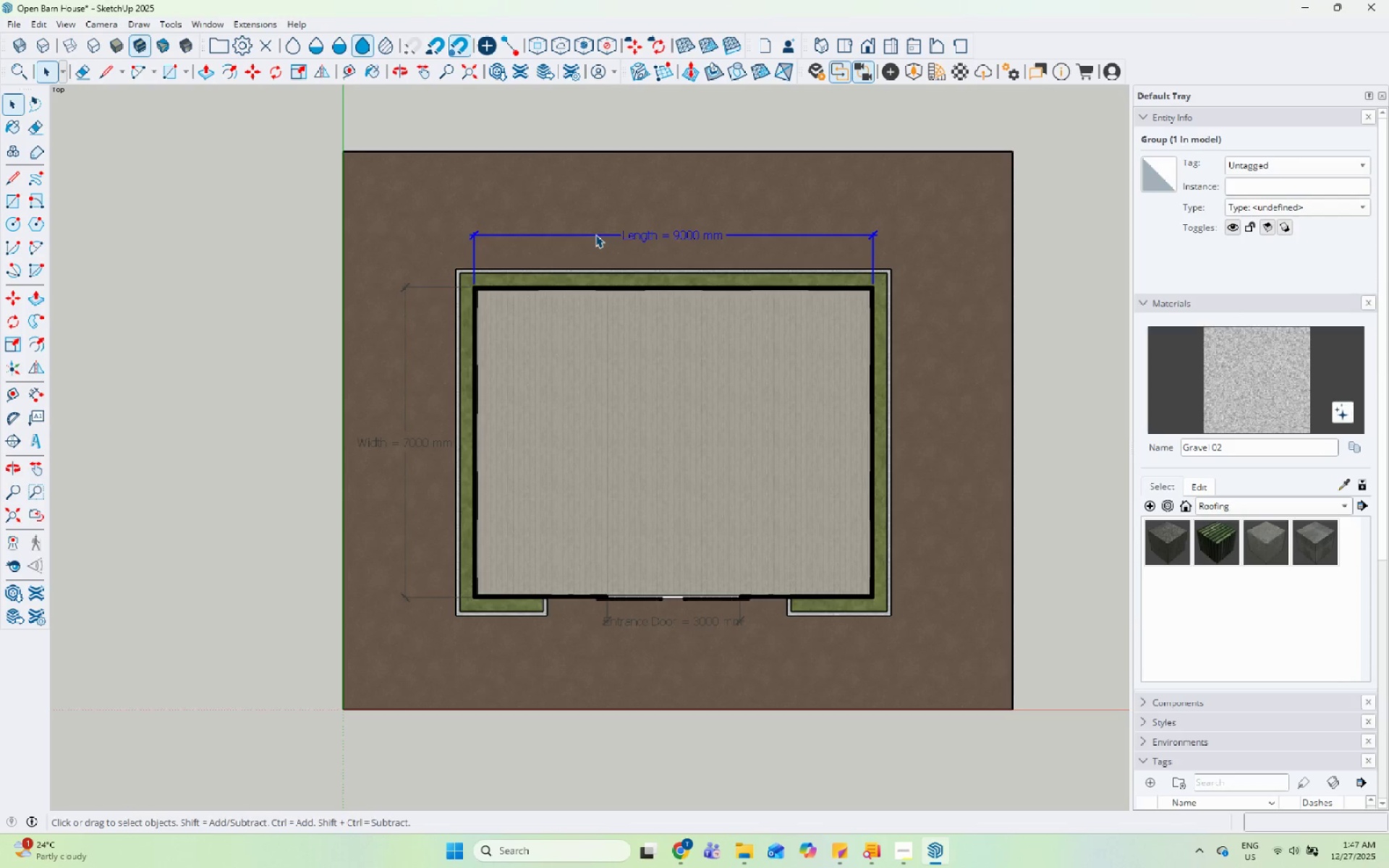 
right_click([595, 234])
 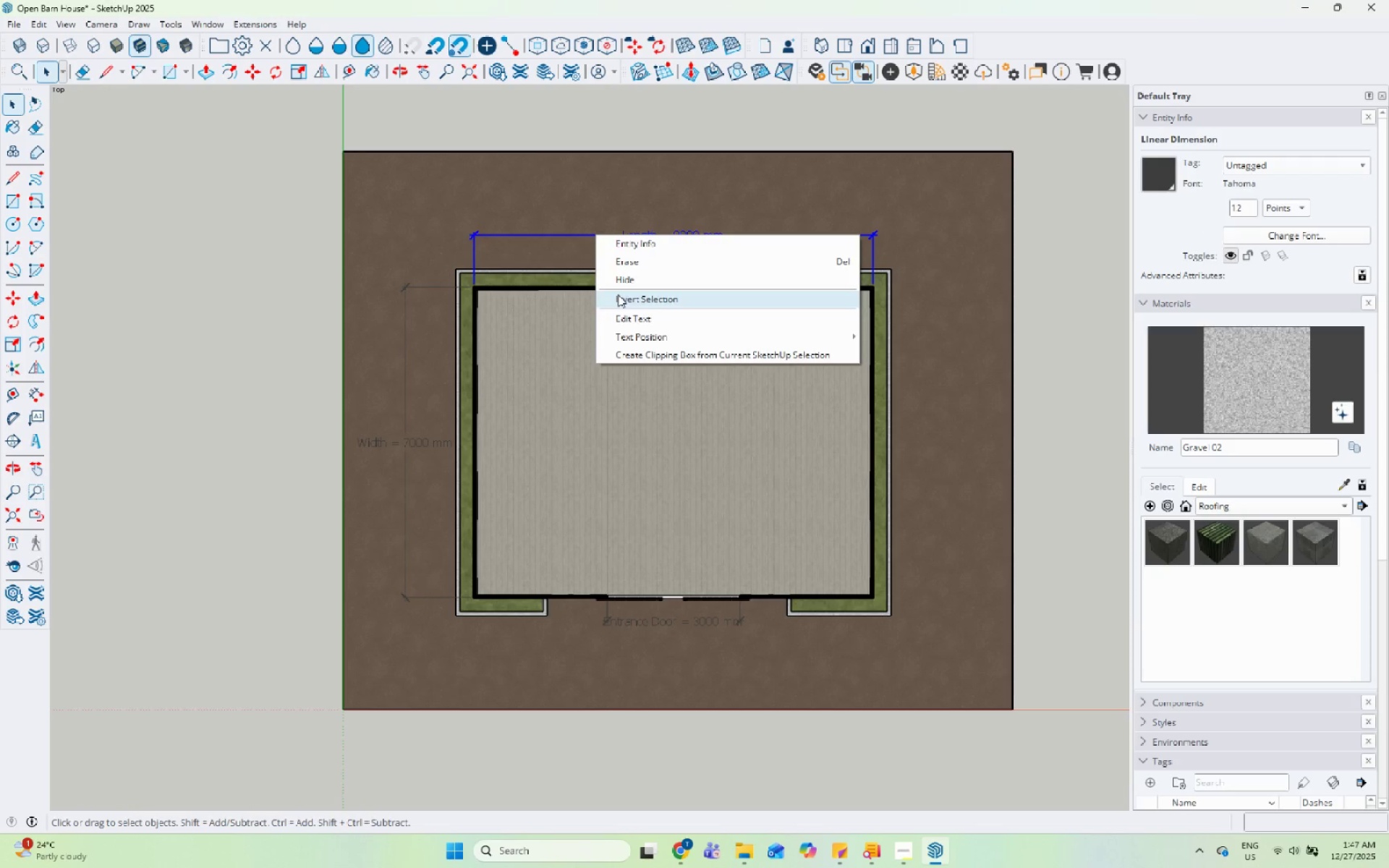 
left_click([632, 323])
 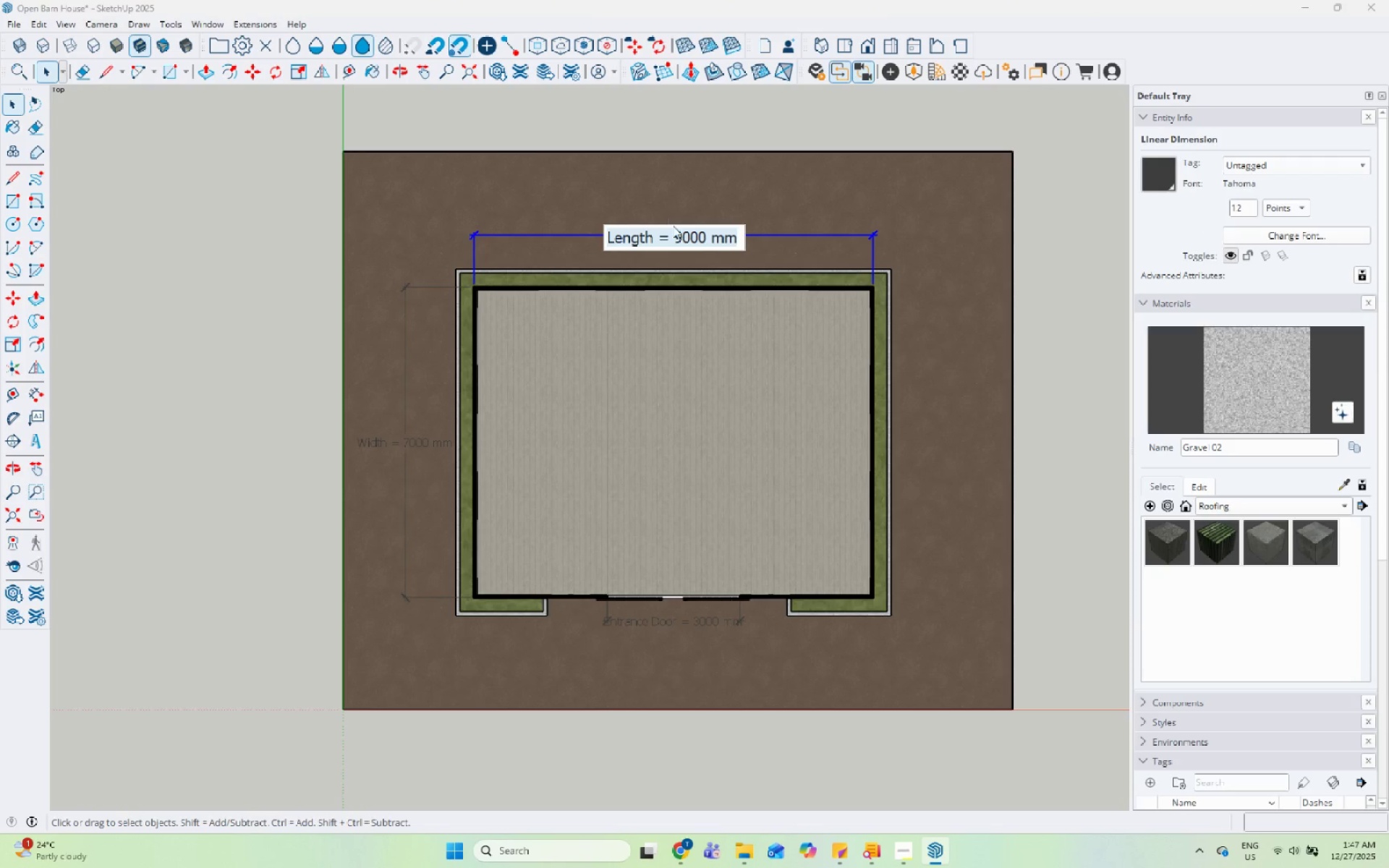 
double_click([674, 230])
 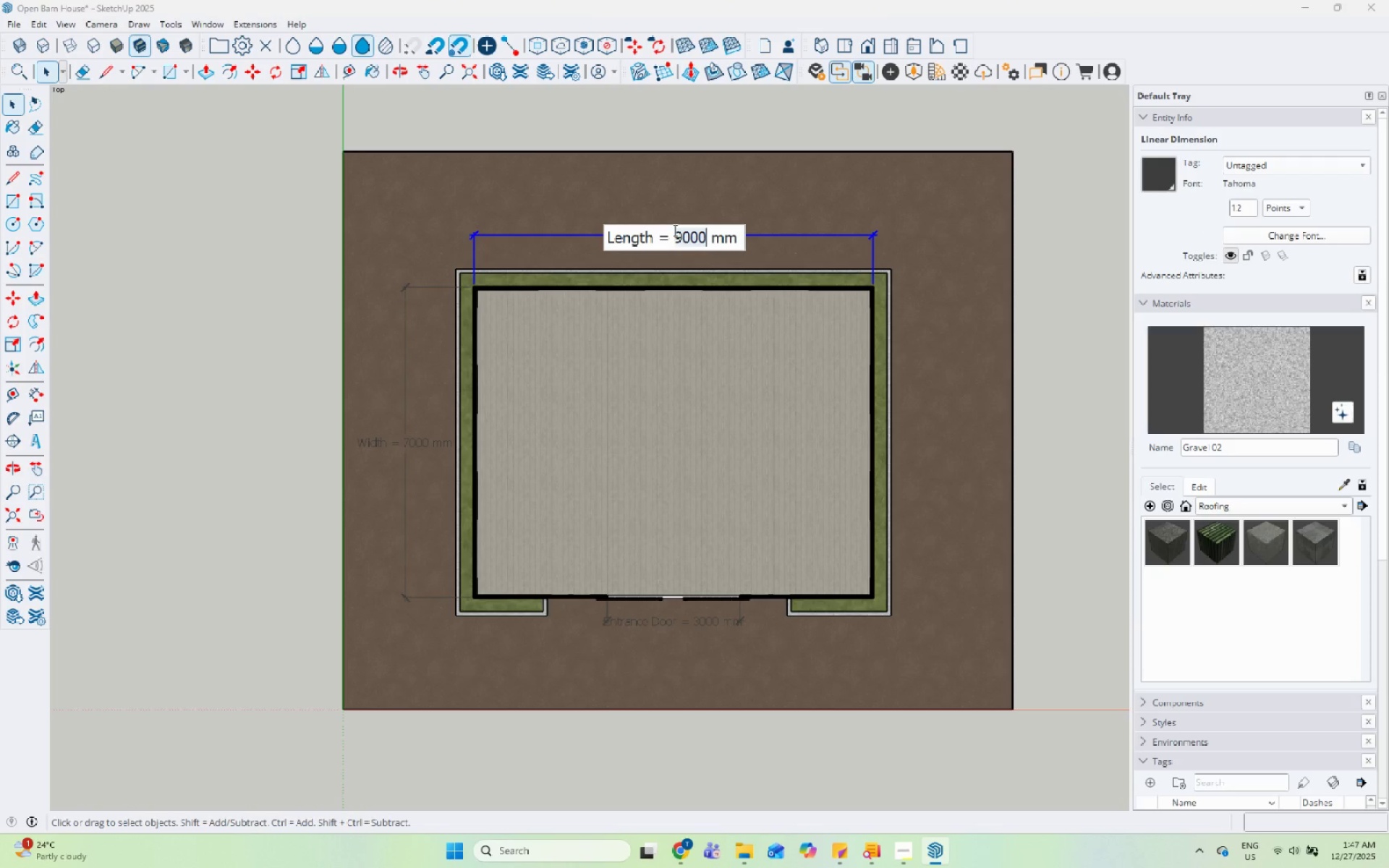 
triple_click([674, 230])
 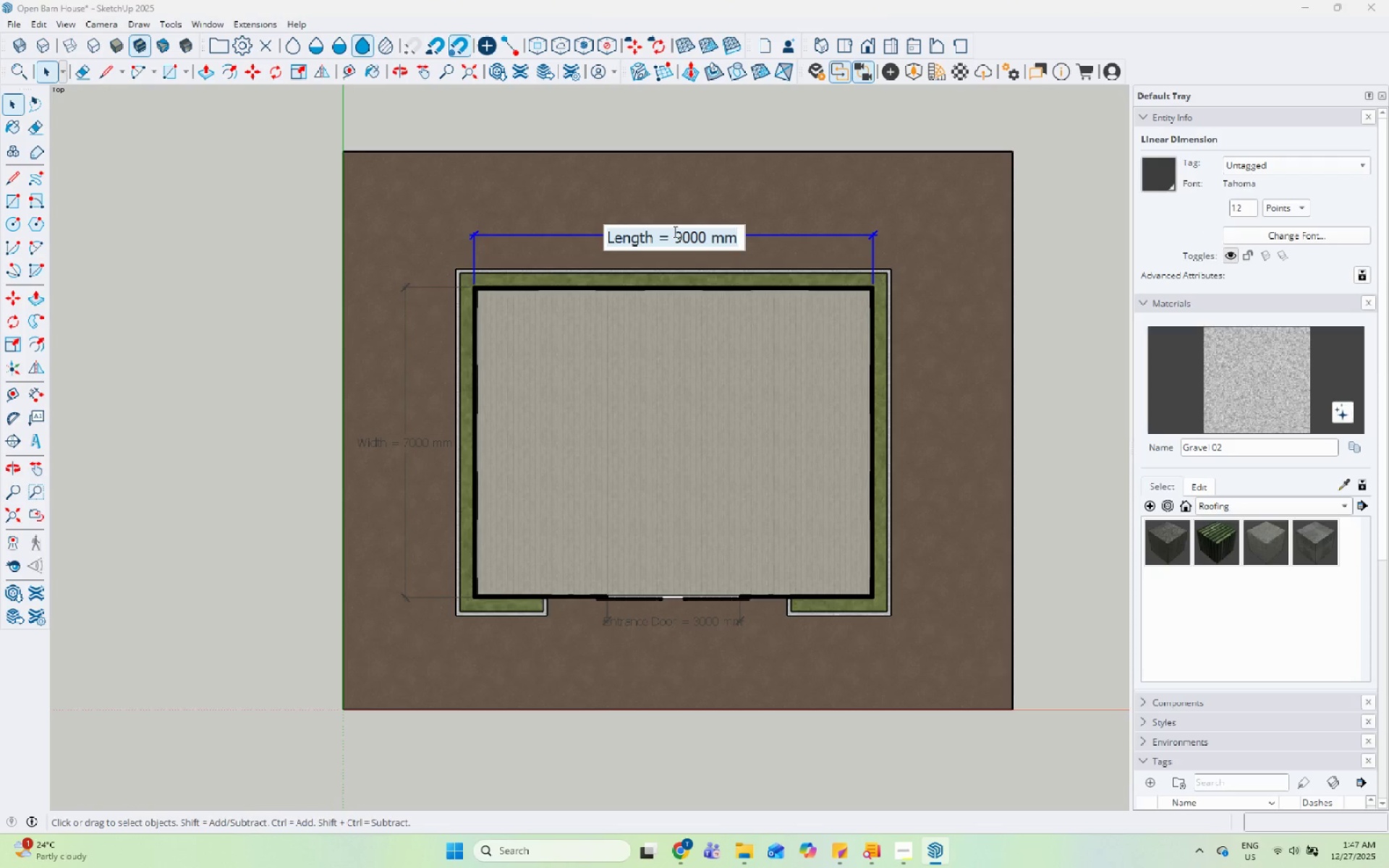 
key(Control+B)
 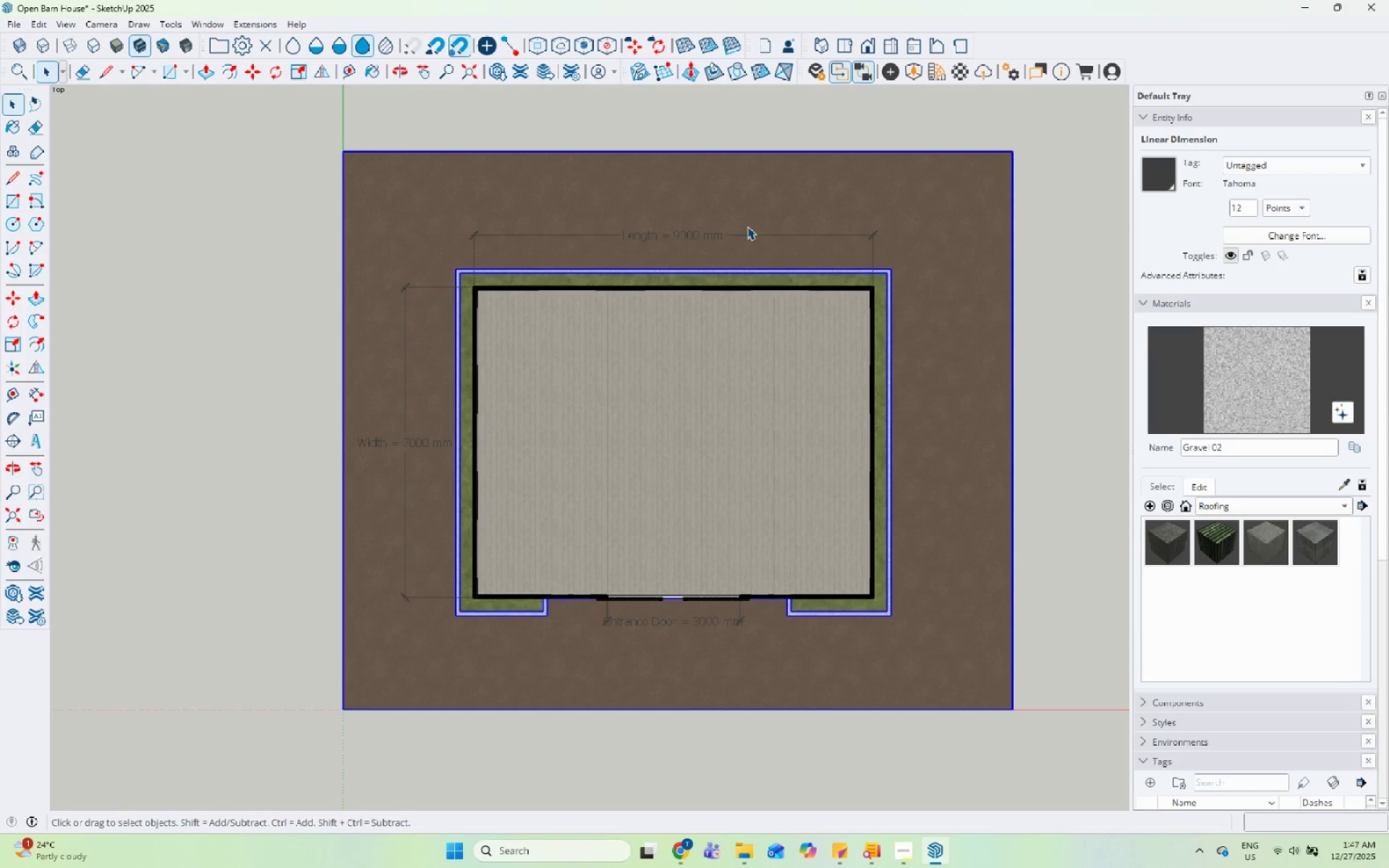 
double_click([747, 234])
 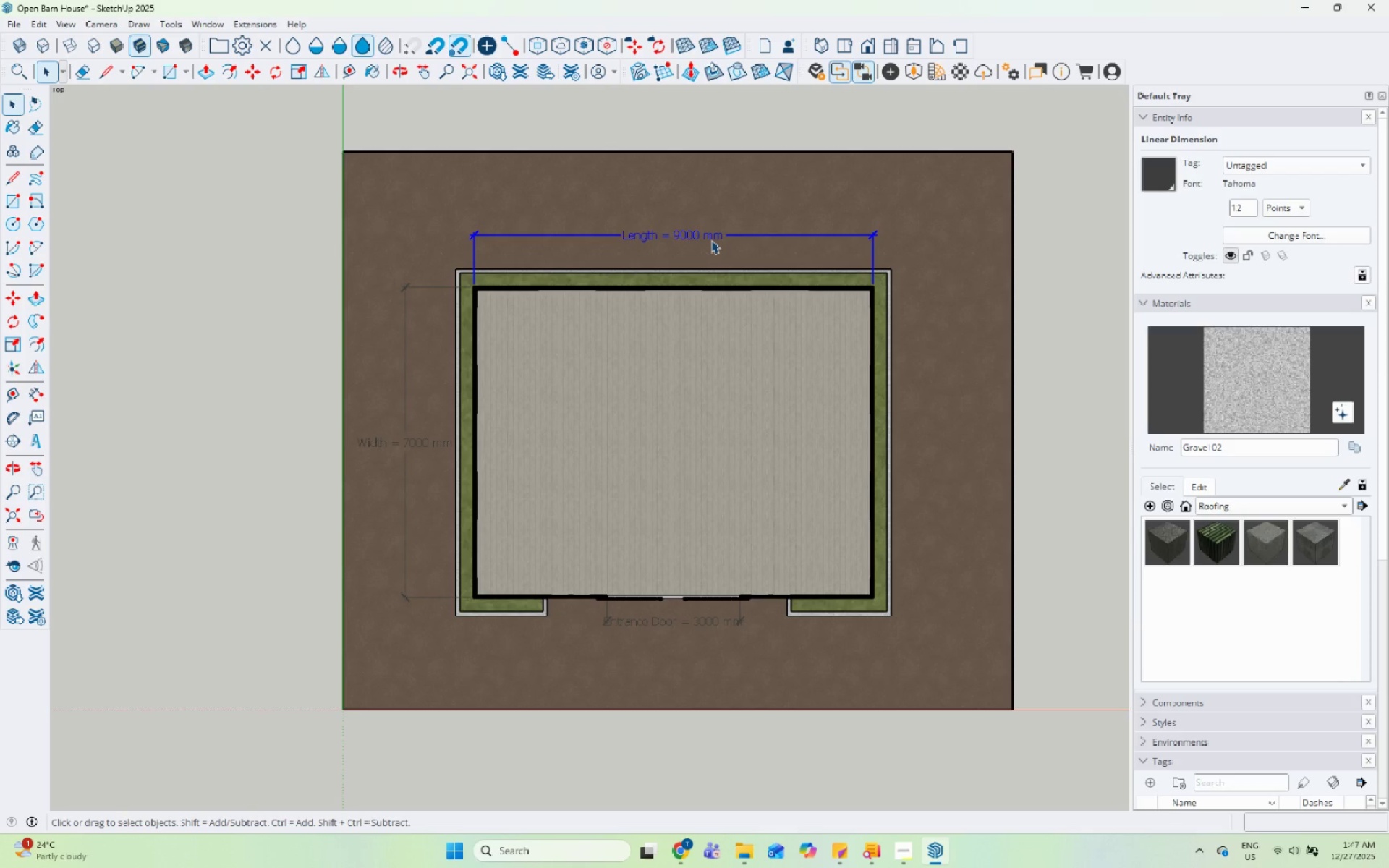 
right_click([718, 235])
 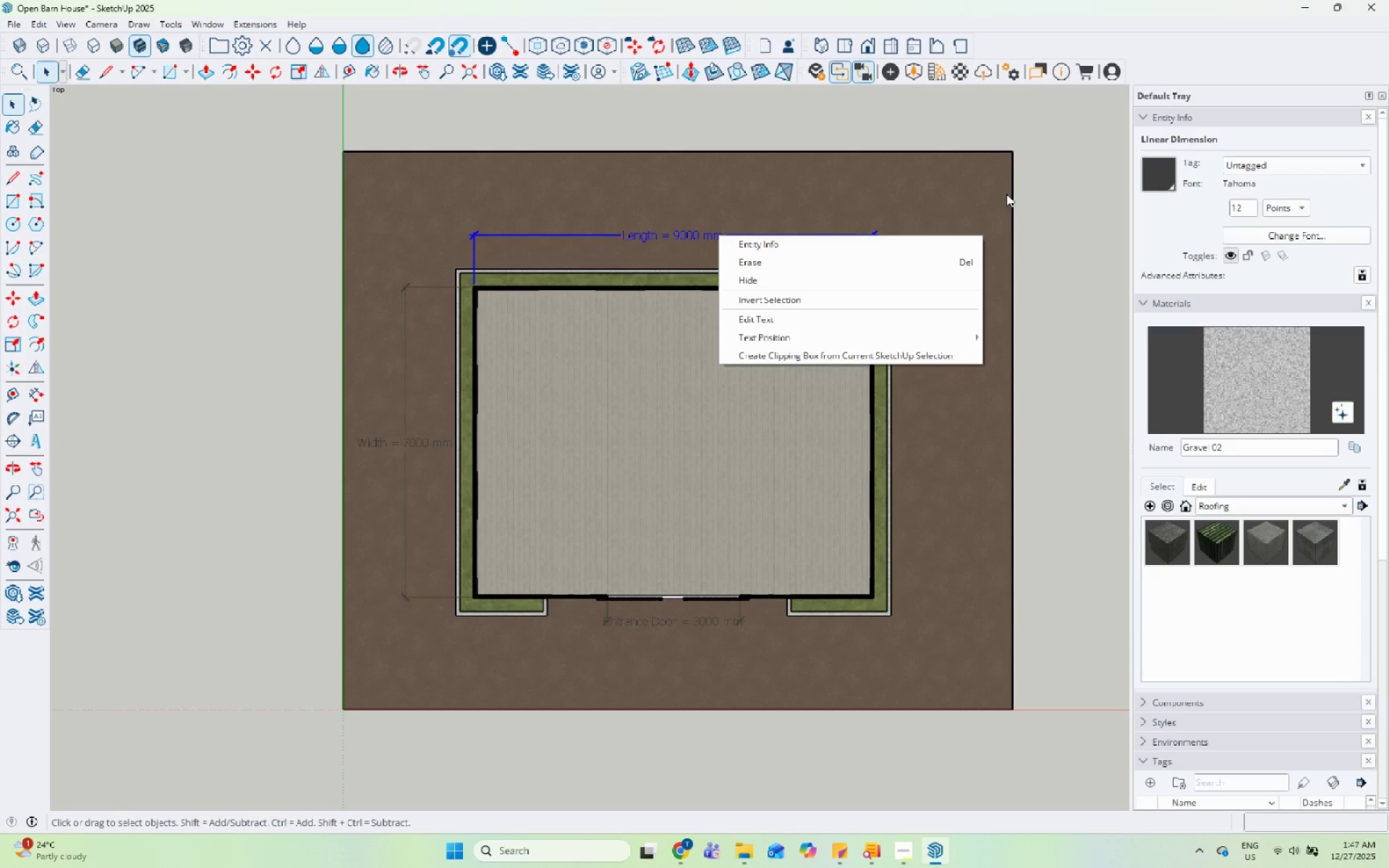 
left_click([1035, 188])
 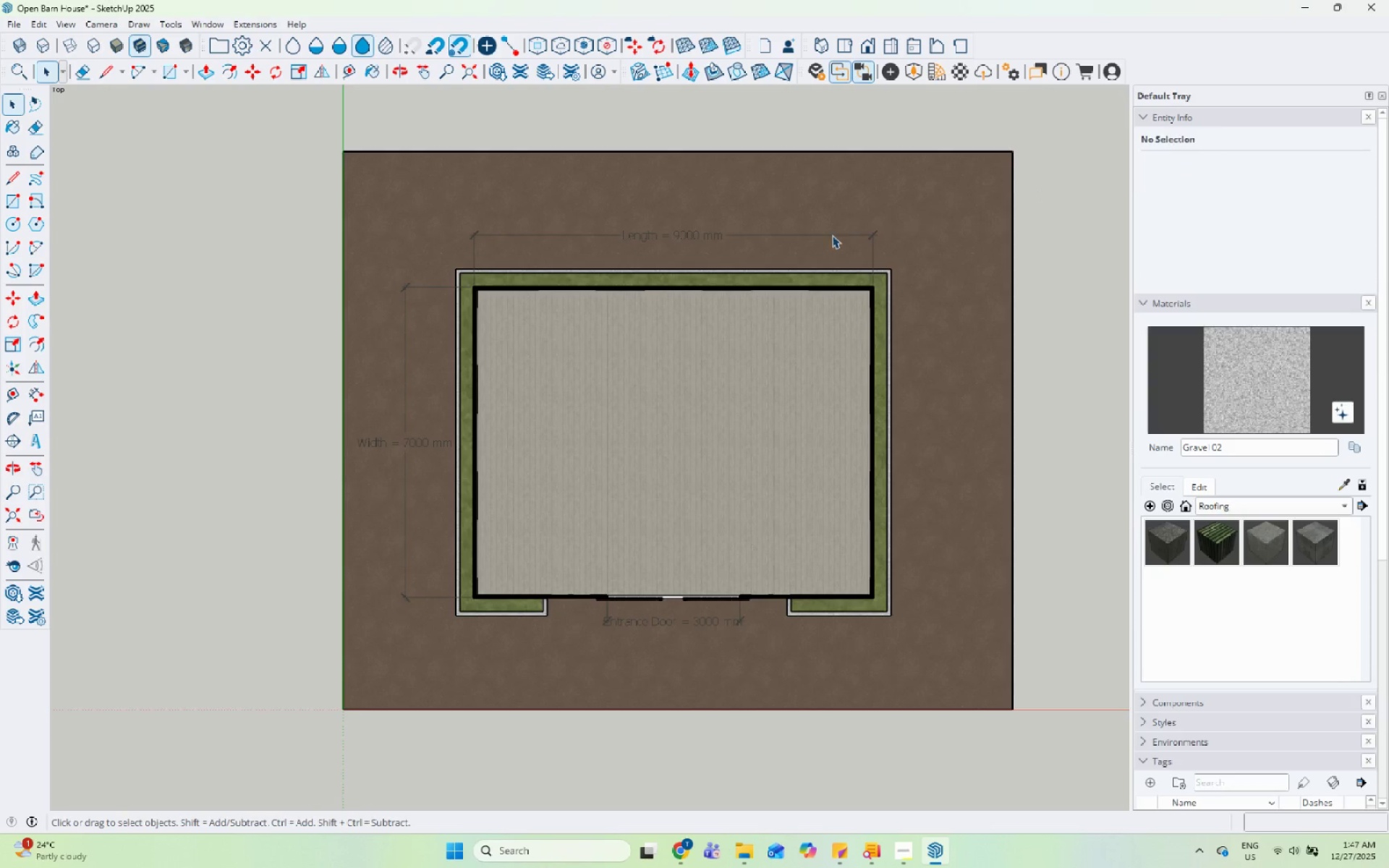 
left_click([815, 236])
 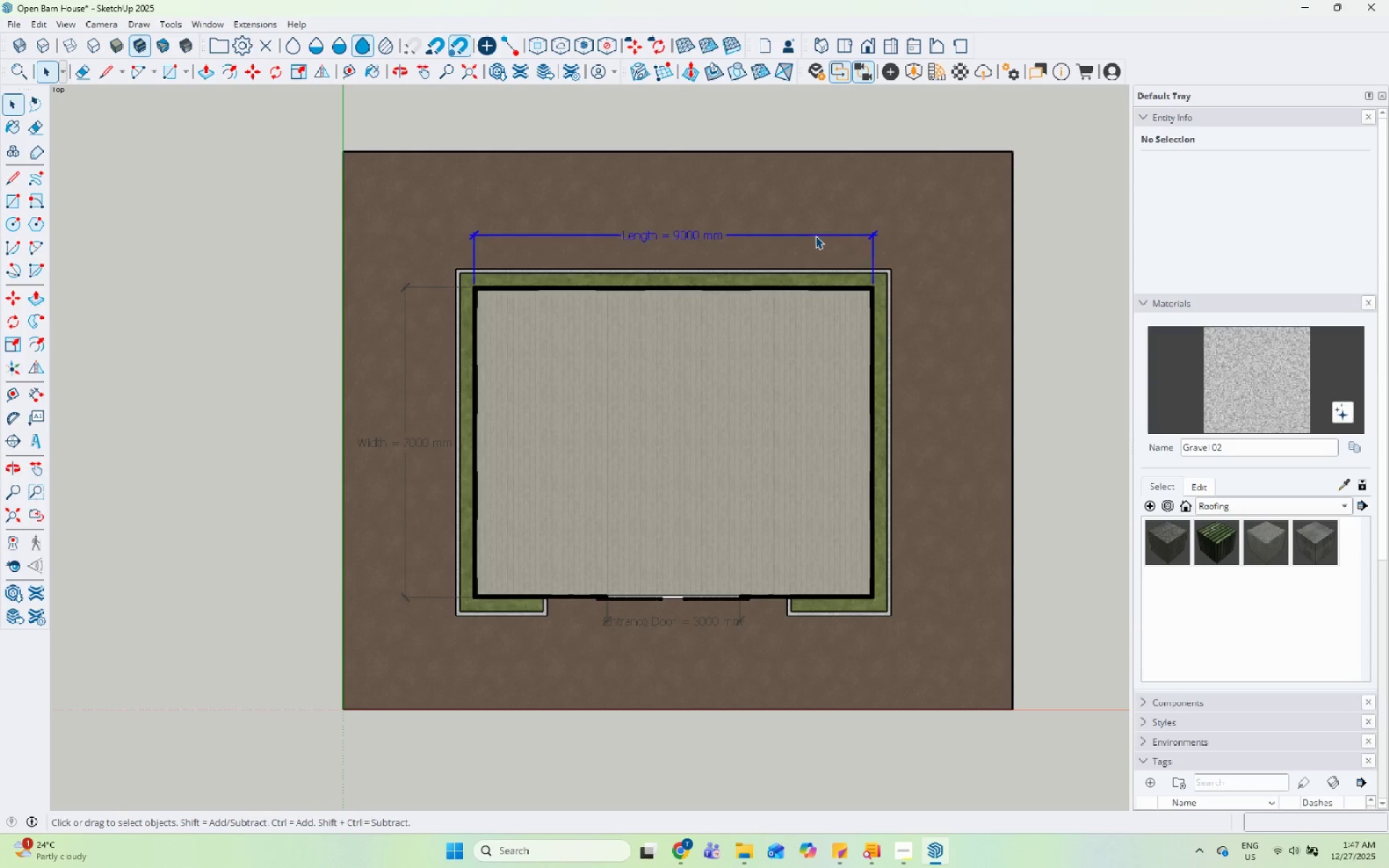 
right_click([815, 236])
 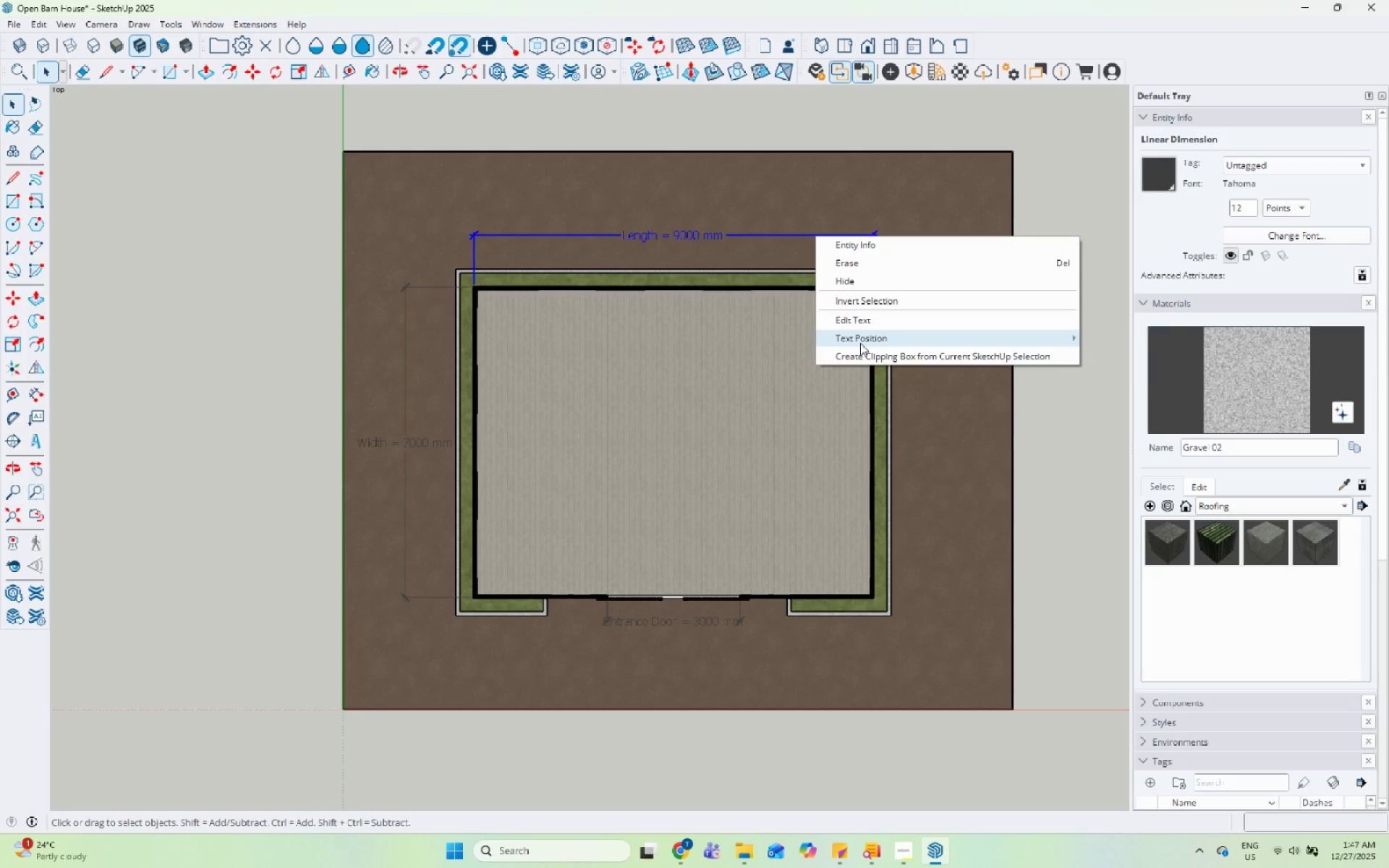 
left_click([860, 342])
 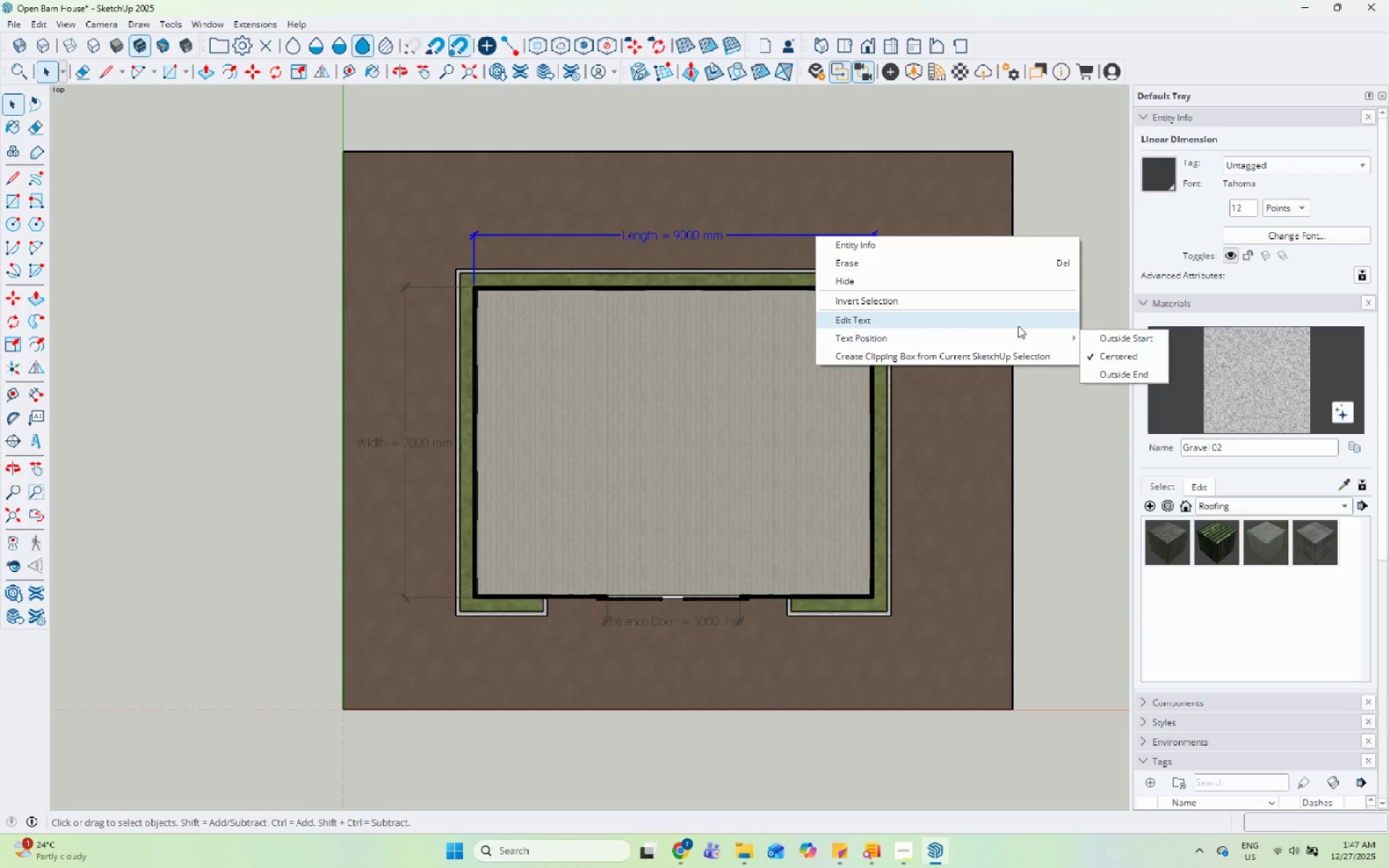 
left_click([1093, 336])
 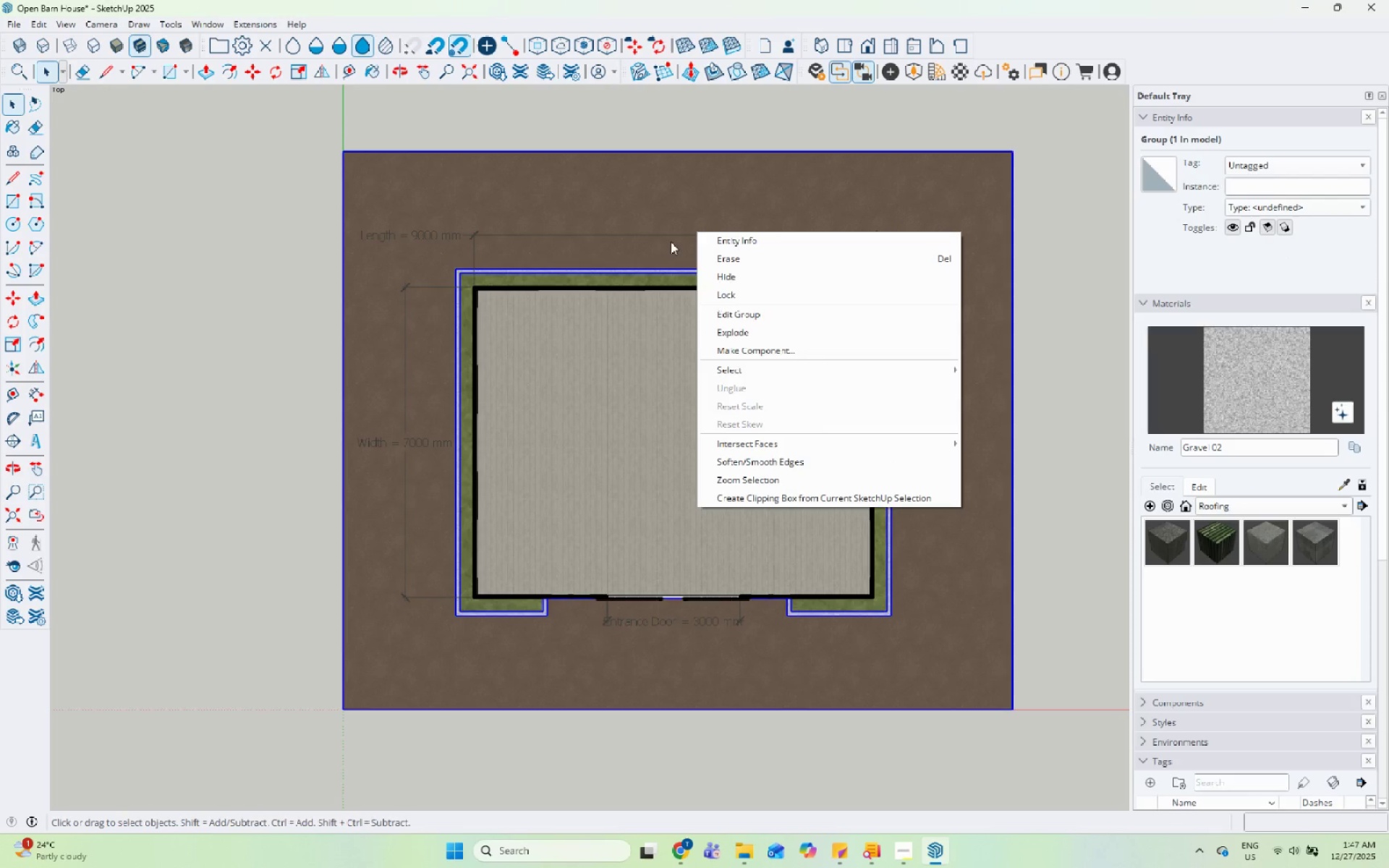 
double_click([664, 239])
 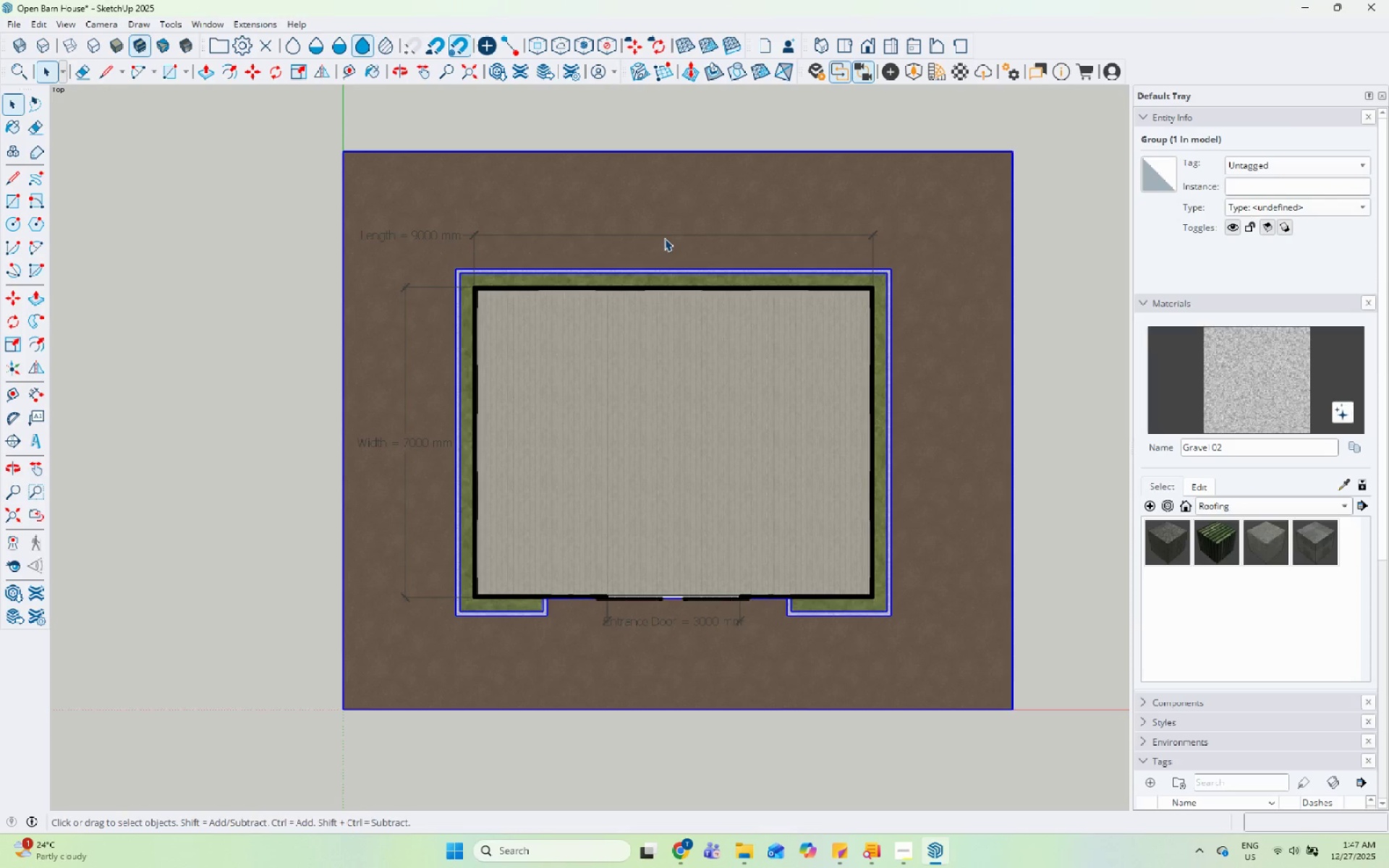 
triple_click([664, 237])
 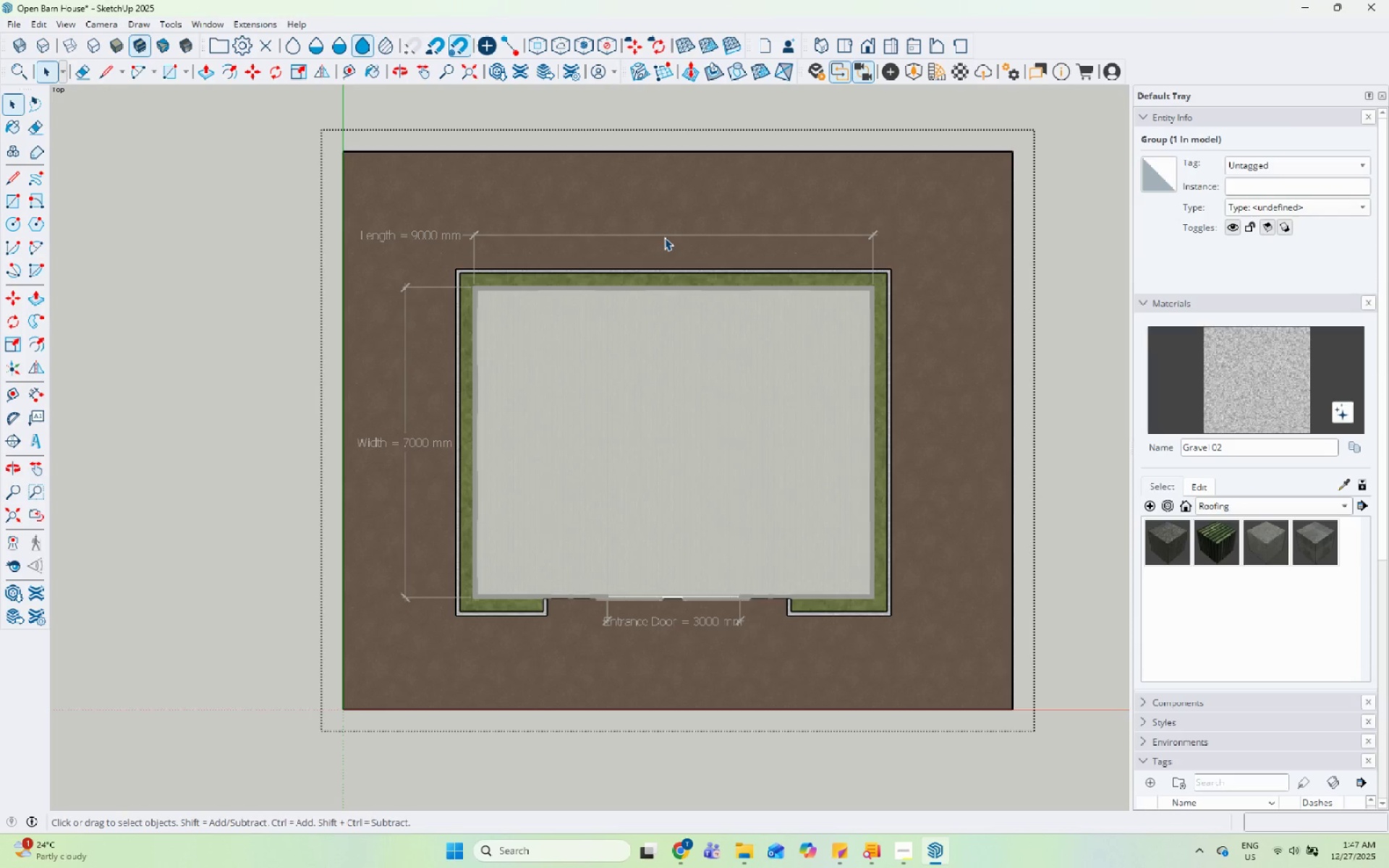 
left_click([664, 237])
 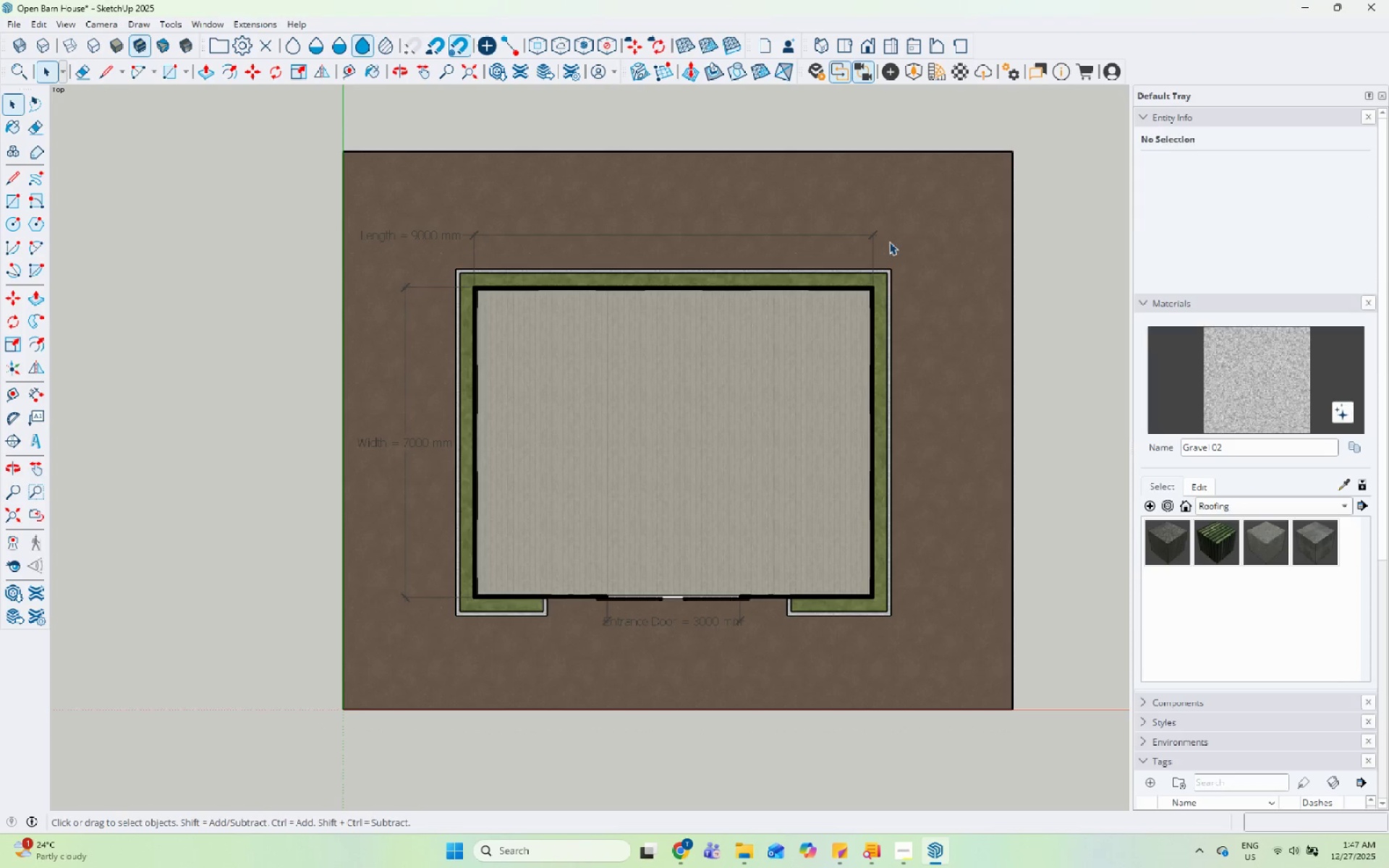 
left_click([875, 236])
 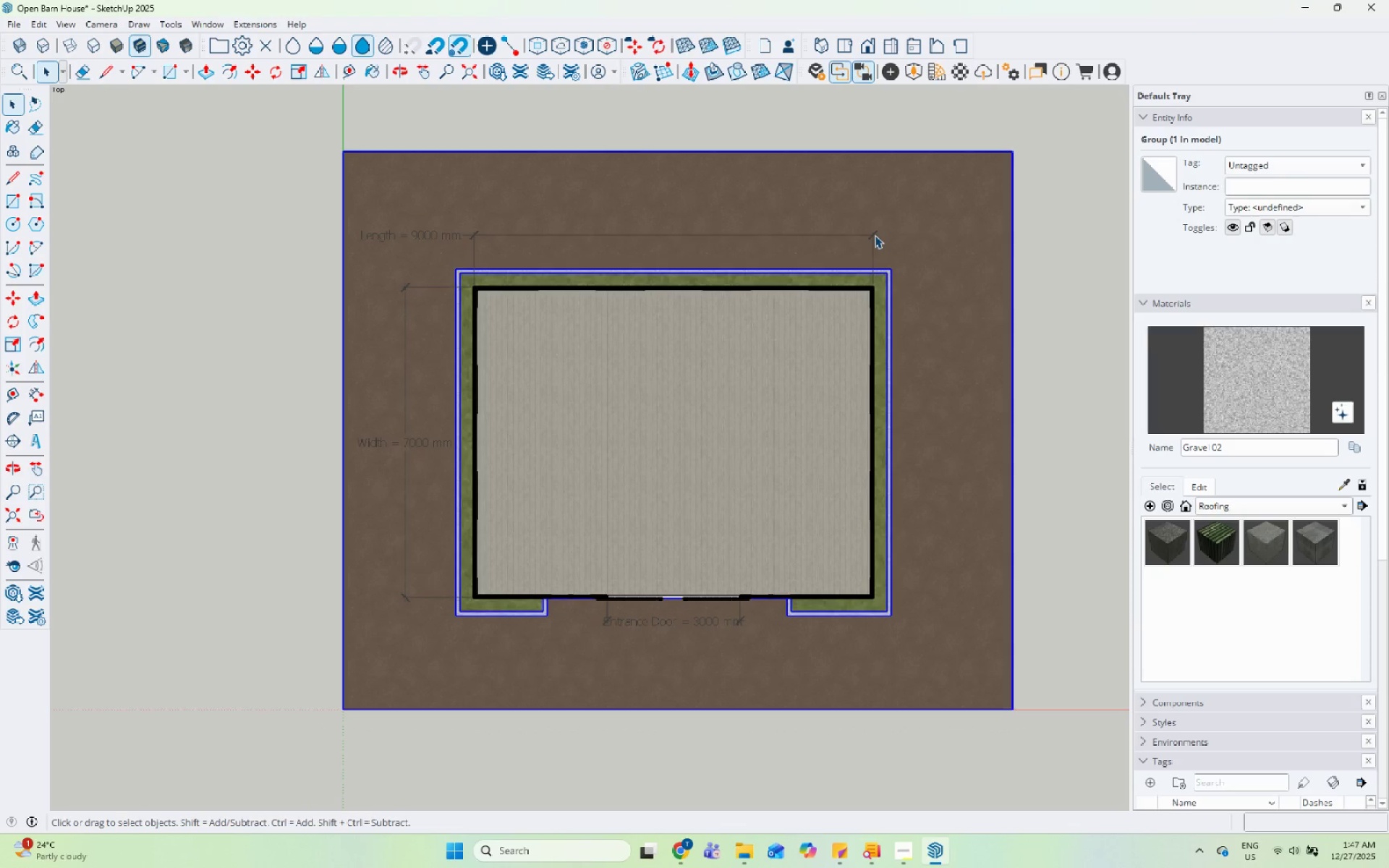 
double_click([875, 229])
 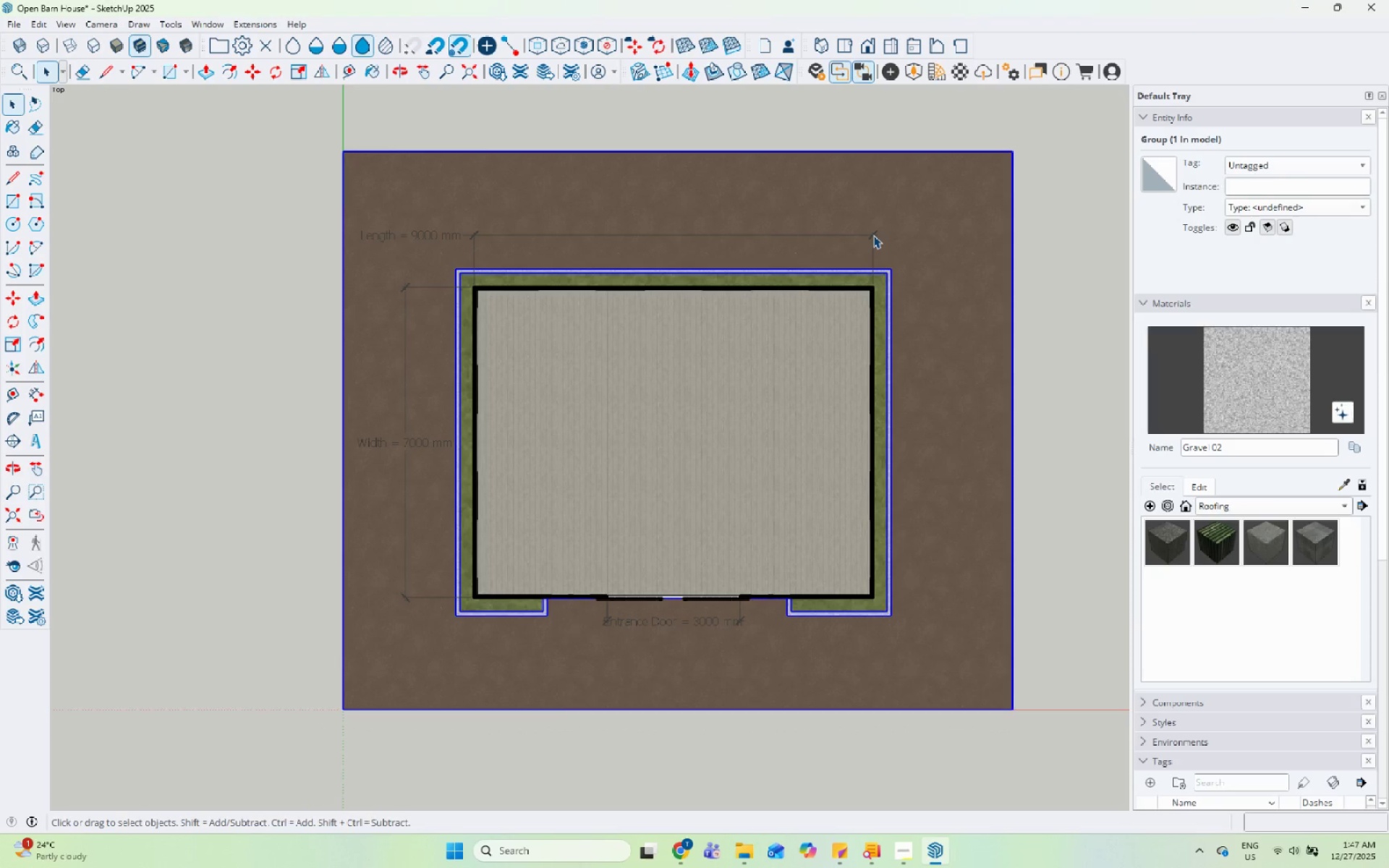 
left_click([873, 234])
 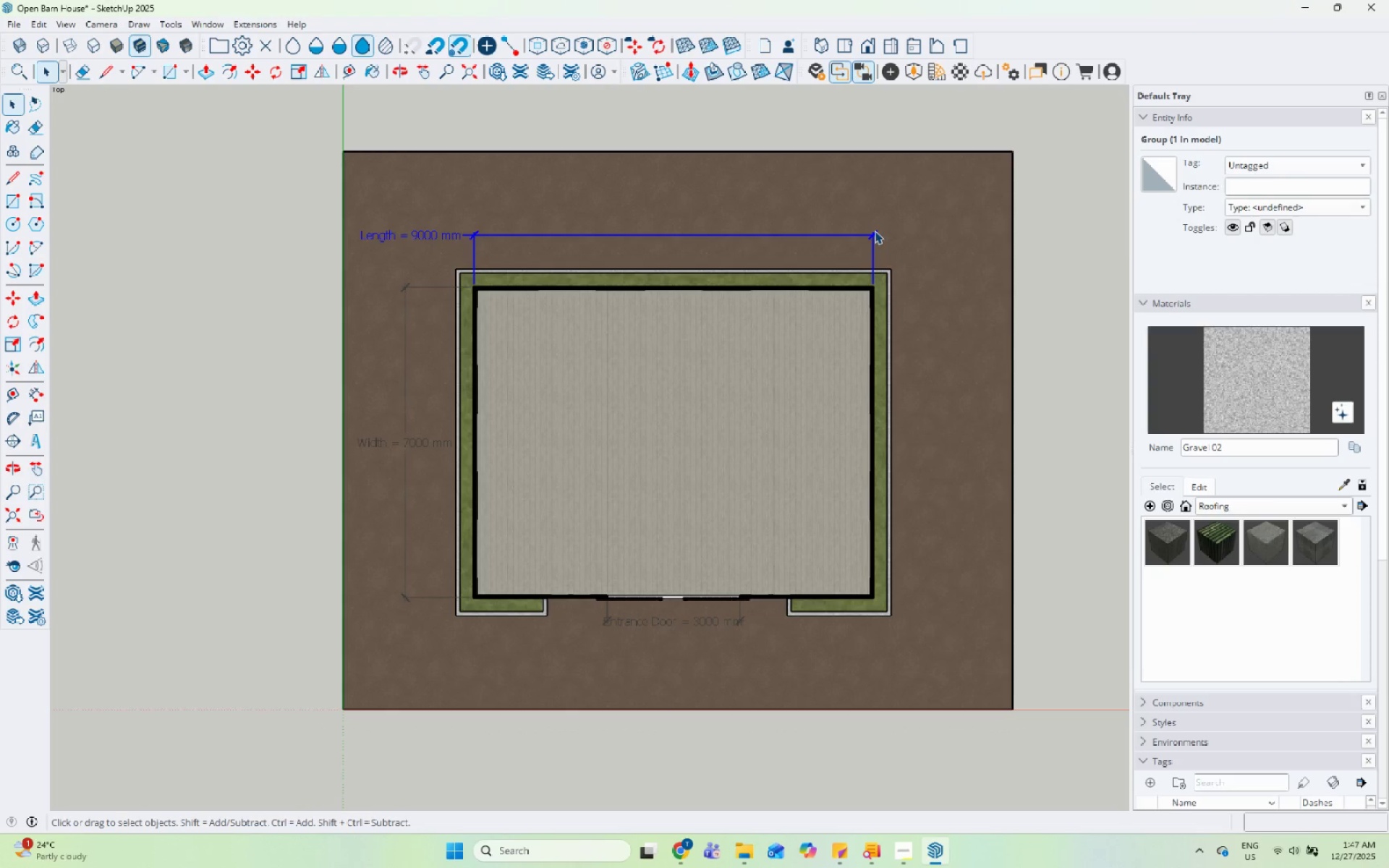 
right_click([875, 231])
 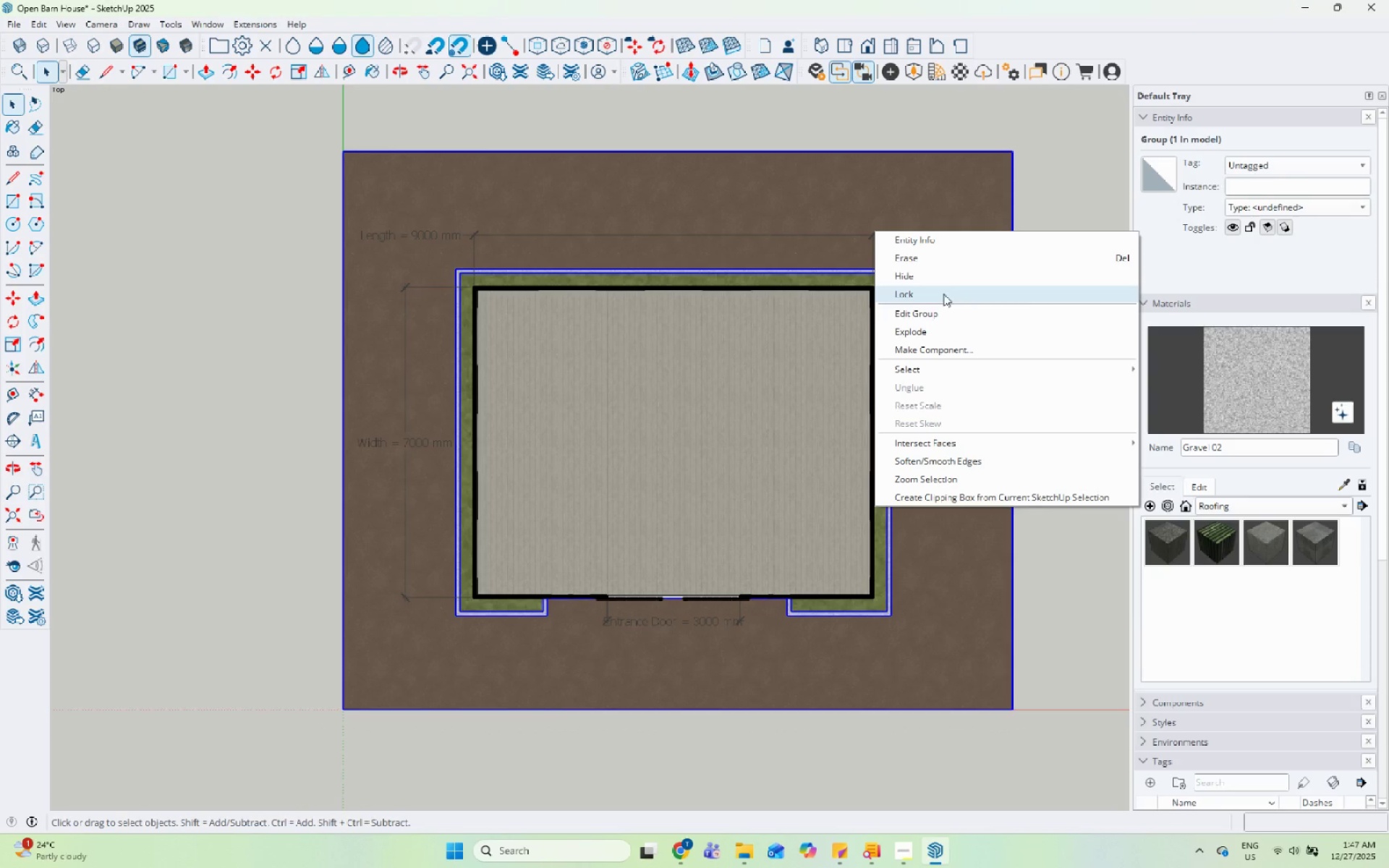 
left_click([1015, 177])
 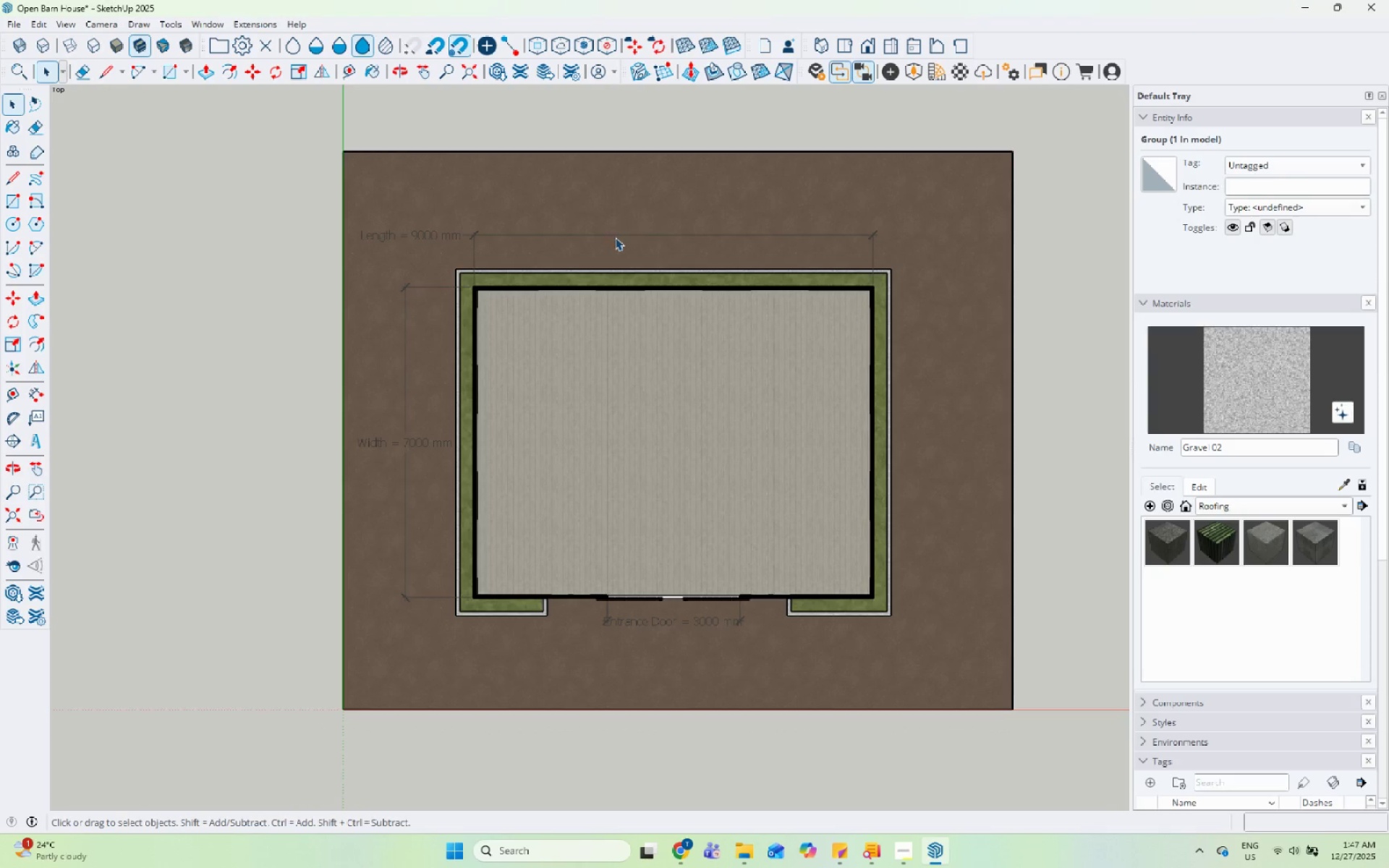 
left_click([616, 236])
 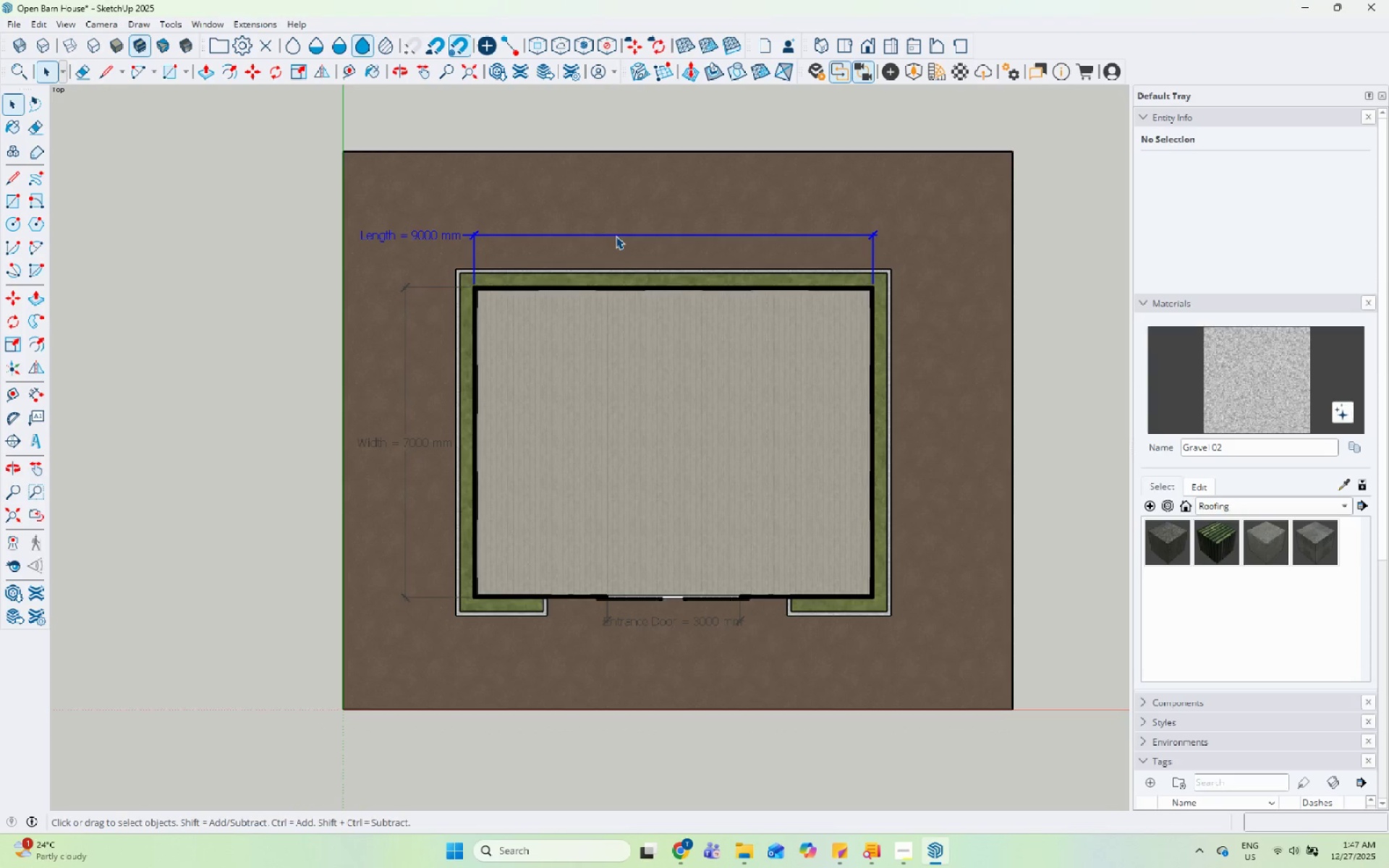 
right_click([616, 236])
 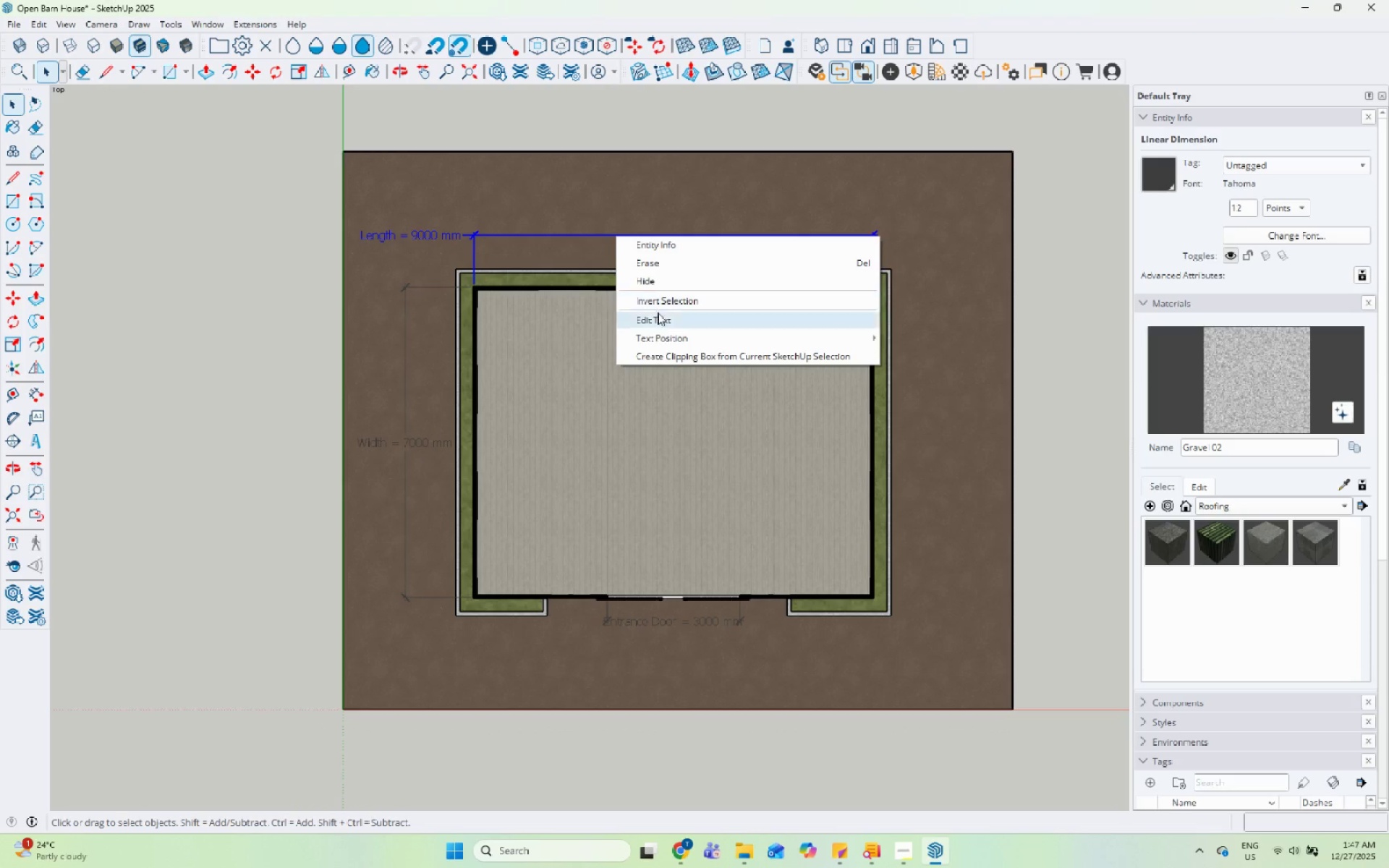 
left_click([661, 331])
 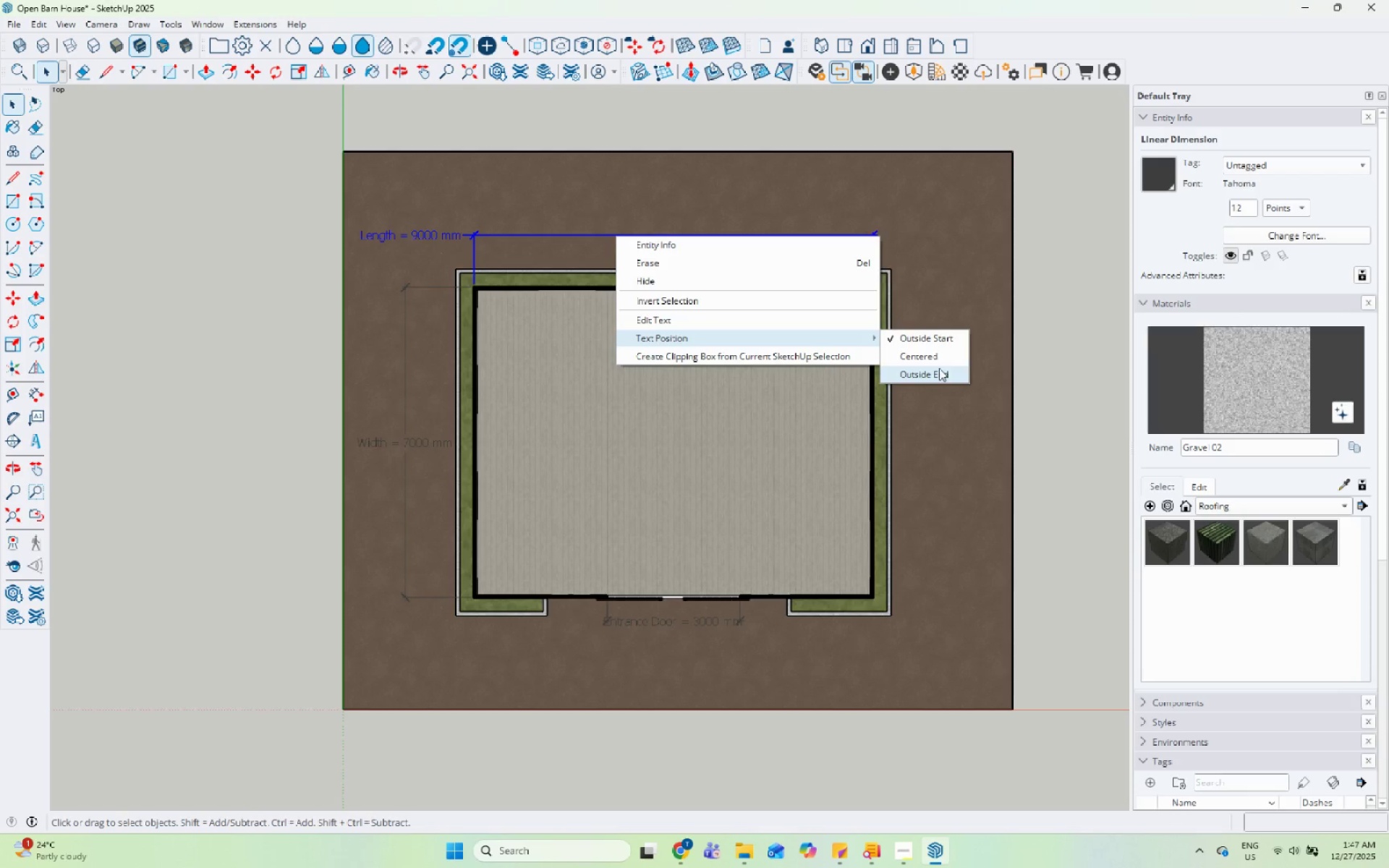 
left_click([941, 356])
 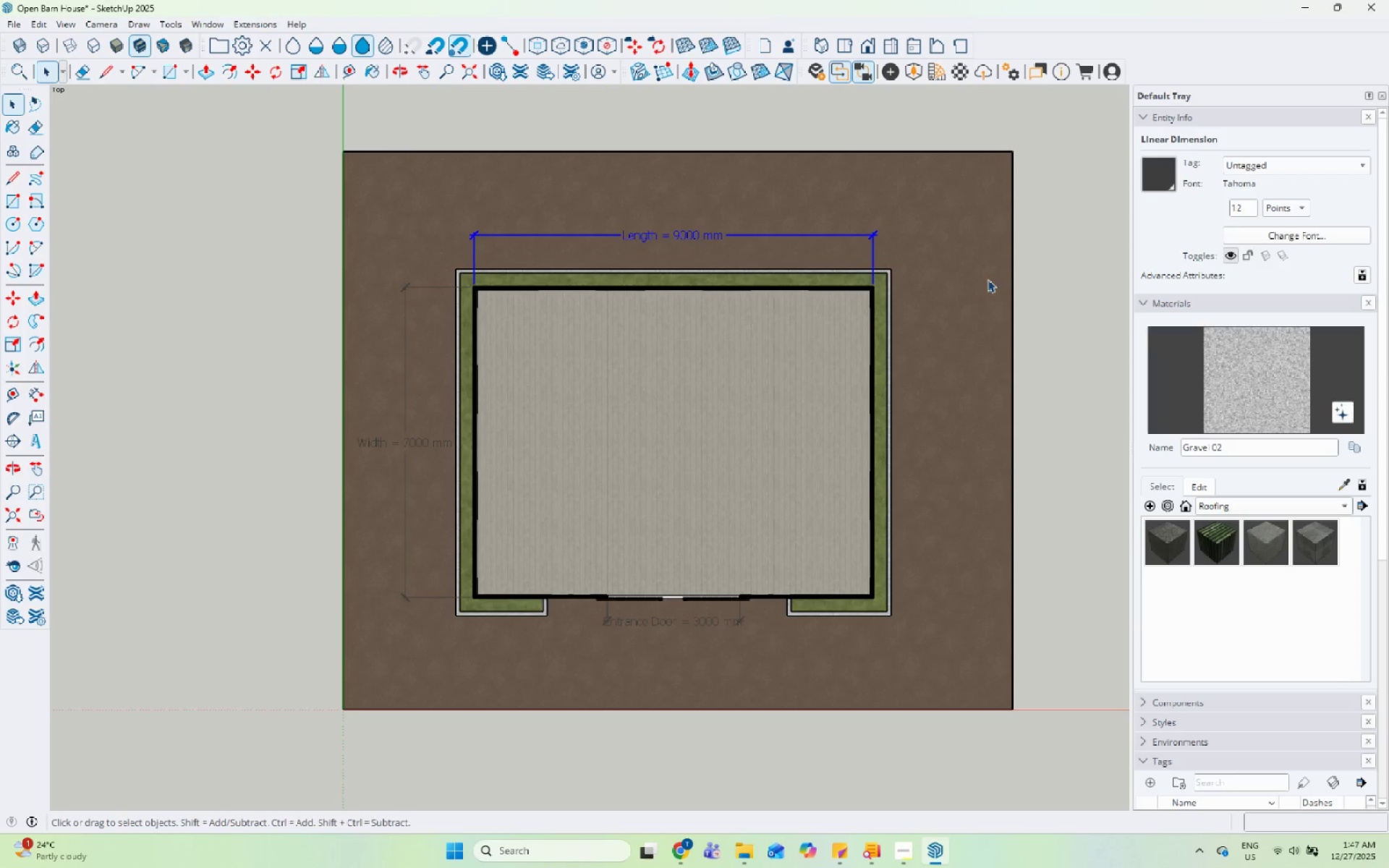 
left_click([989, 271])
 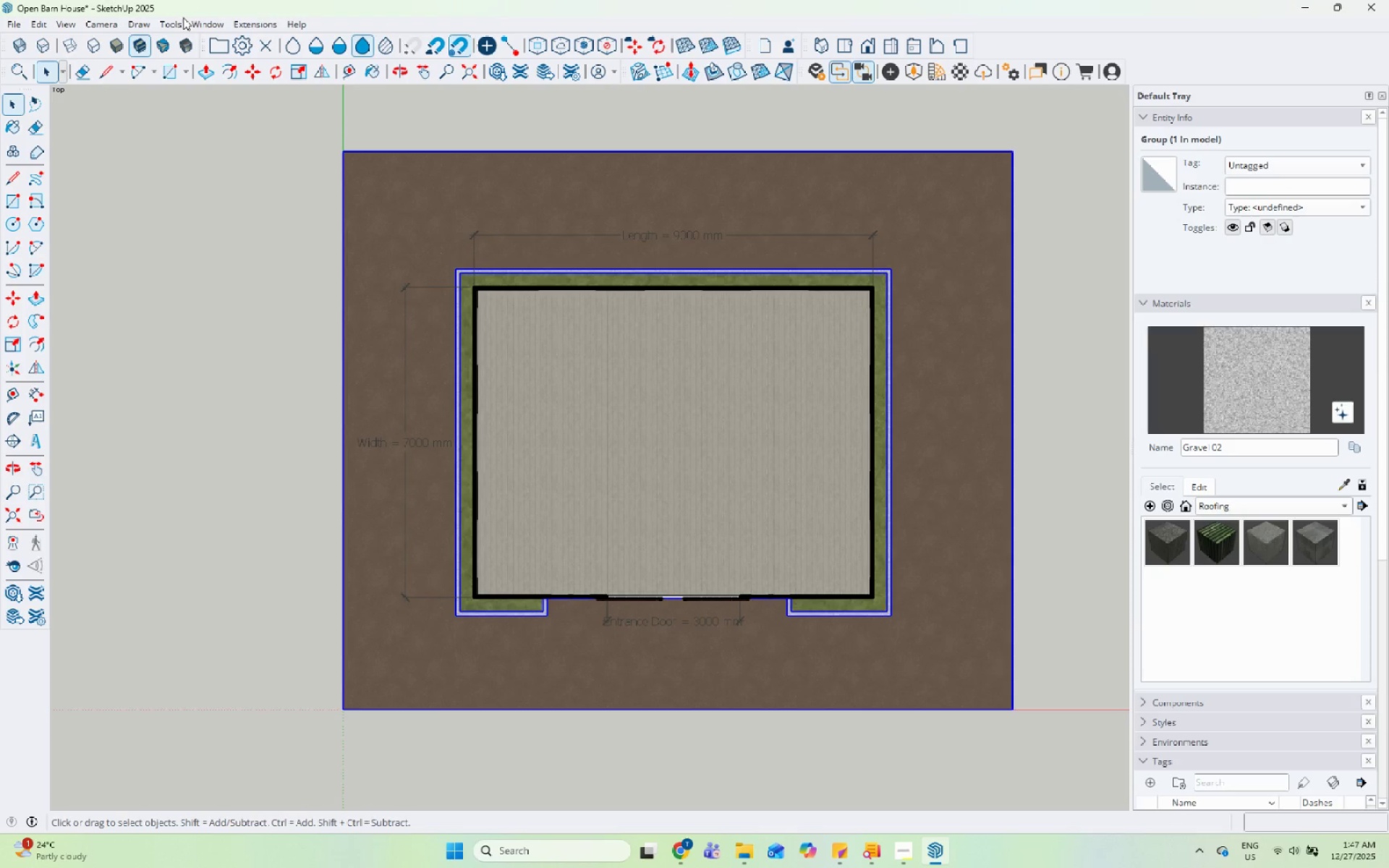 
left_click([180, 17])
 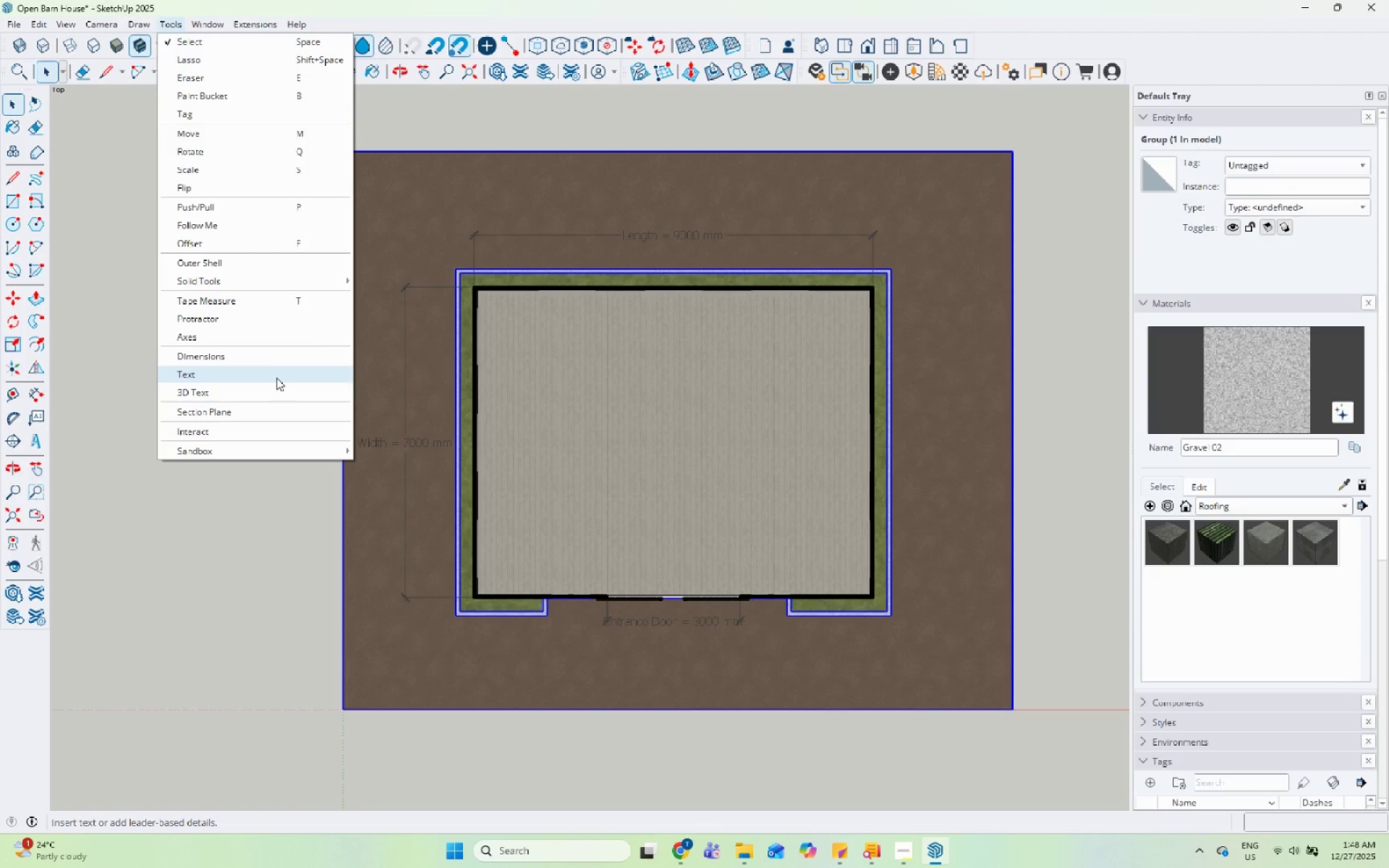 
left_click([276, 380])
 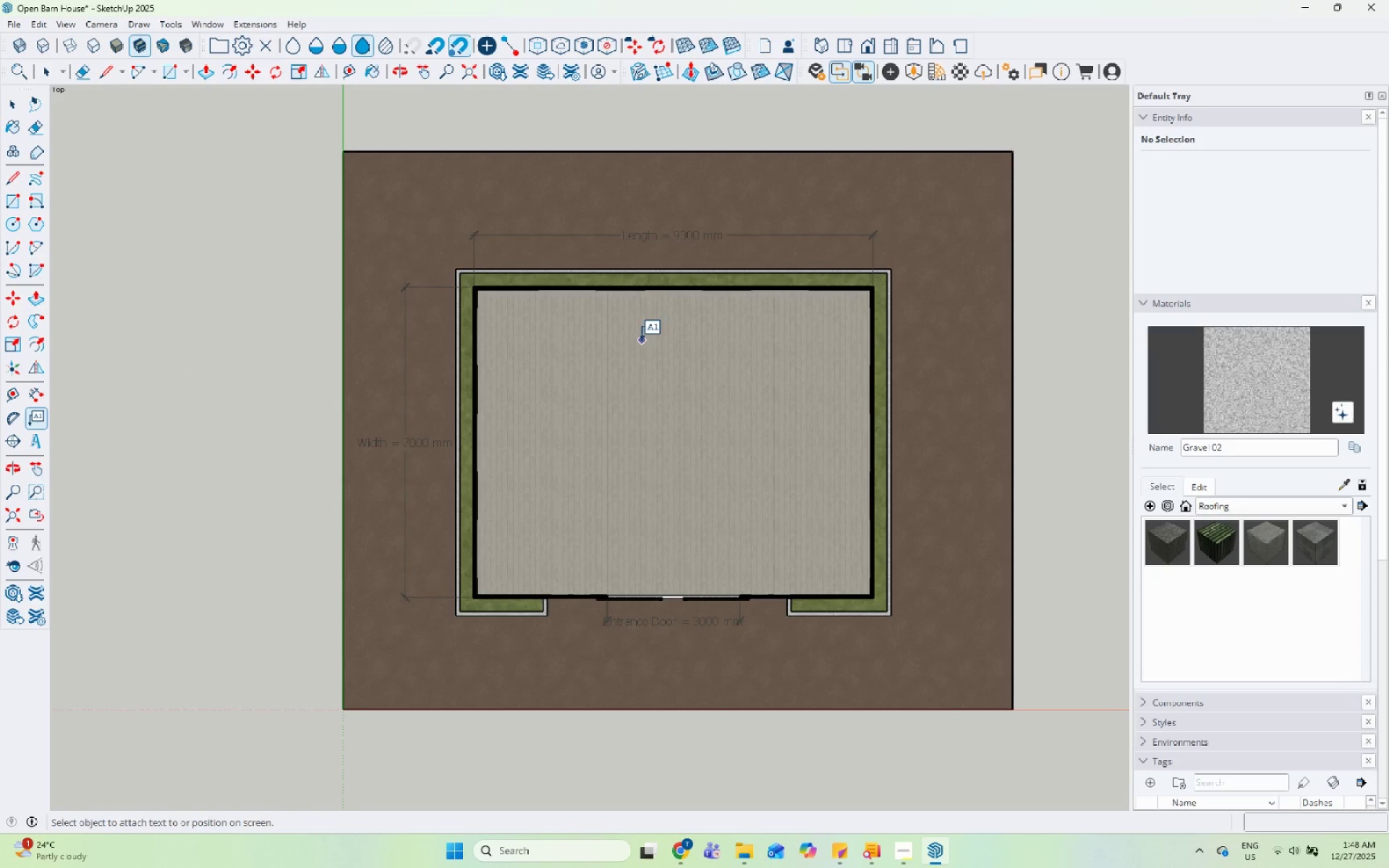 
mouse_move([626, 433])
 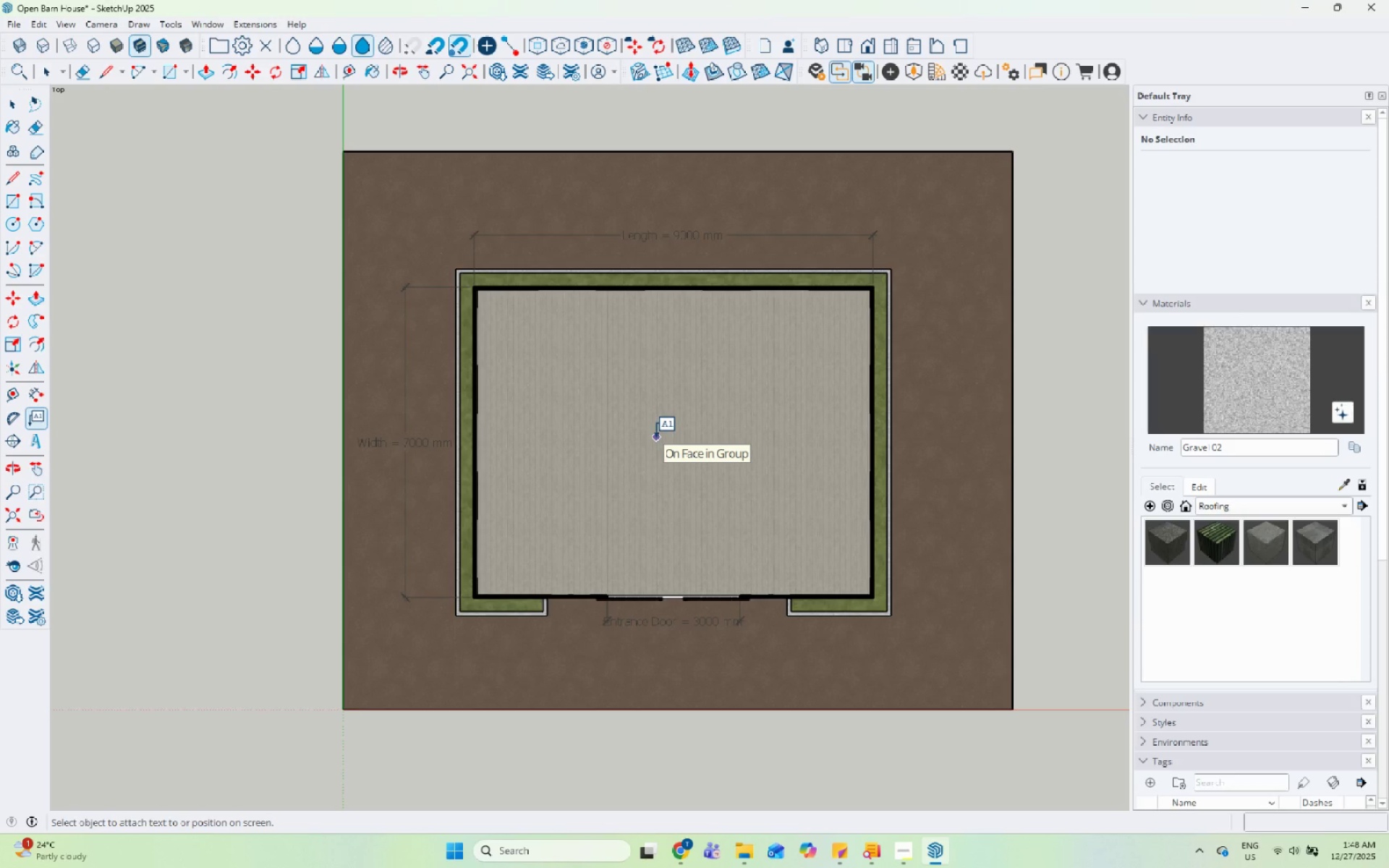 
wait(5.89)
 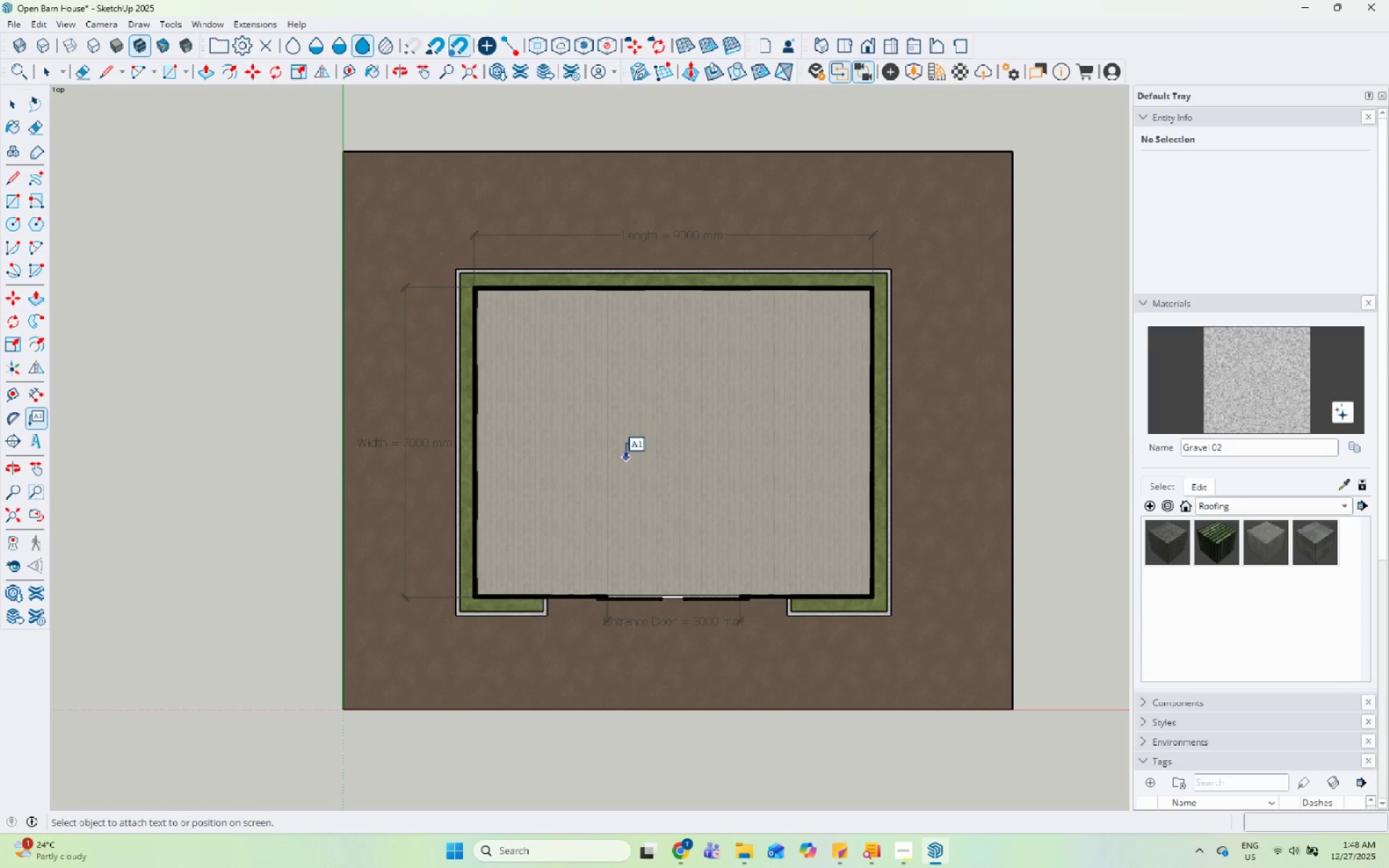 
key(Space)
 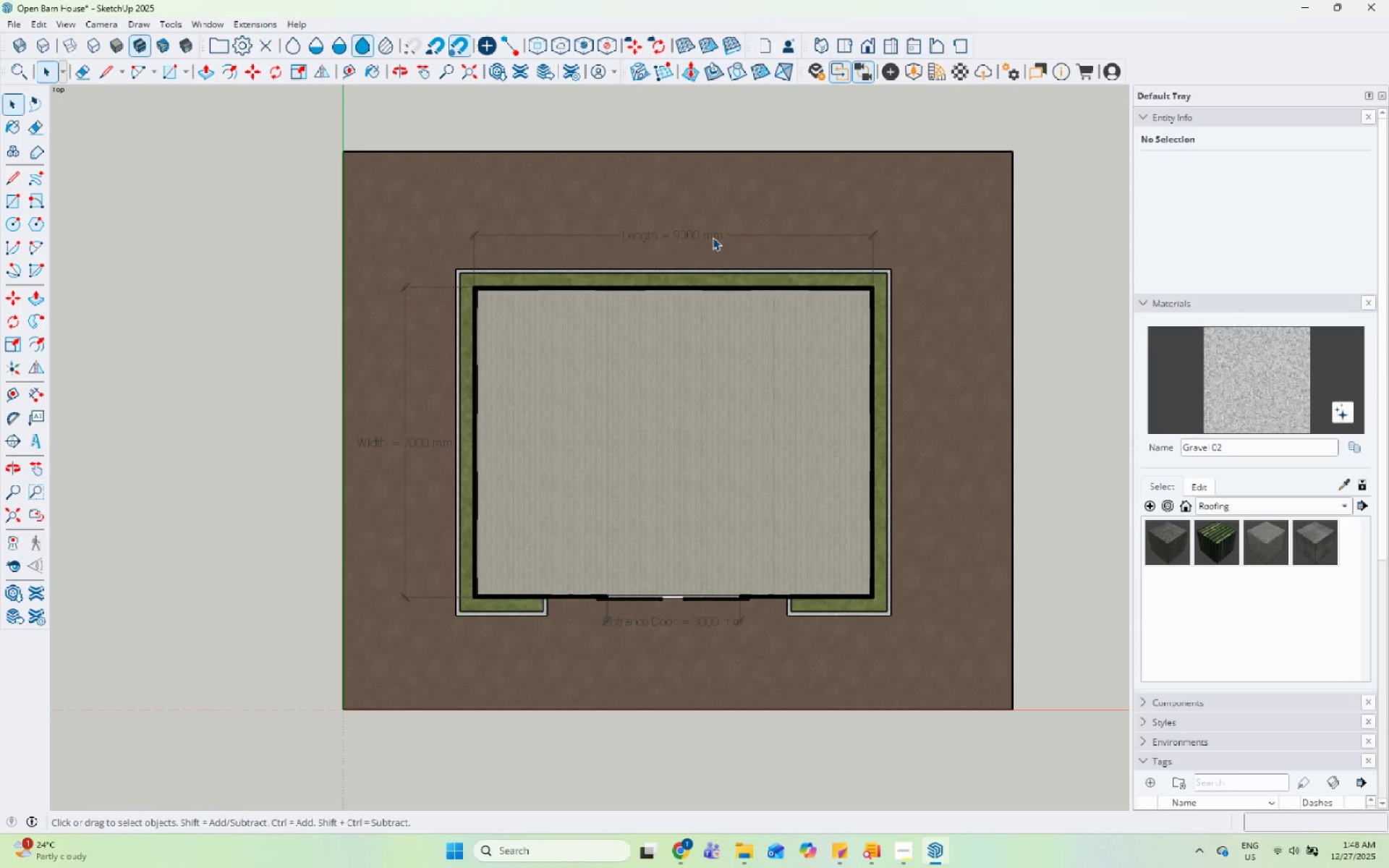 
scroll: coordinate [436, 248], scroll_direction: up, amount: 1.0
 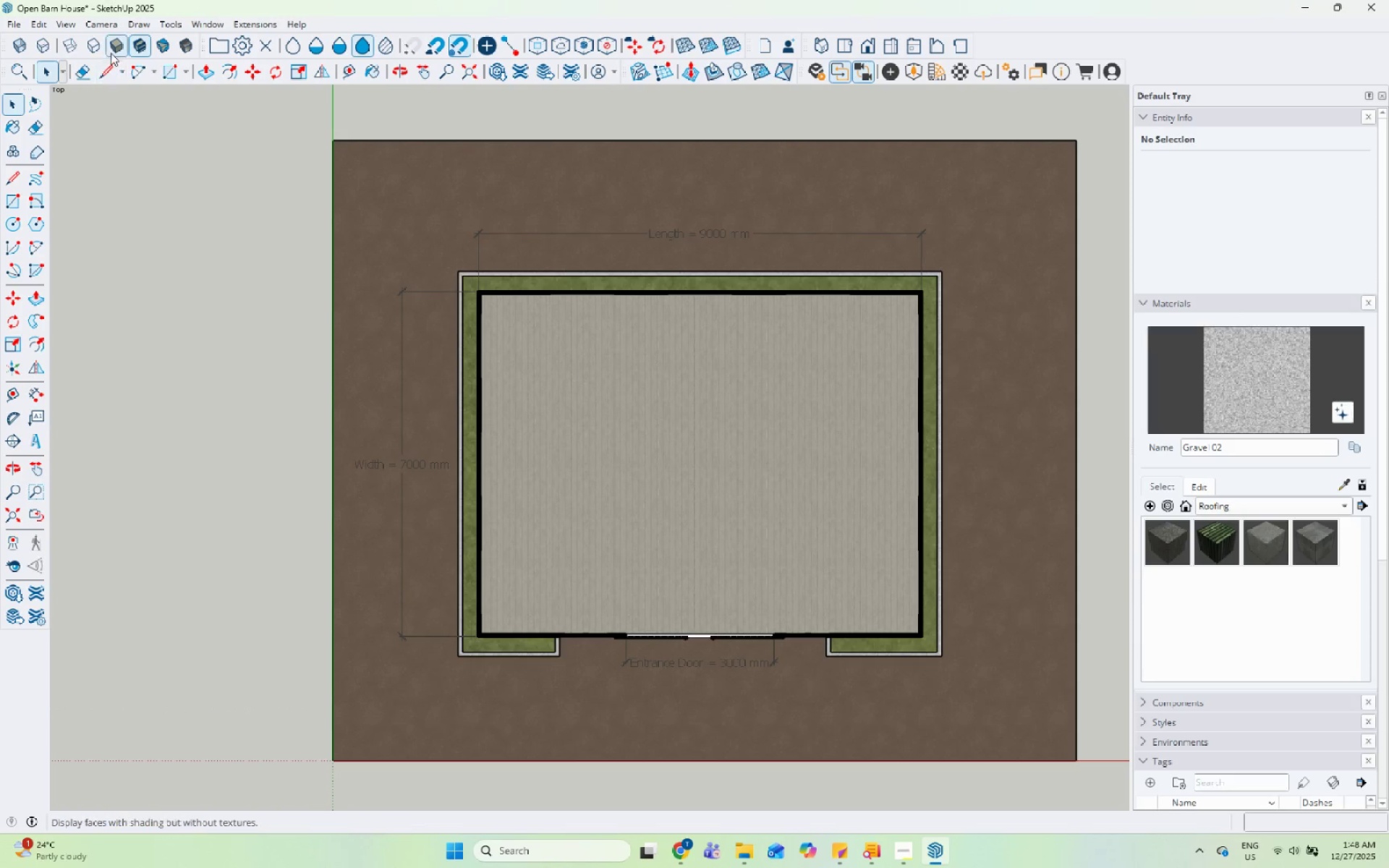 
left_click([116, 44])
 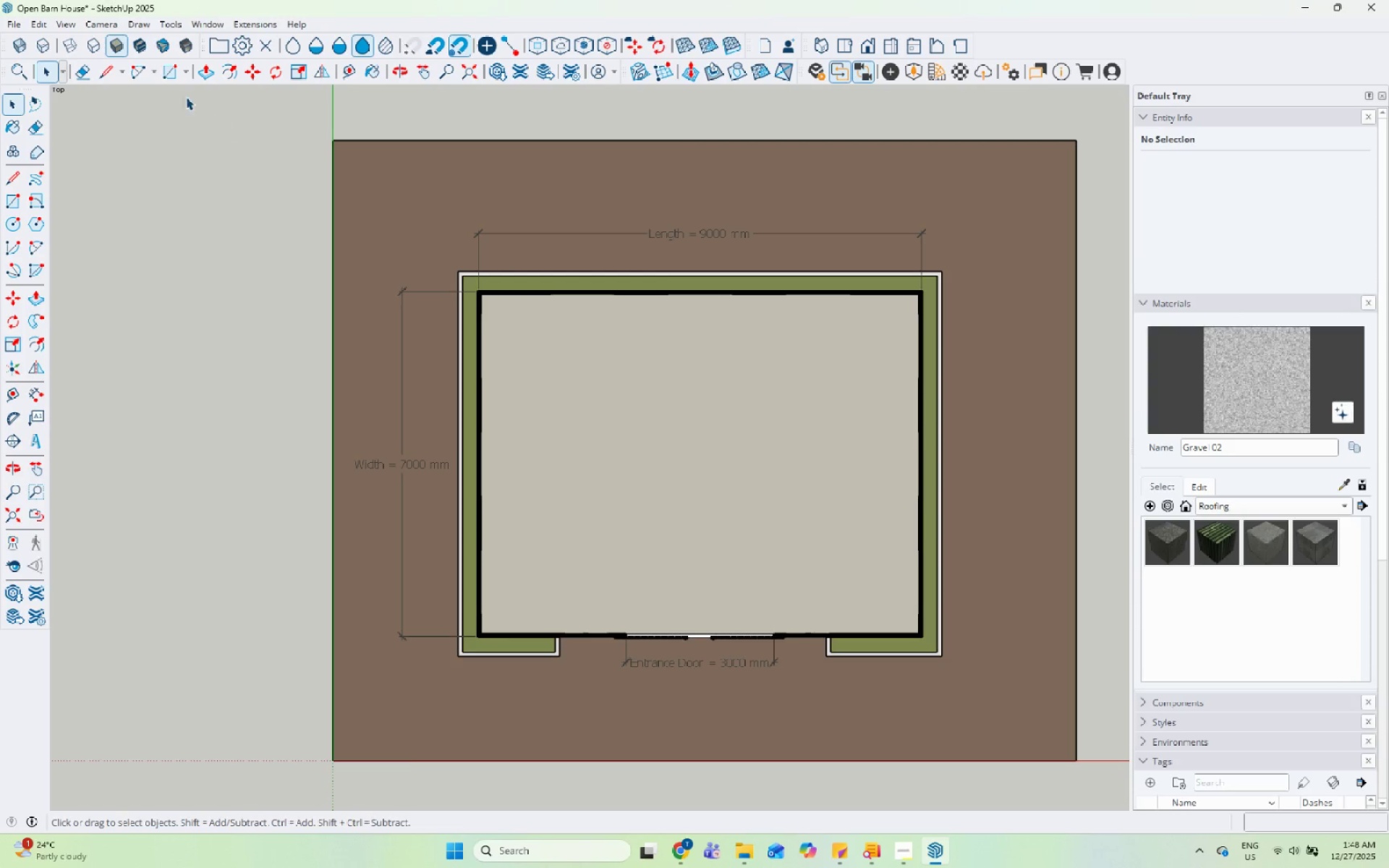 
left_click([85, 38])
 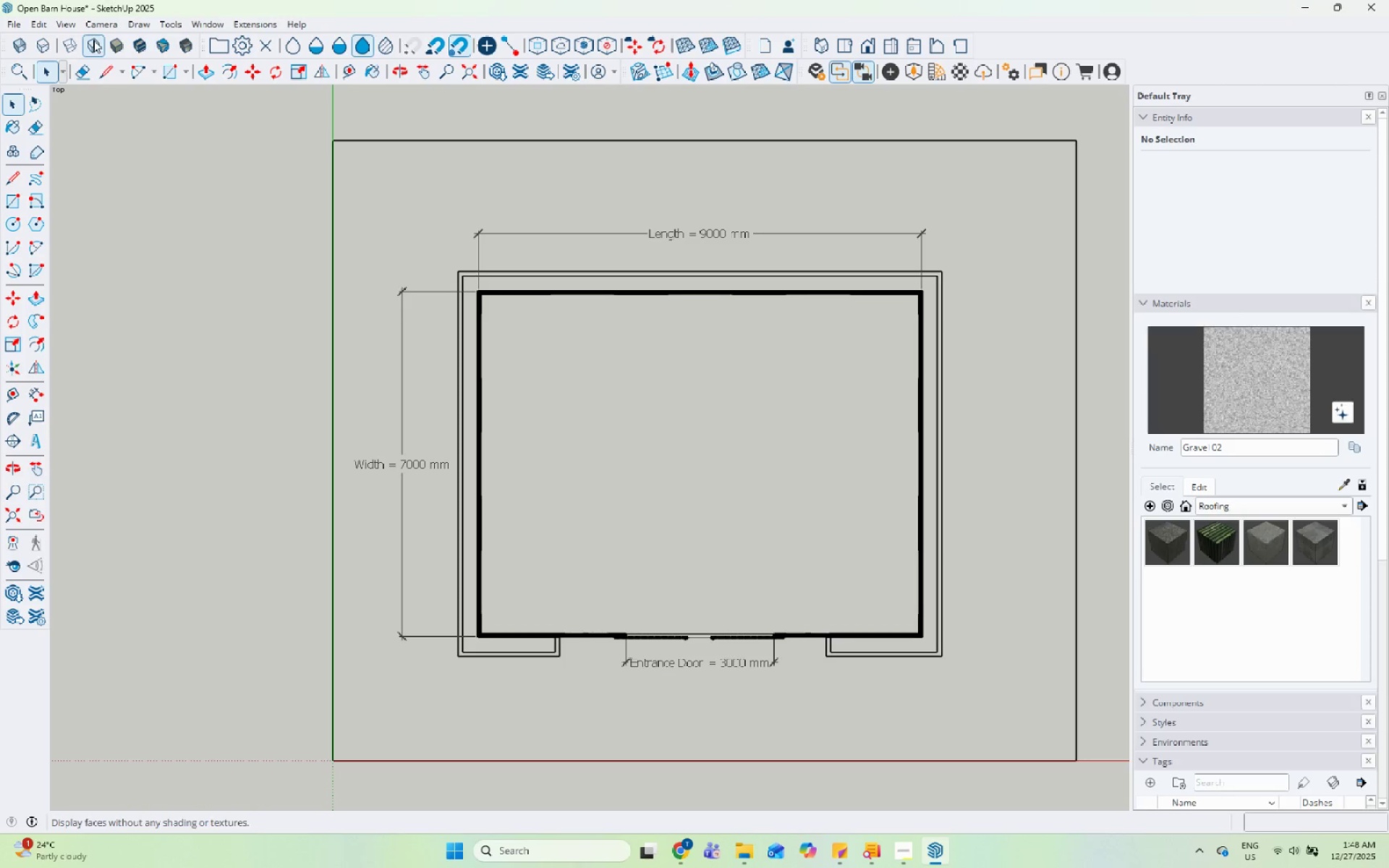 
left_click([111, 45])
 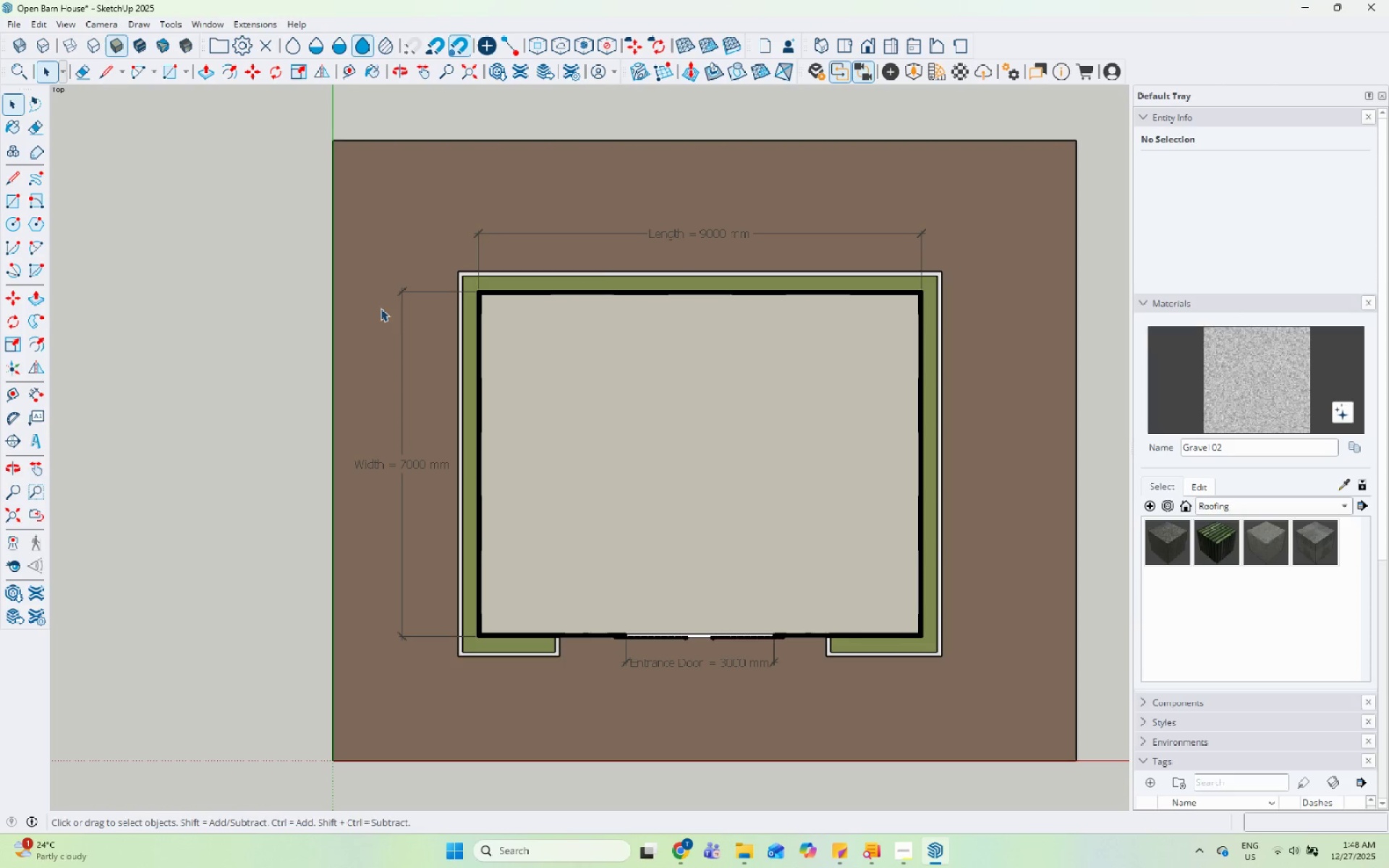 
scroll: coordinate [697, 268], scroll_direction: down, amount: 1.0
 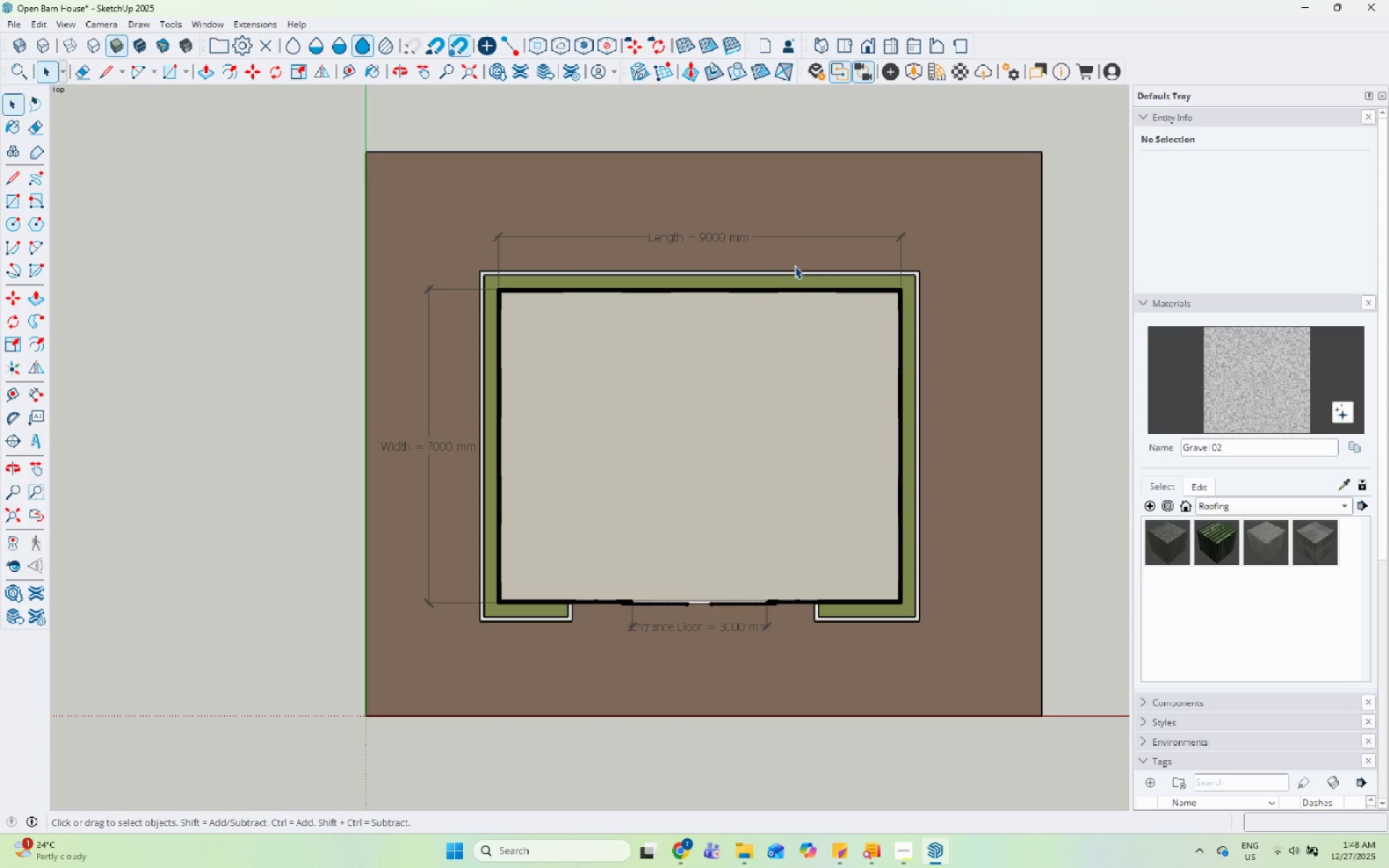 
scroll: coordinate [791, 272], scroll_direction: up, amount: 1.0
 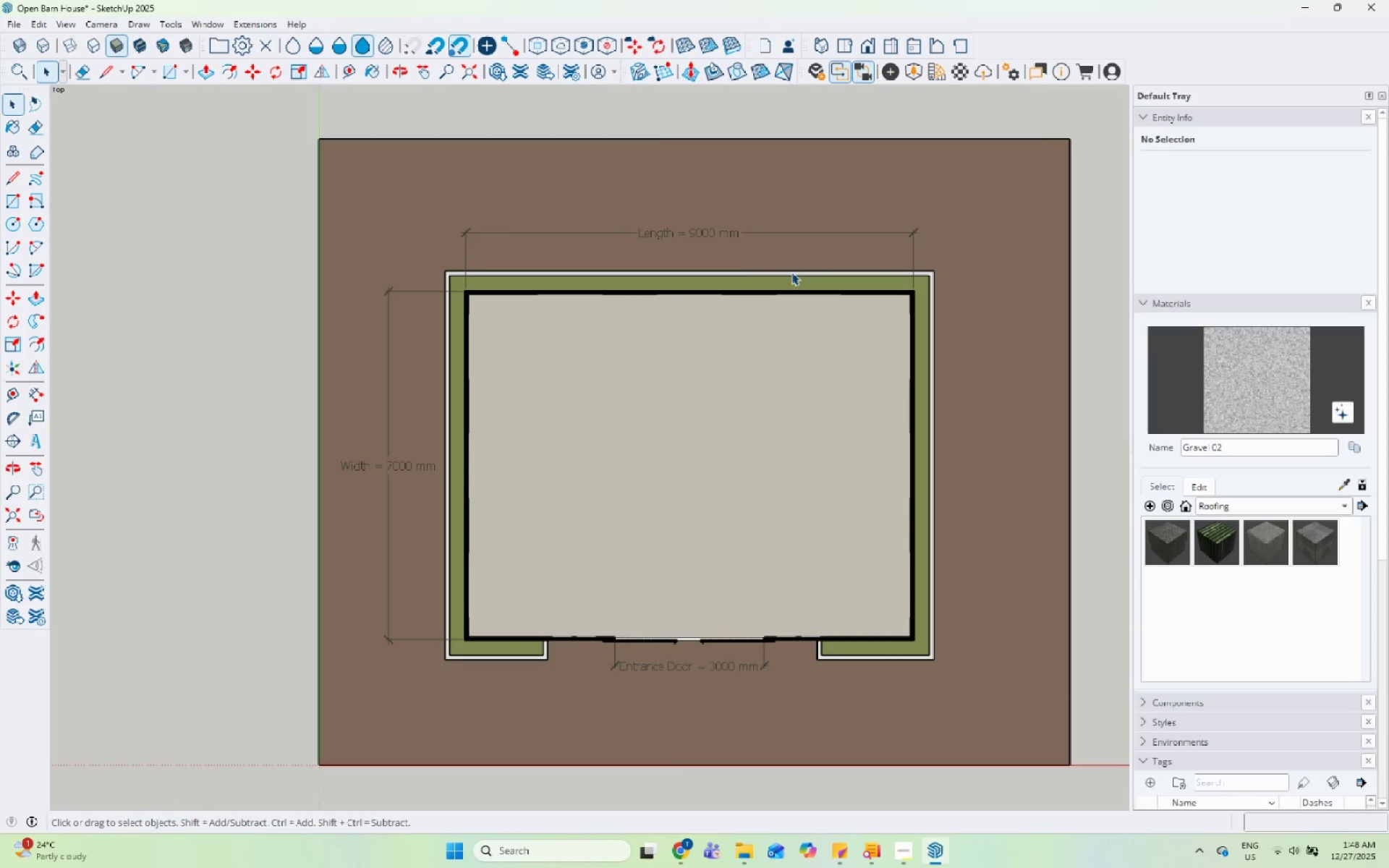 
scroll: coordinate [519, 296], scroll_direction: down, amount: 1.0
 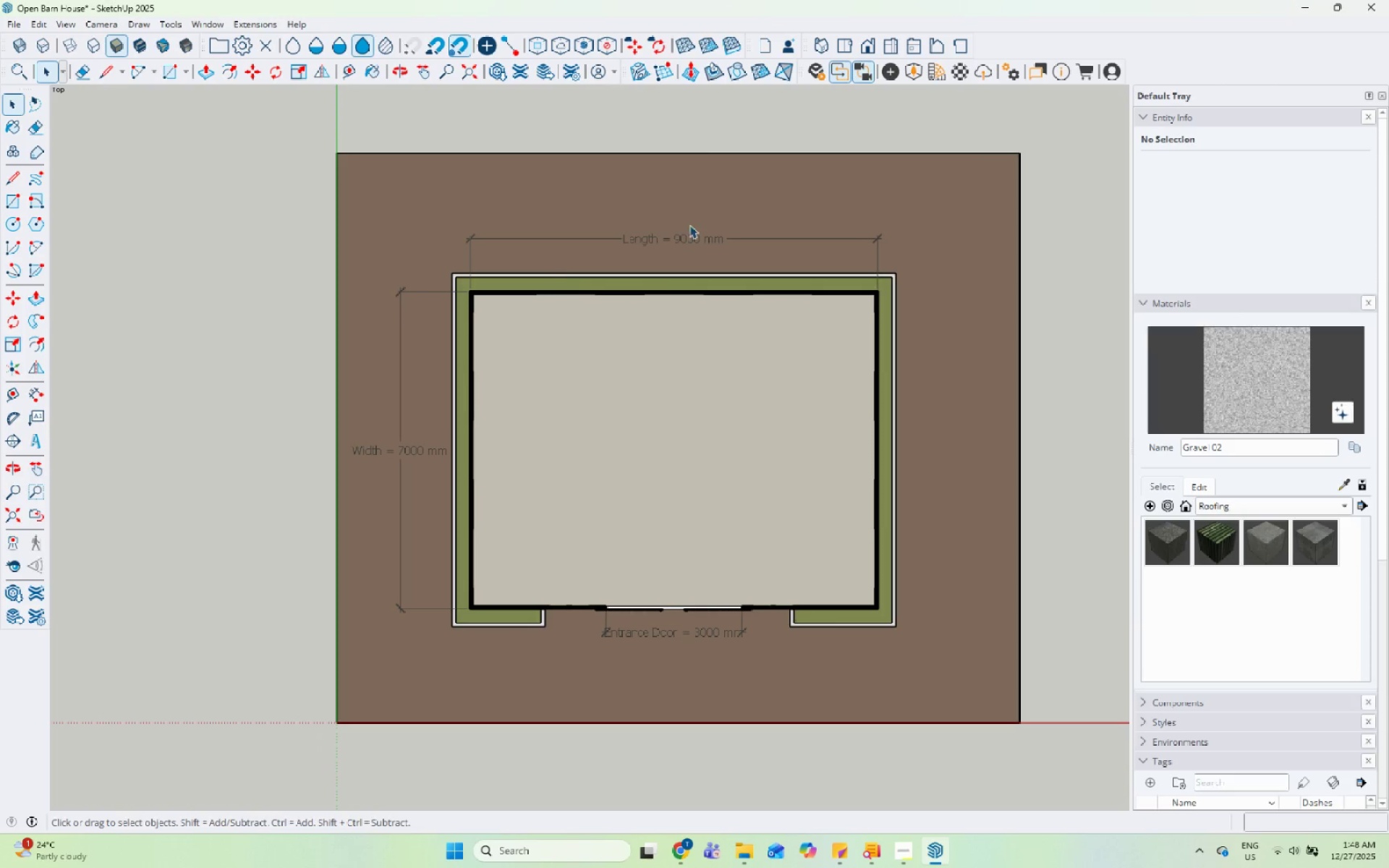 
scroll: coordinate [701, 235], scroll_direction: none, amount: 0.0
 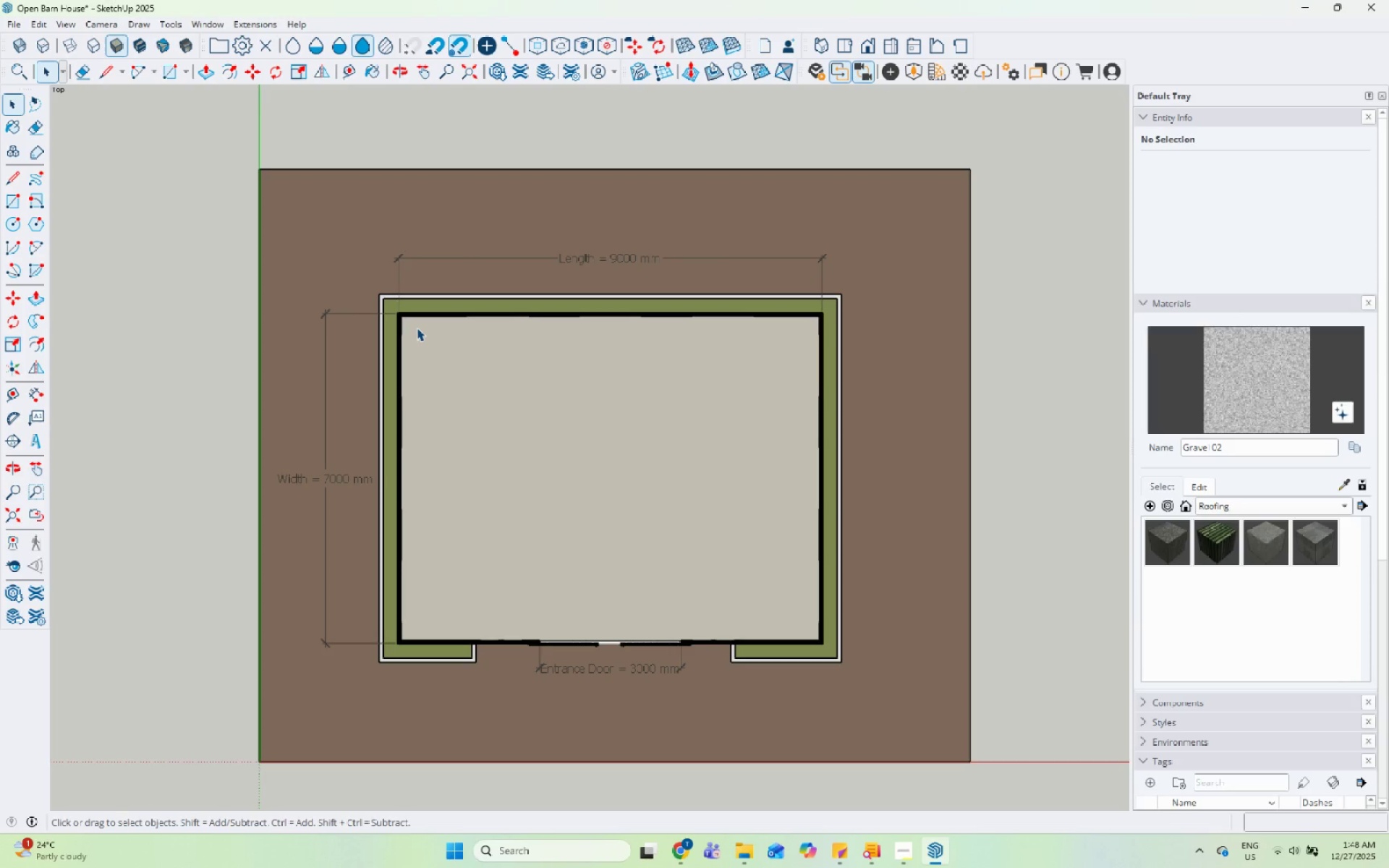 
left_click([138, 43])
 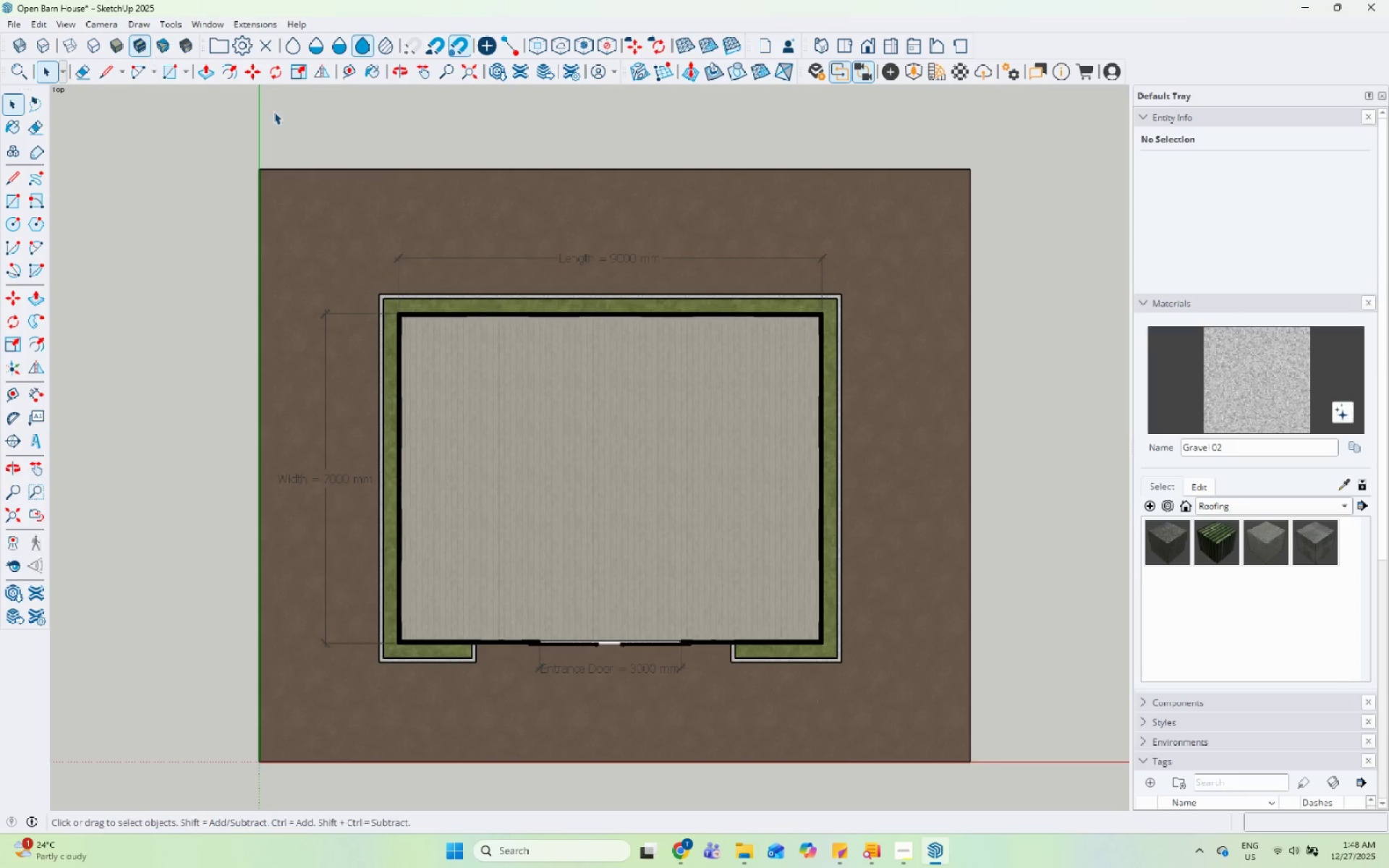 
left_click([580, 252])
 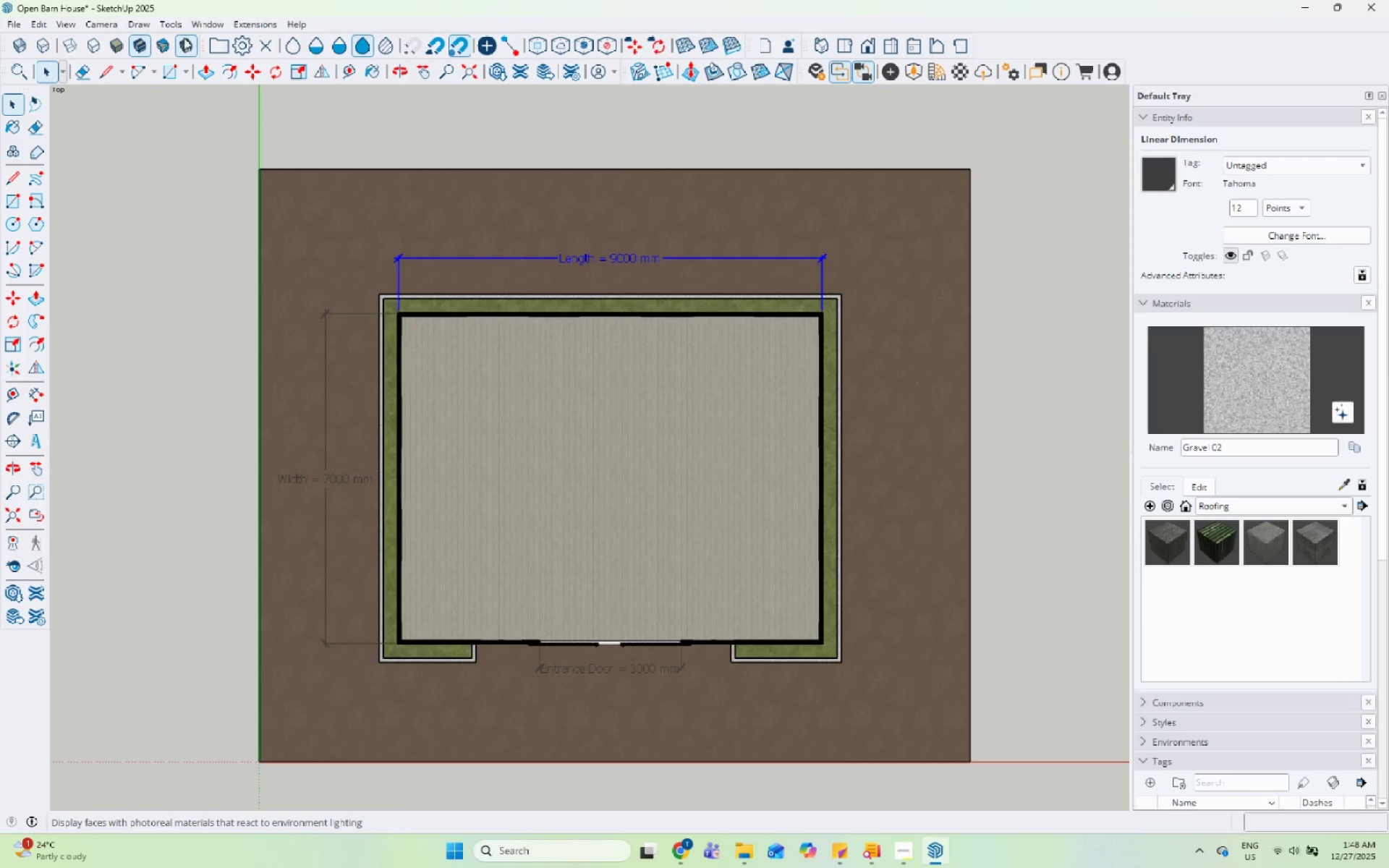 
left_click([174, 24])
 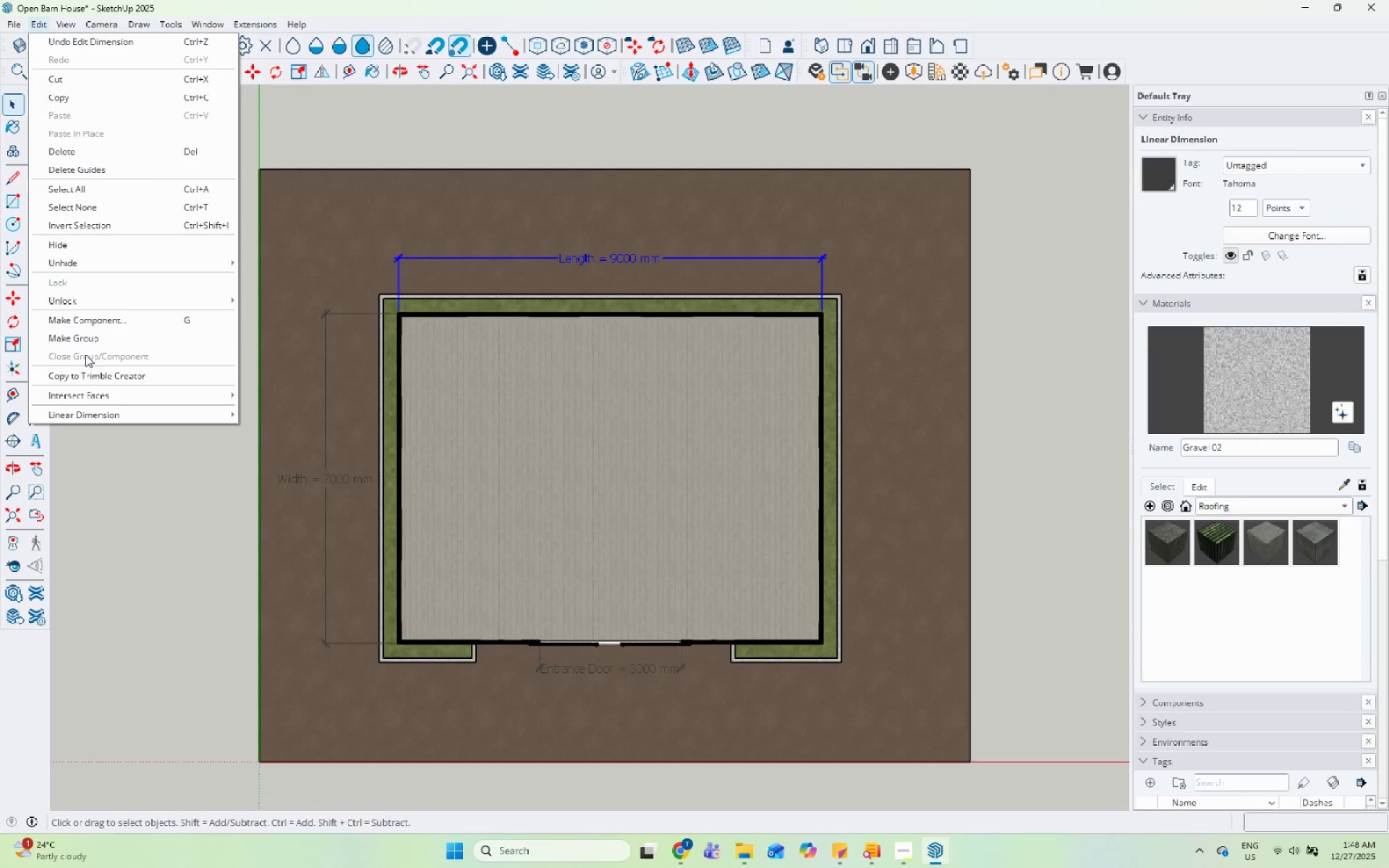 
wait(7.84)
 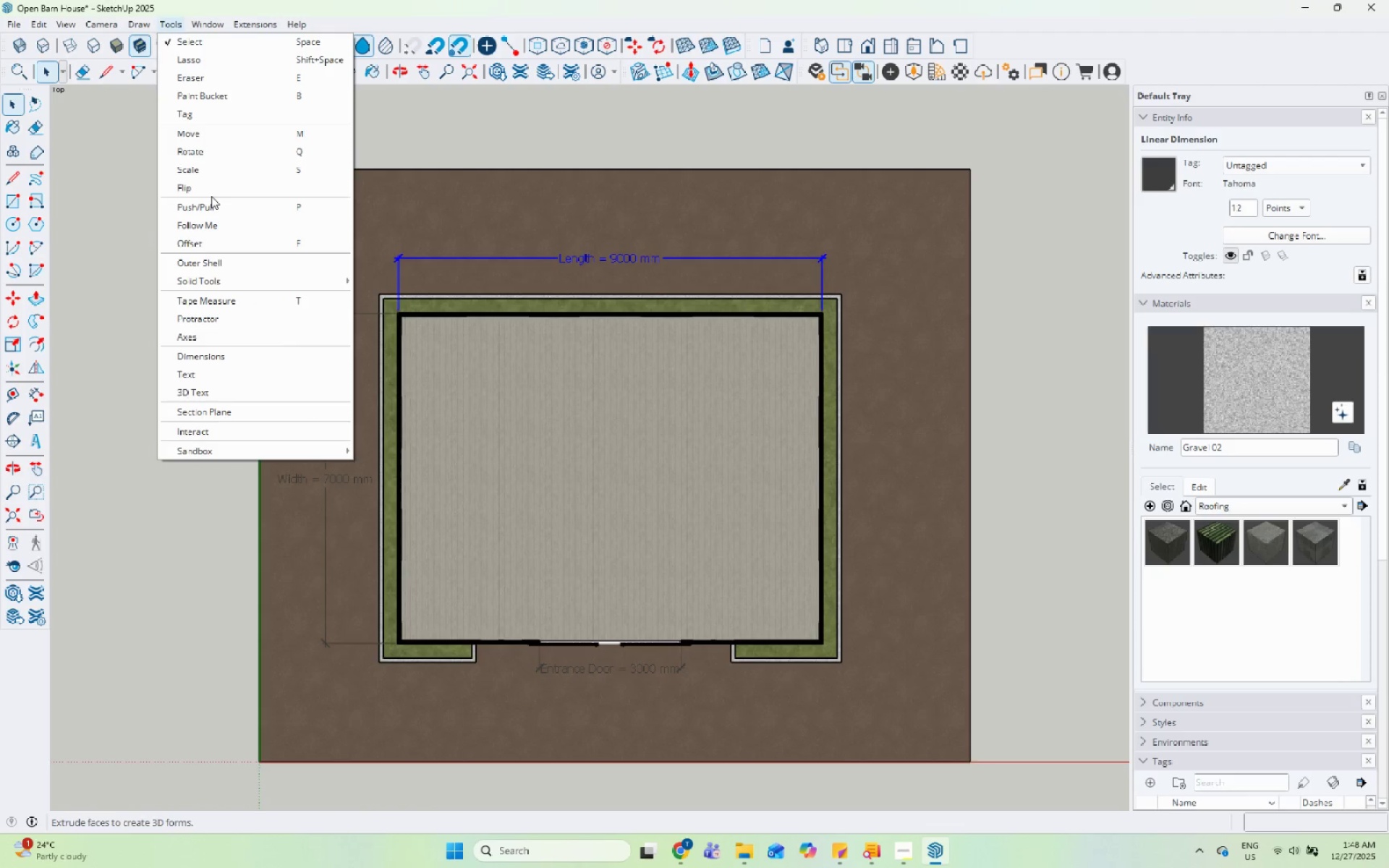 
mouse_move([135, 419])
 